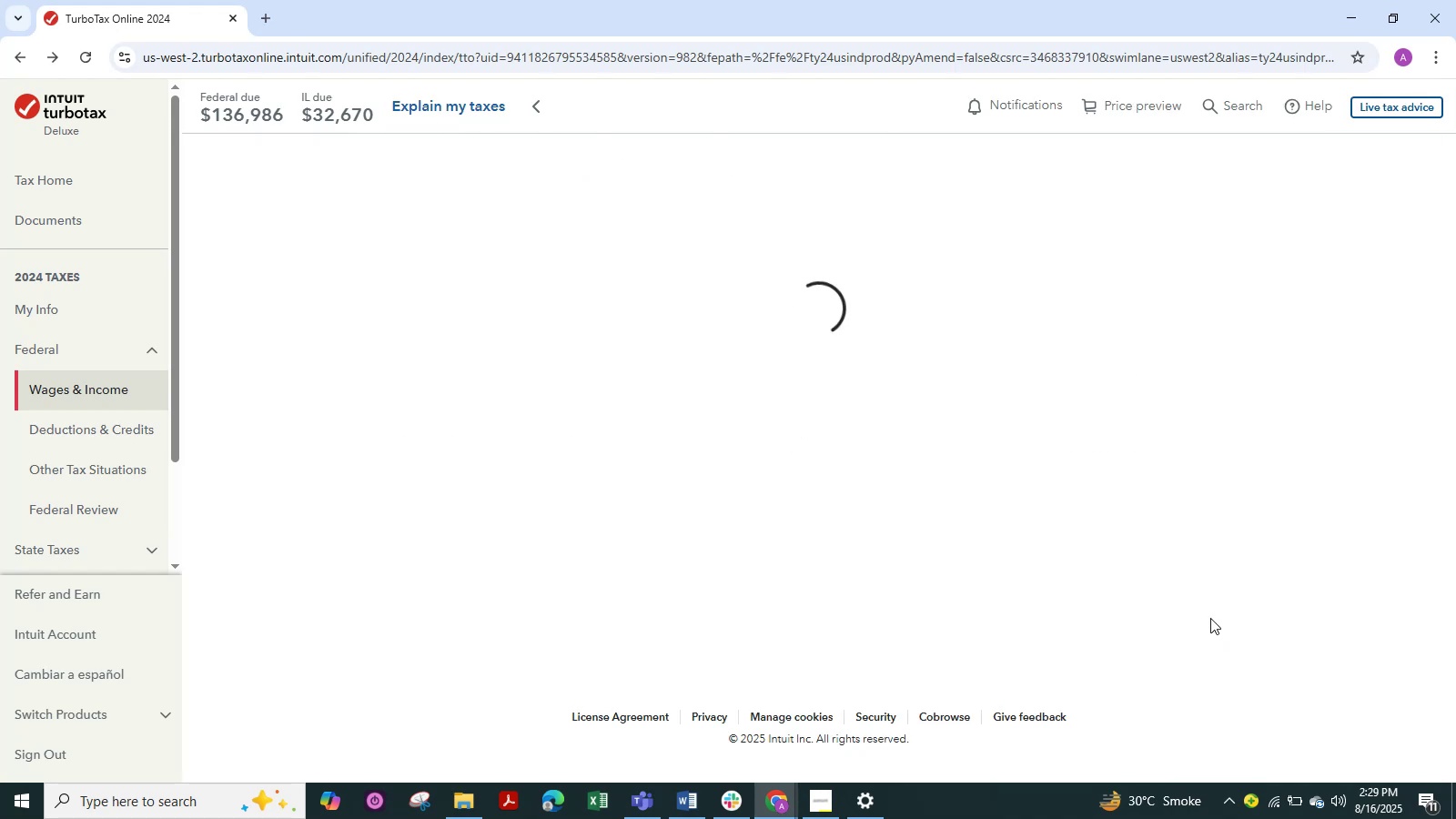 
scroll: coordinate [672, 482], scroll_direction: down, amount: 10.0
 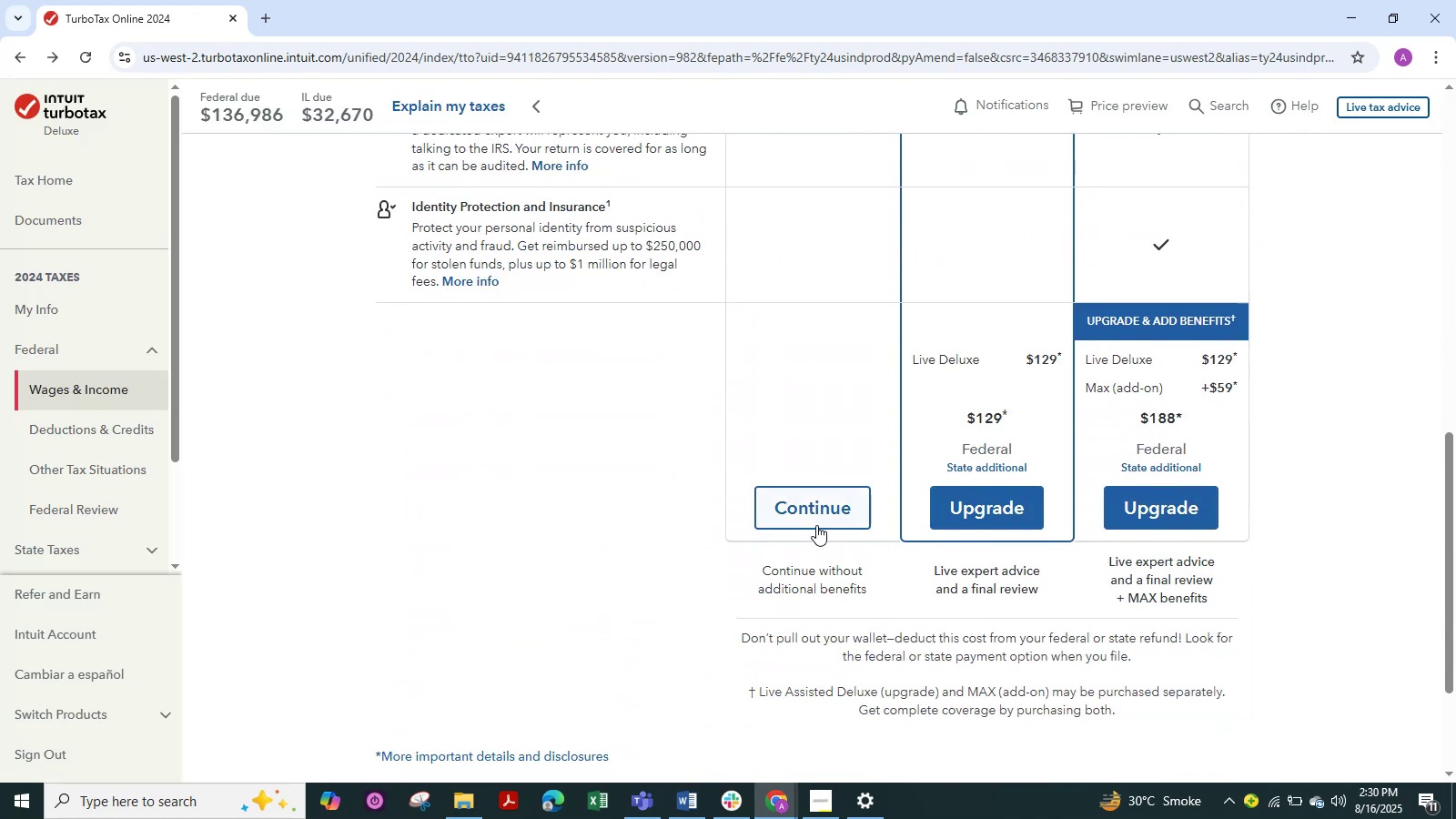 
left_click([816, 520])
 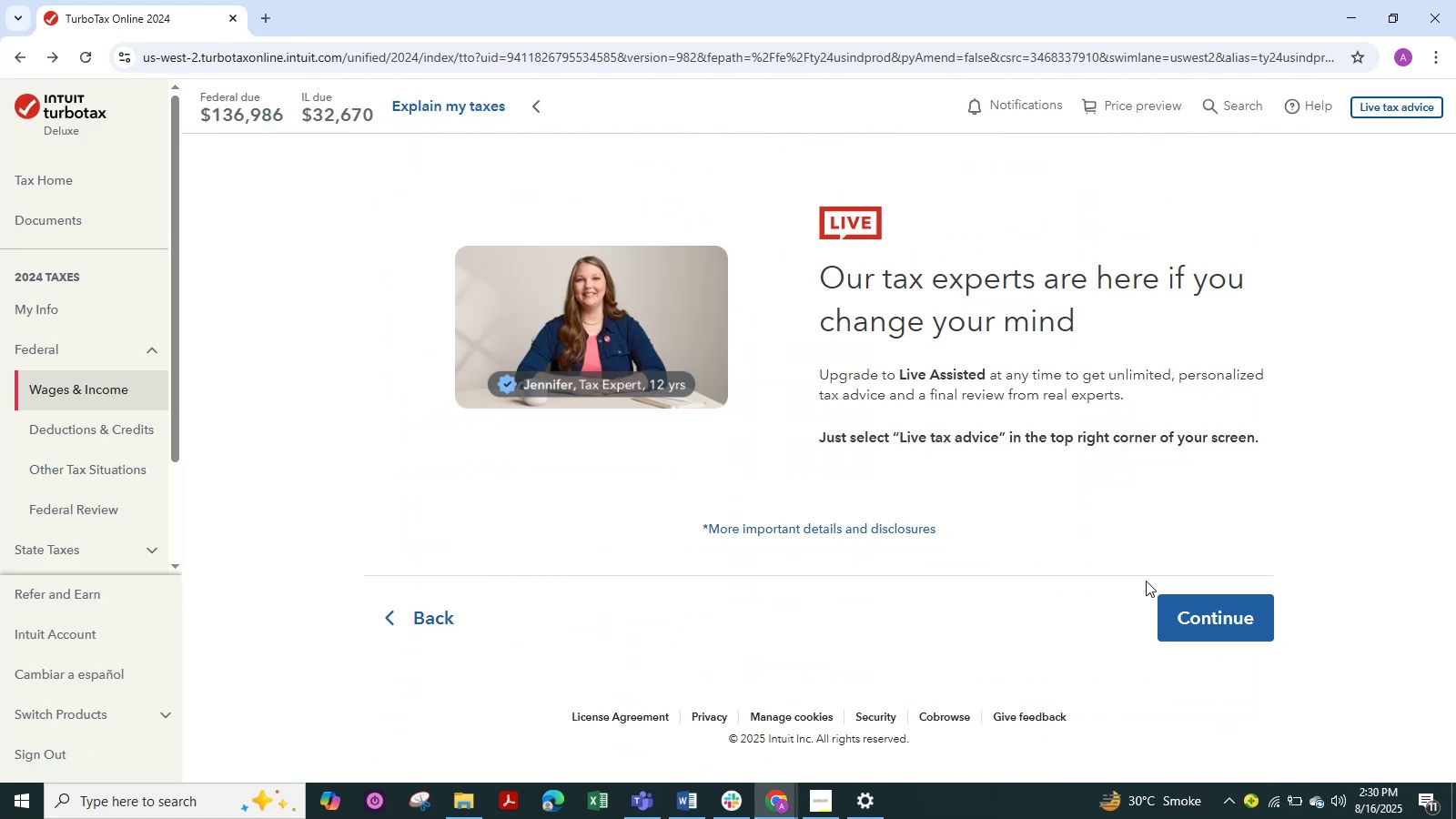 
left_click([1232, 618])
 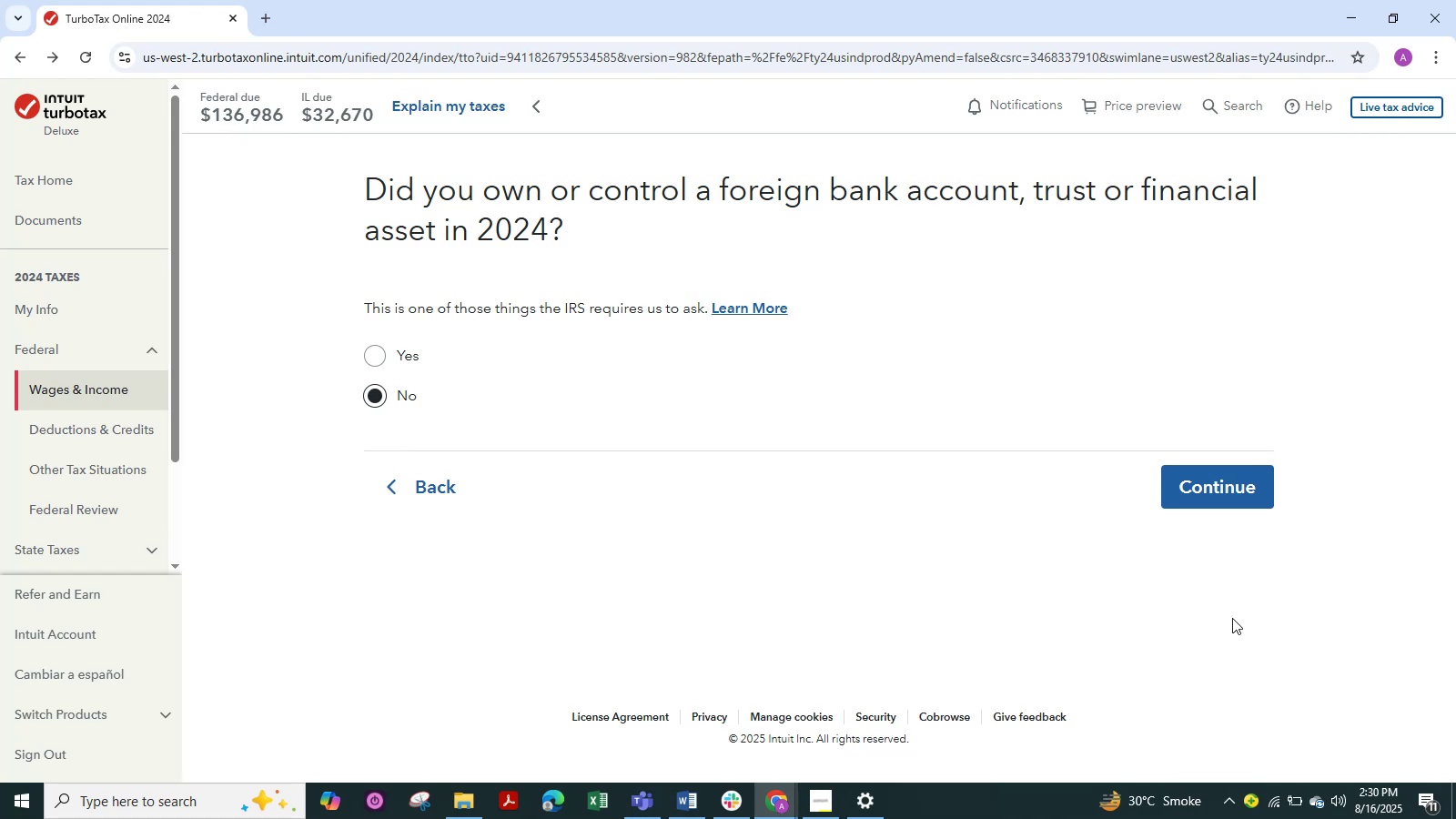 
wait(6.0)
 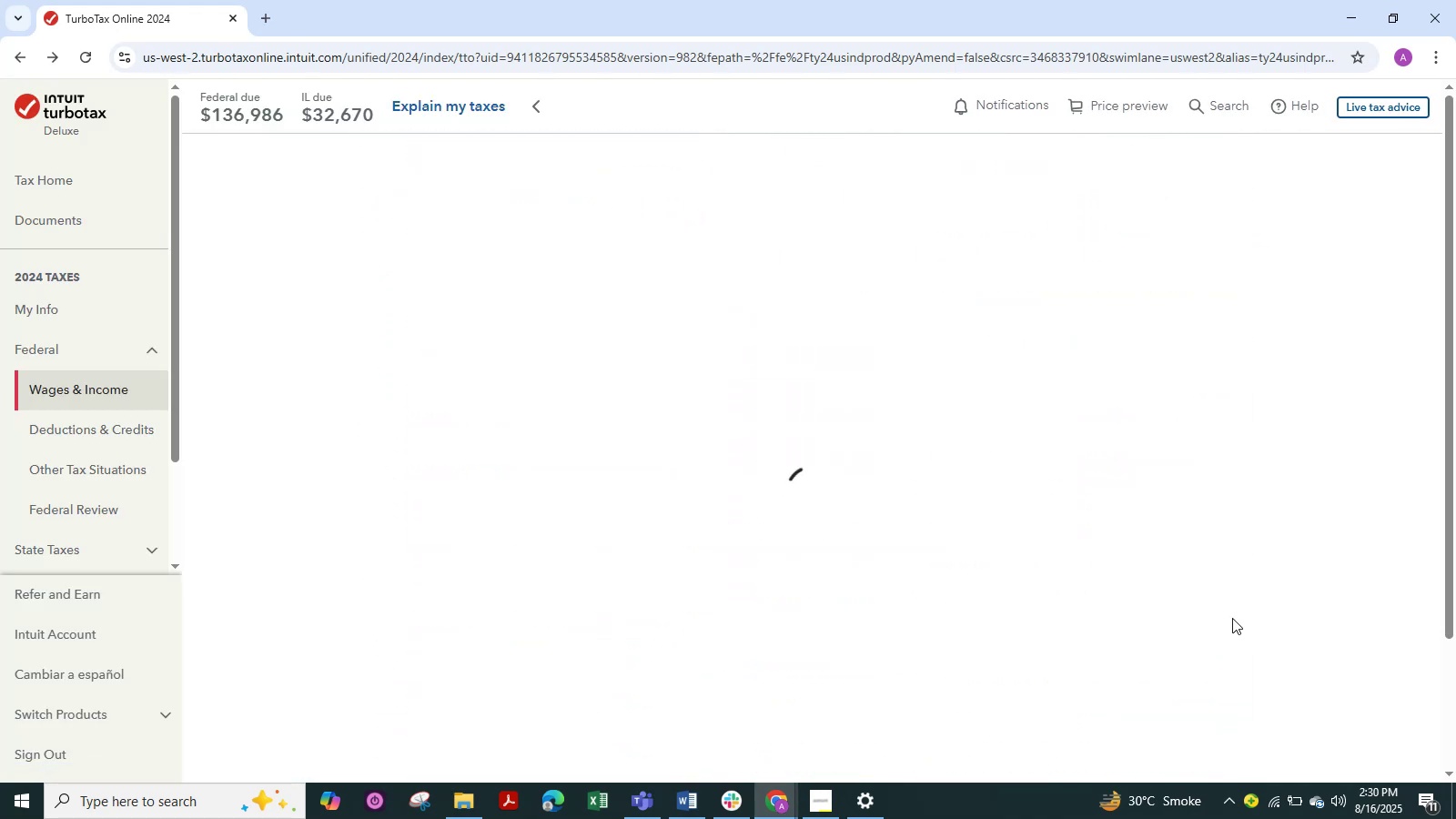 
left_click([1228, 470])
 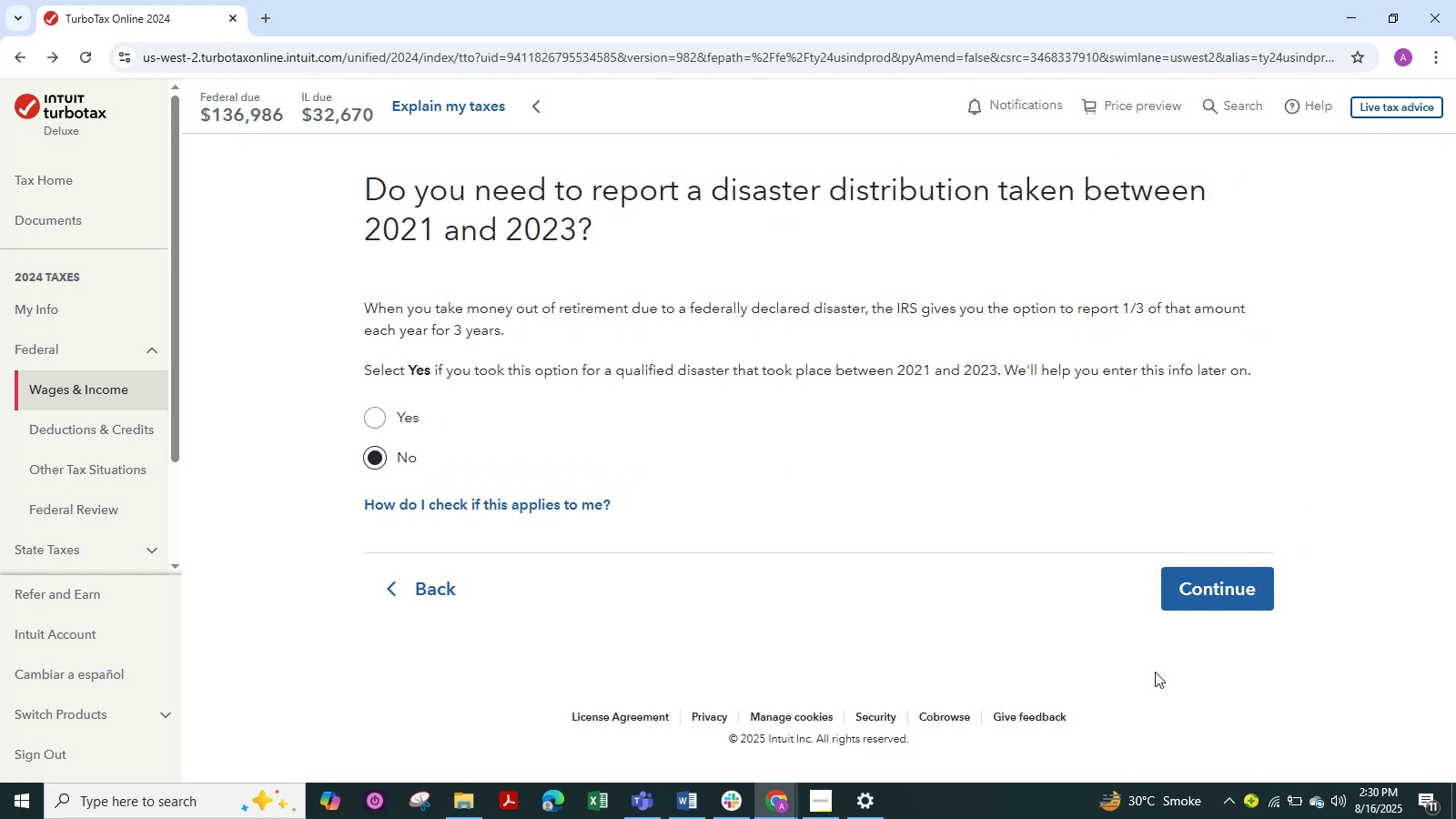 
left_click([1207, 597])
 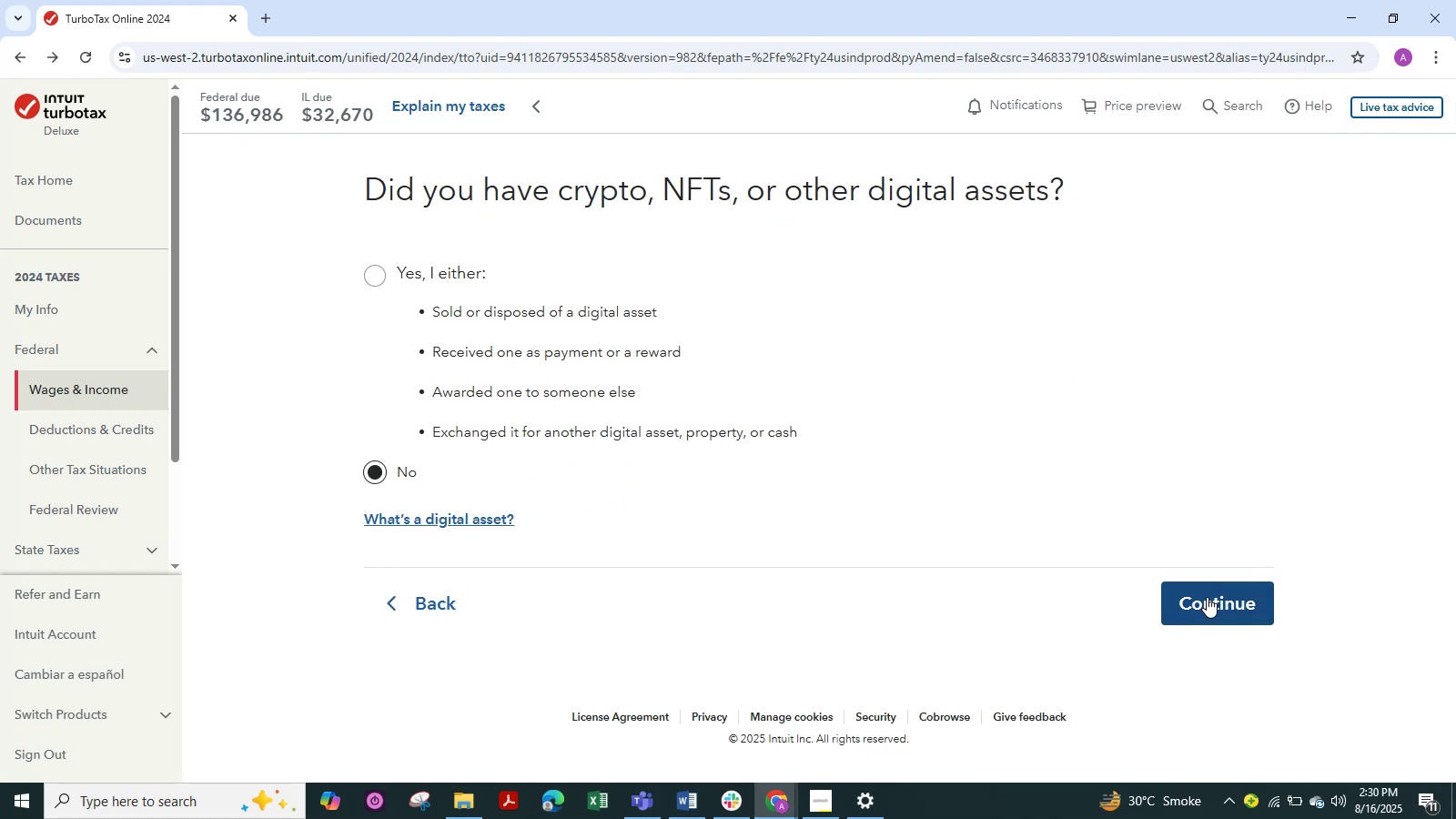 
left_click([1207, 597])
 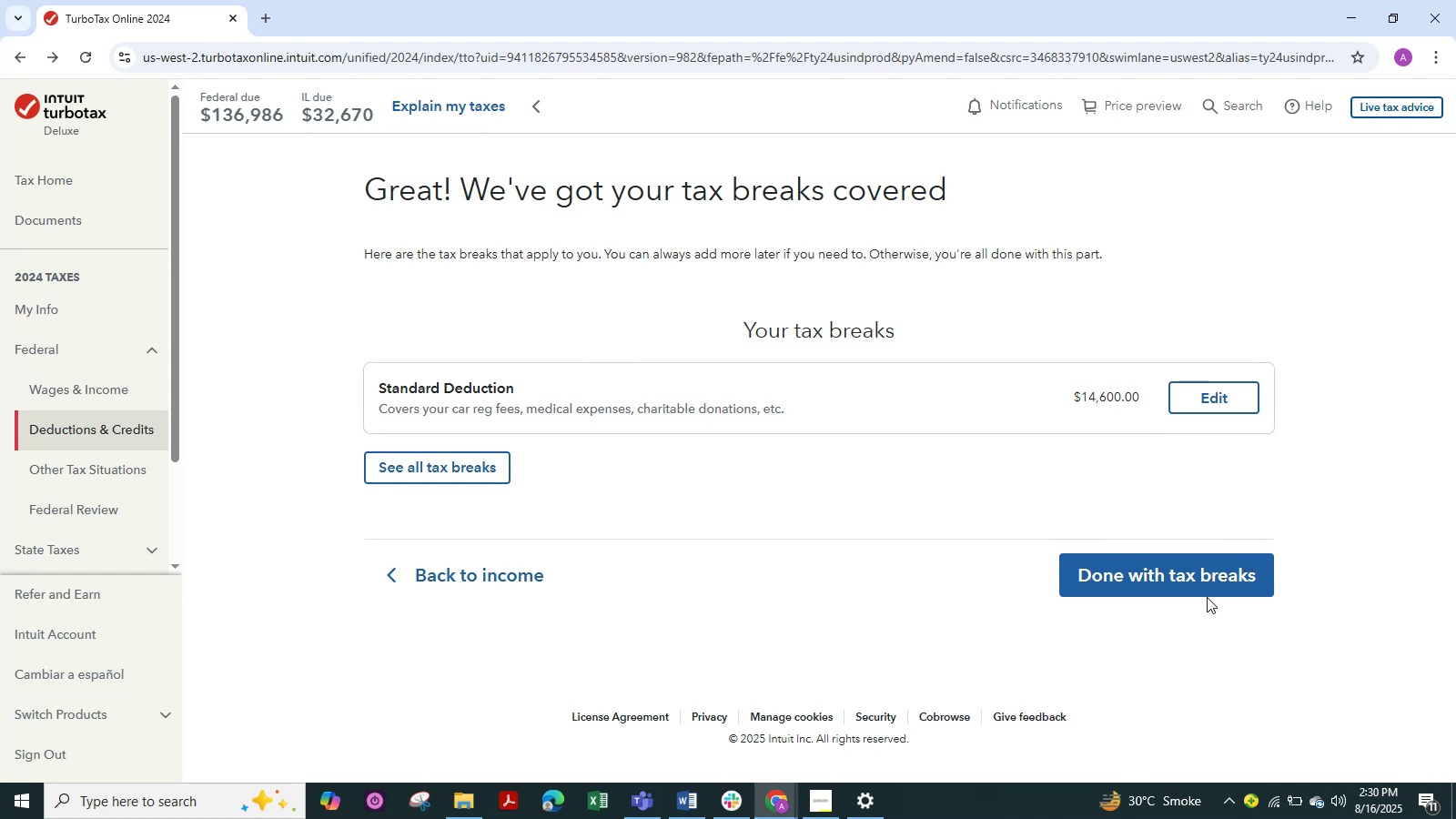 
wait(5.87)
 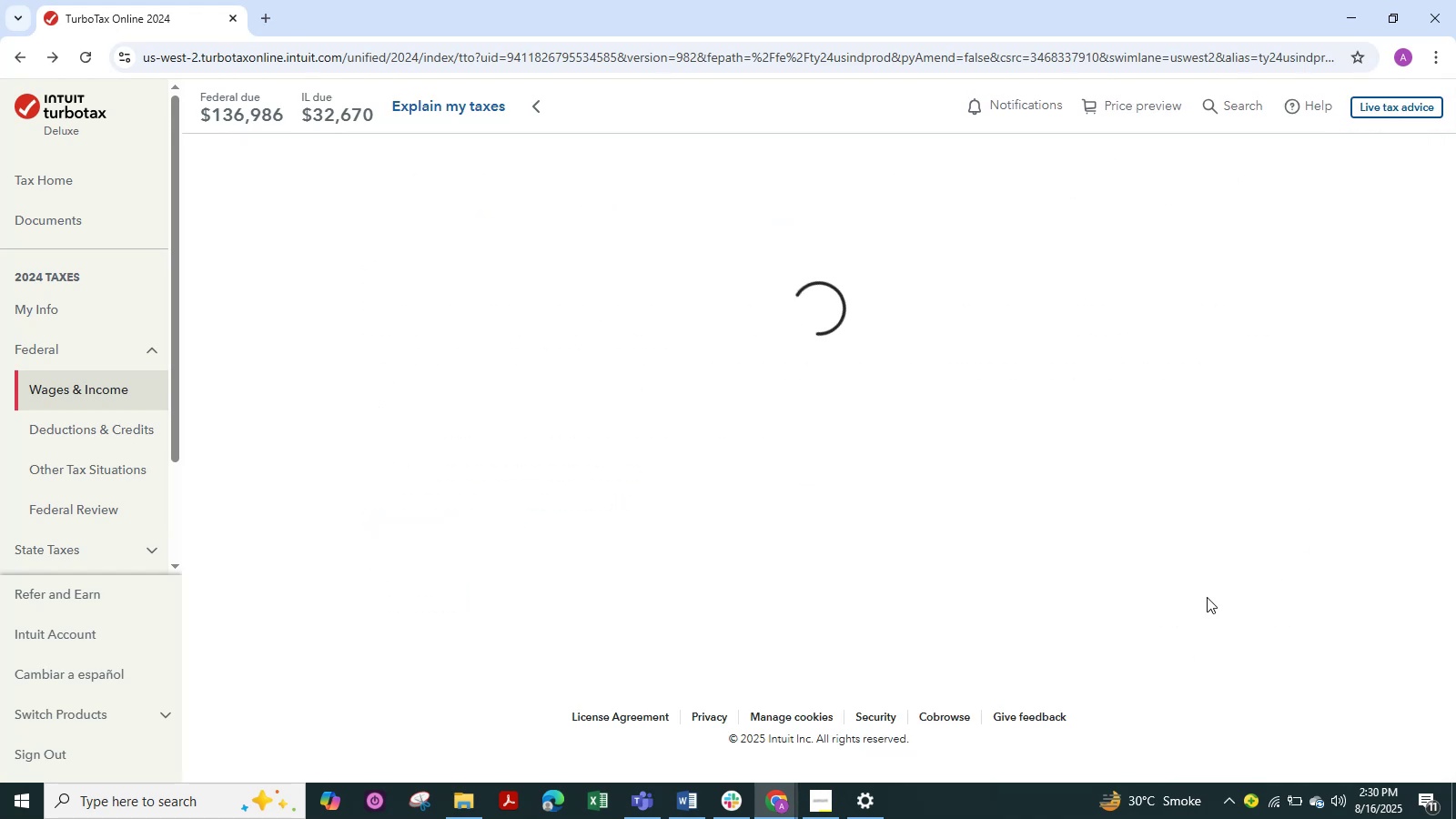 
key(Alt+Tab)
 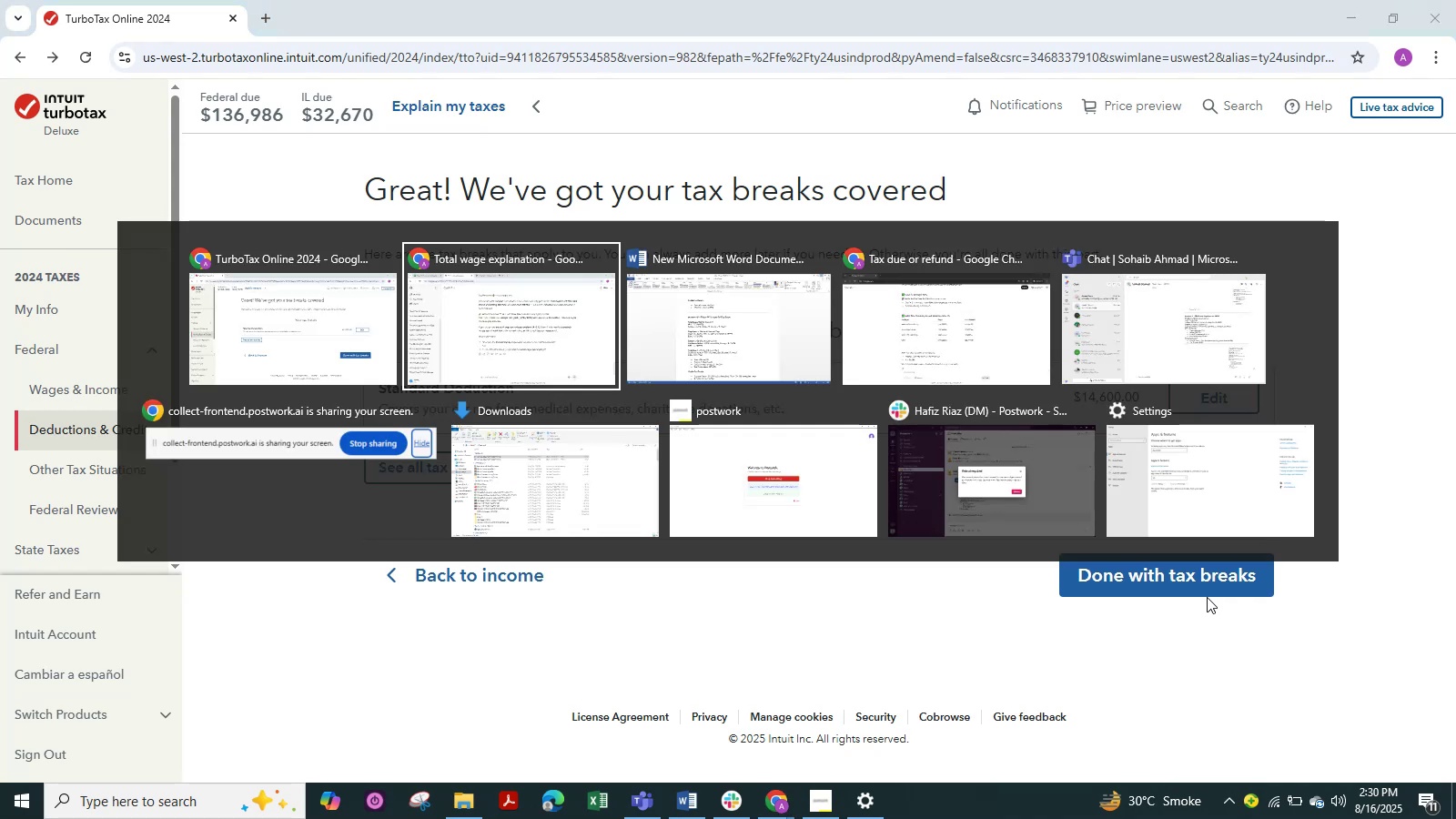 
key(Alt+Tab)
 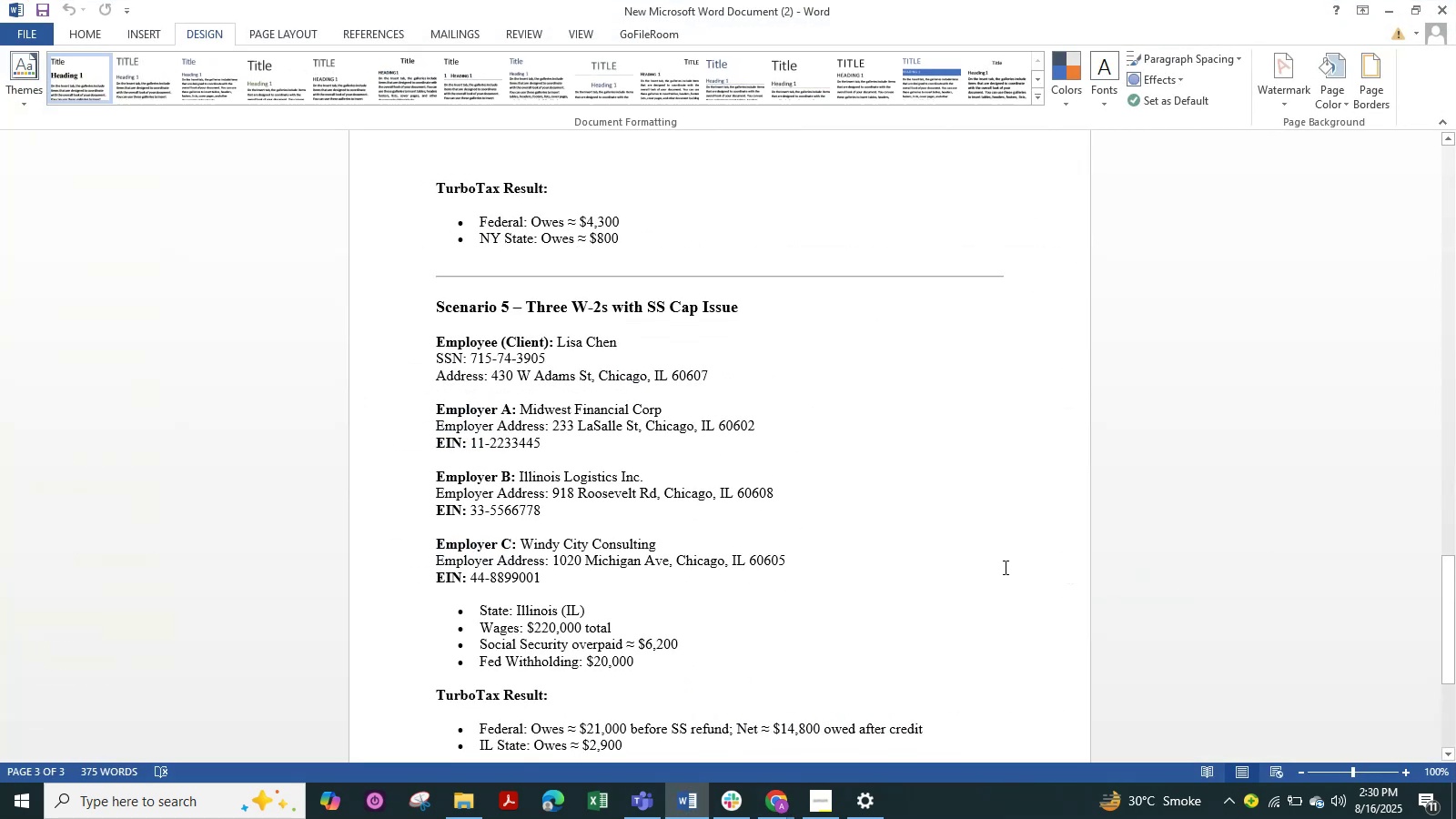 
scroll: coordinate [1004, 567], scroll_direction: down, amount: 1.0
 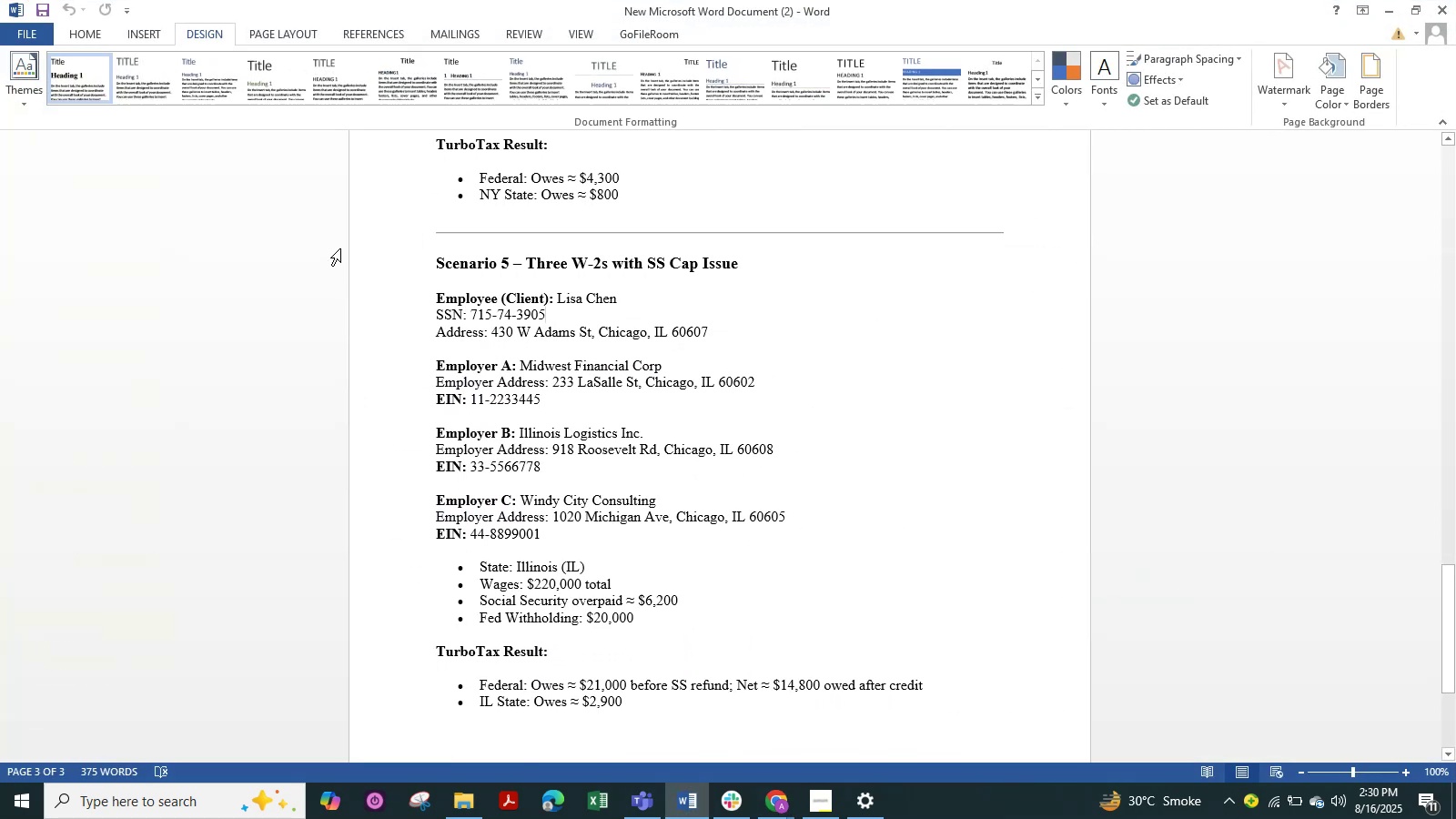 
left_click_drag(start_coordinate=[416, 256], to_coordinate=[623, 330])
 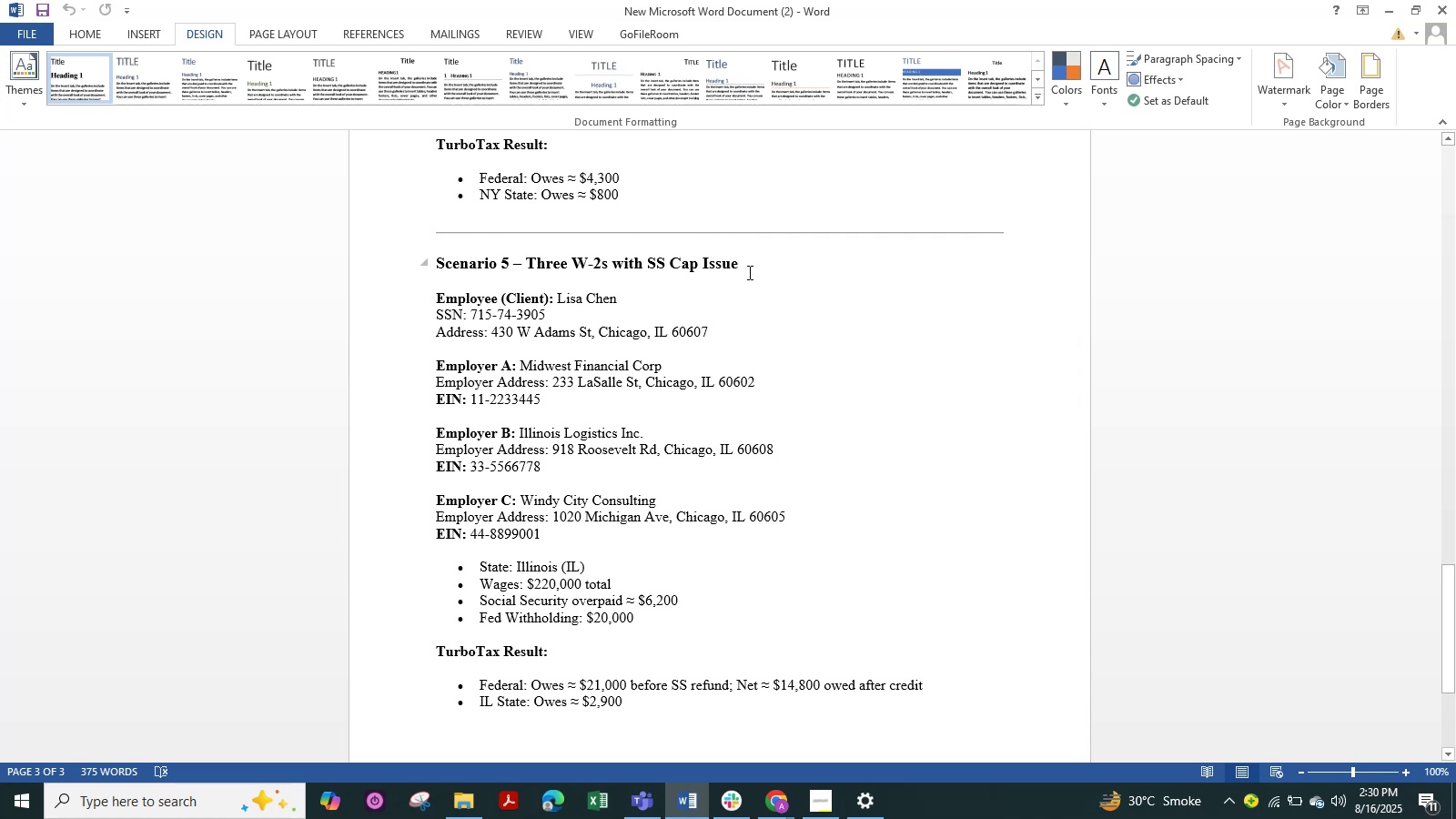 
left_click_drag(start_coordinate=[752, 263], to_coordinate=[438, 729])
 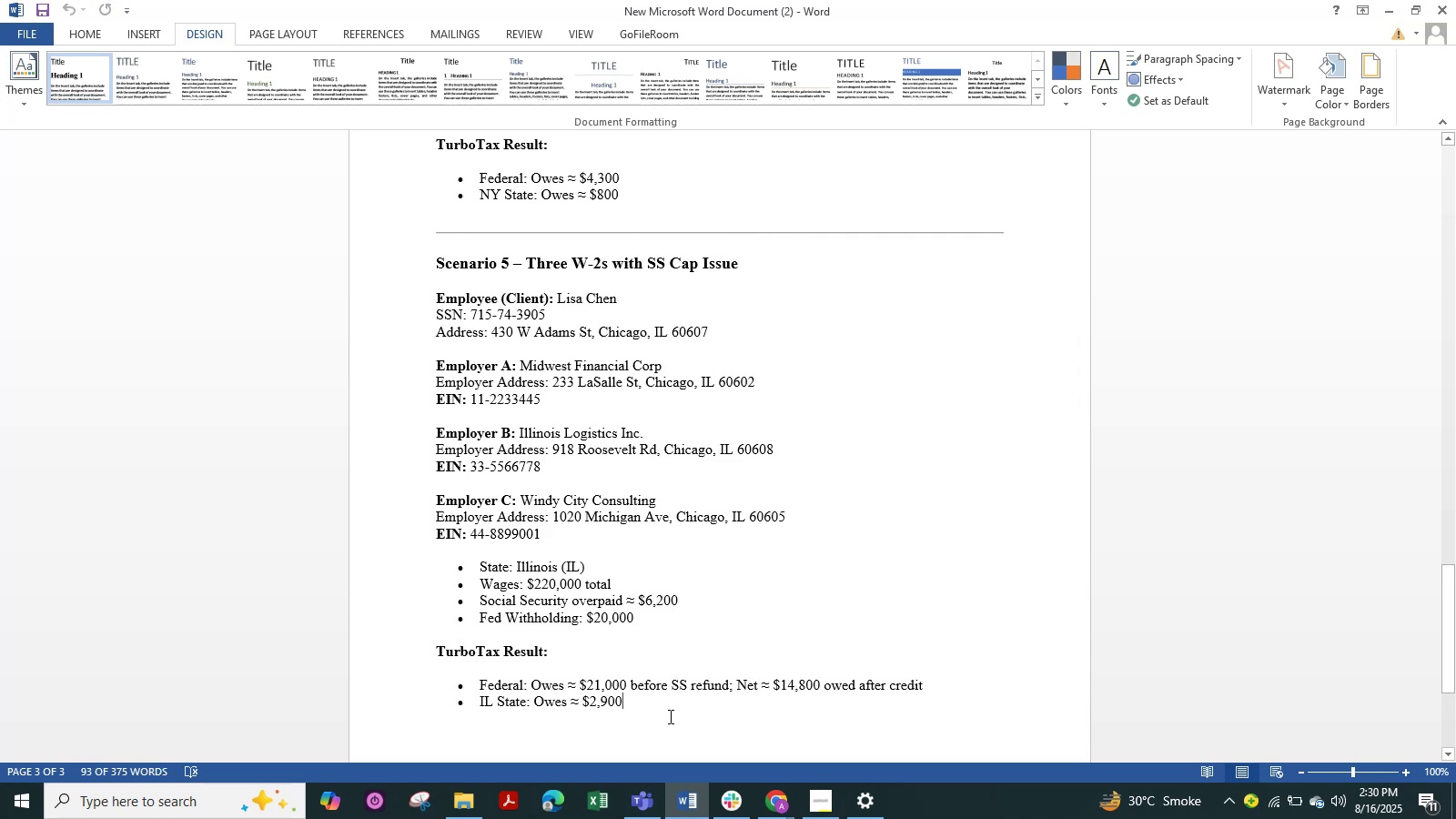 
left_click_drag(start_coordinate=[655, 711], to_coordinate=[419, 276])
 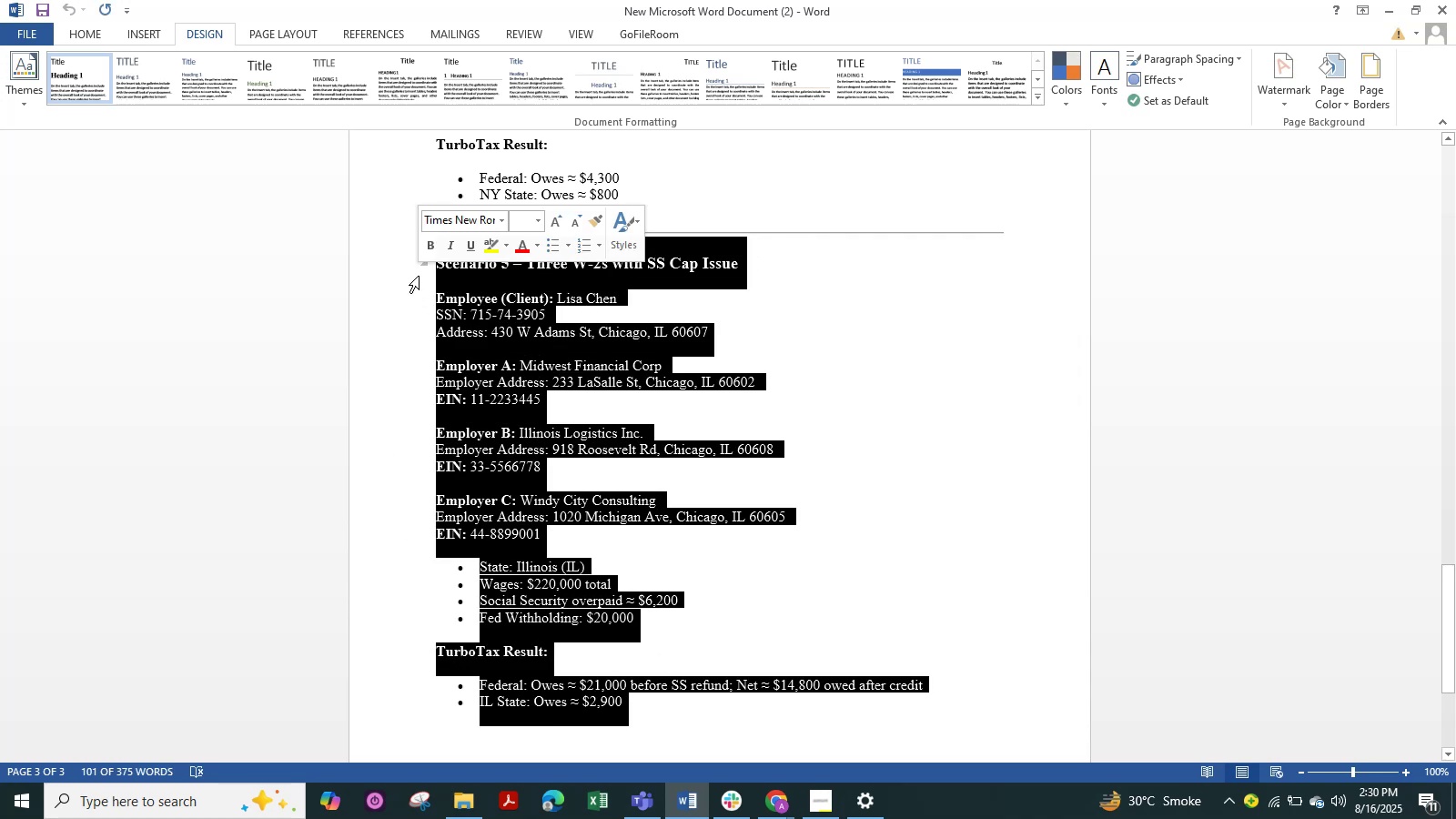 
key(Control+C)
 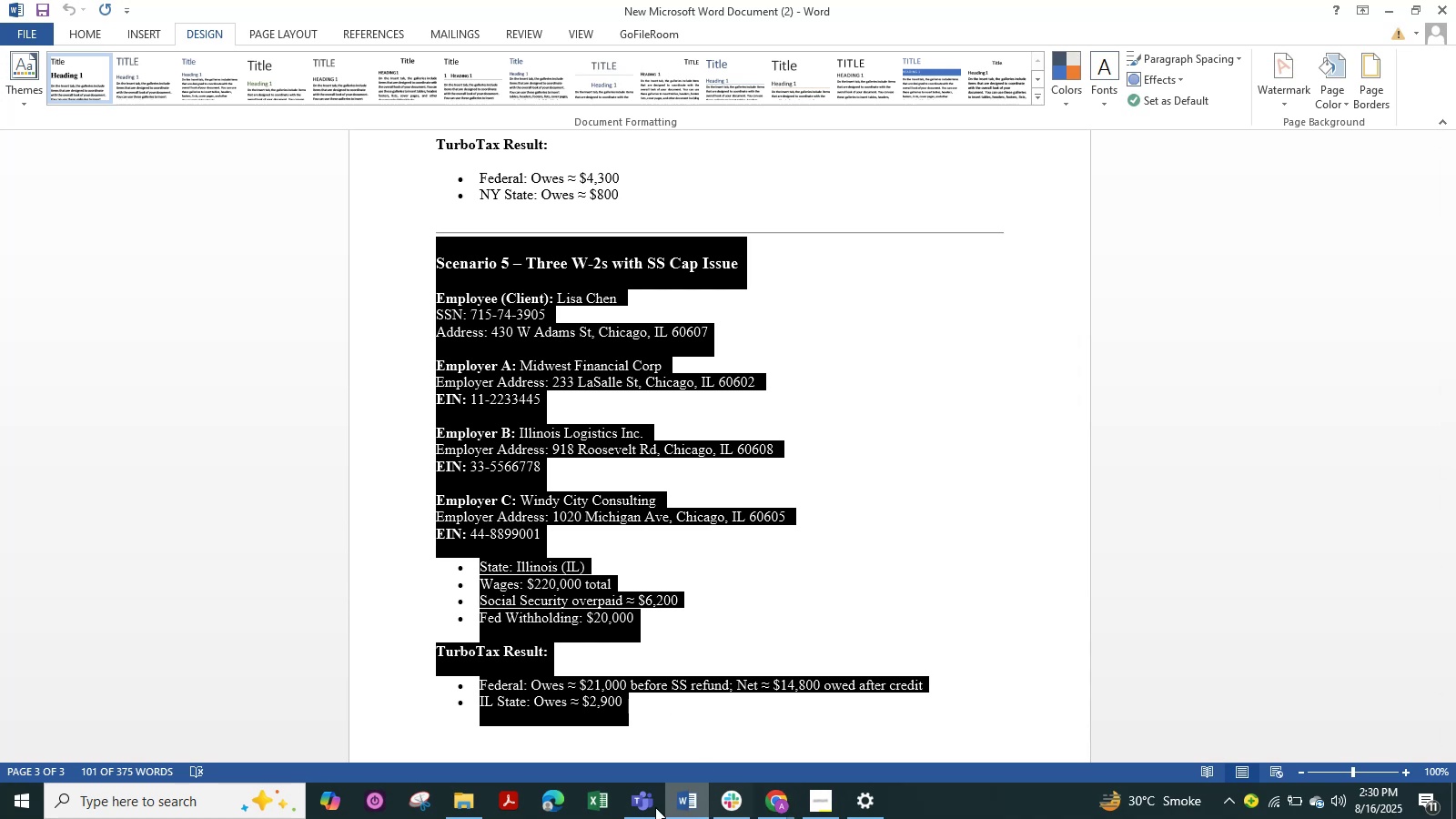 
left_click([639, 806])
 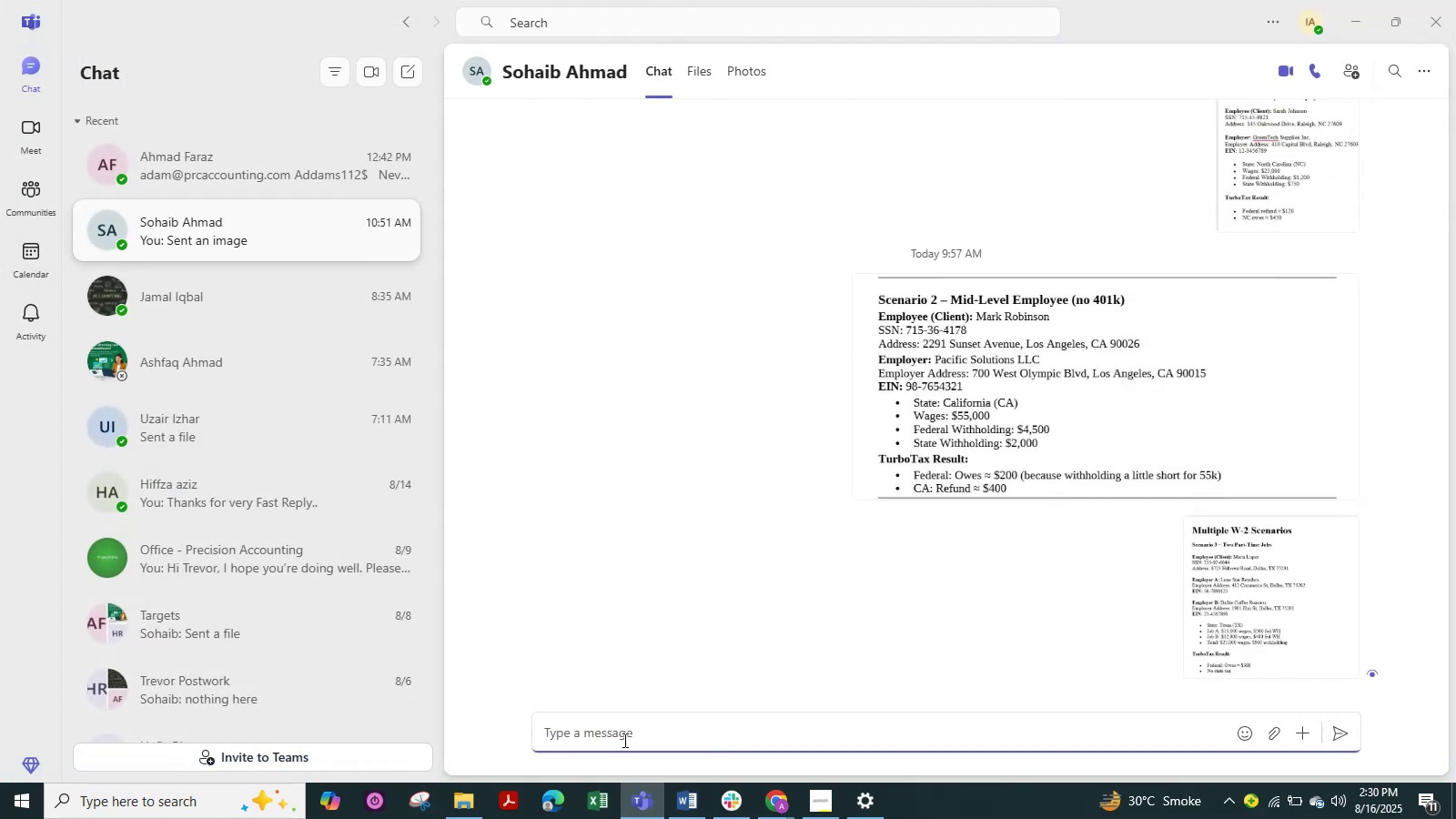 
left_click([623, 727])
 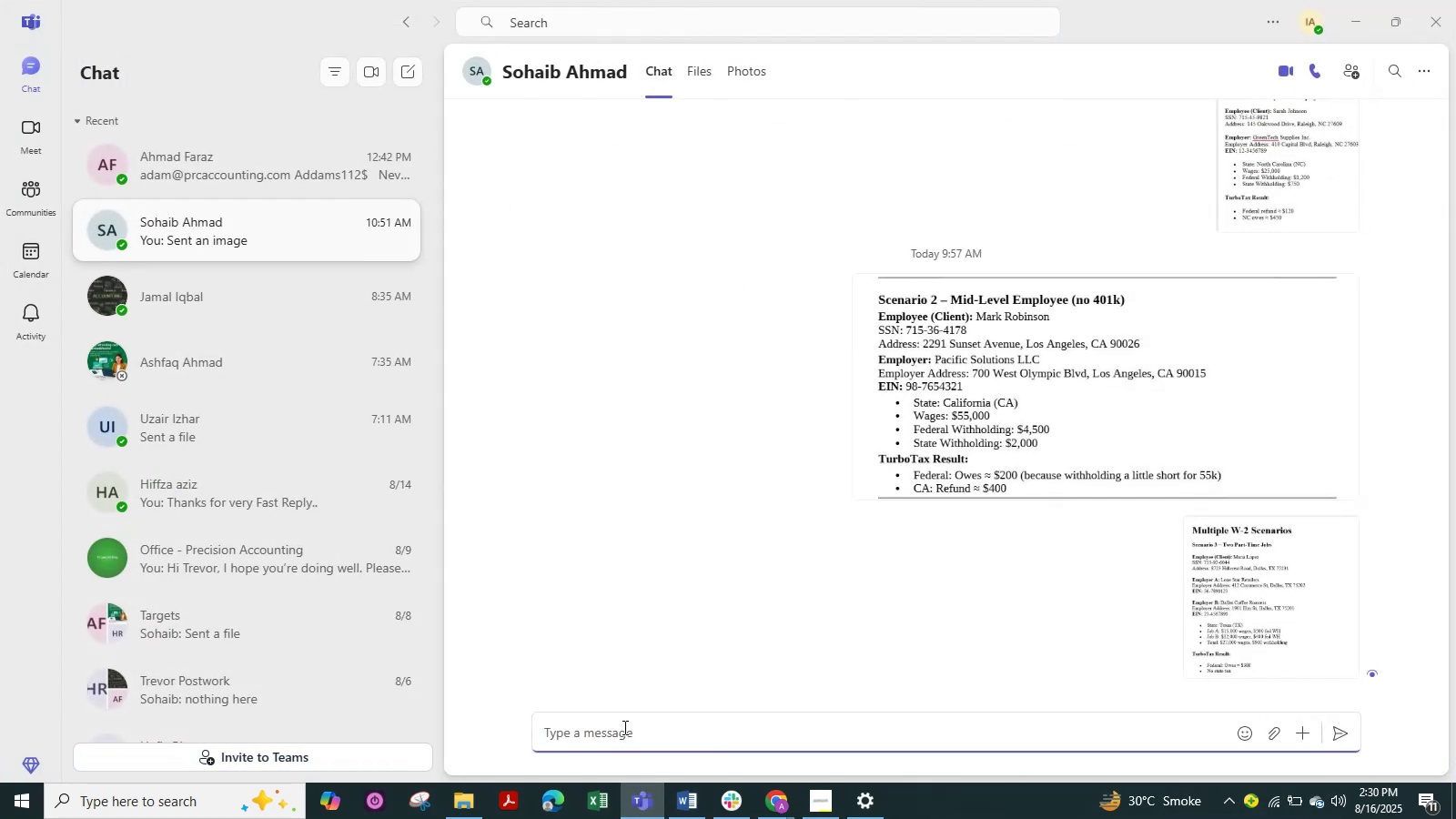 
key(Control+V)
 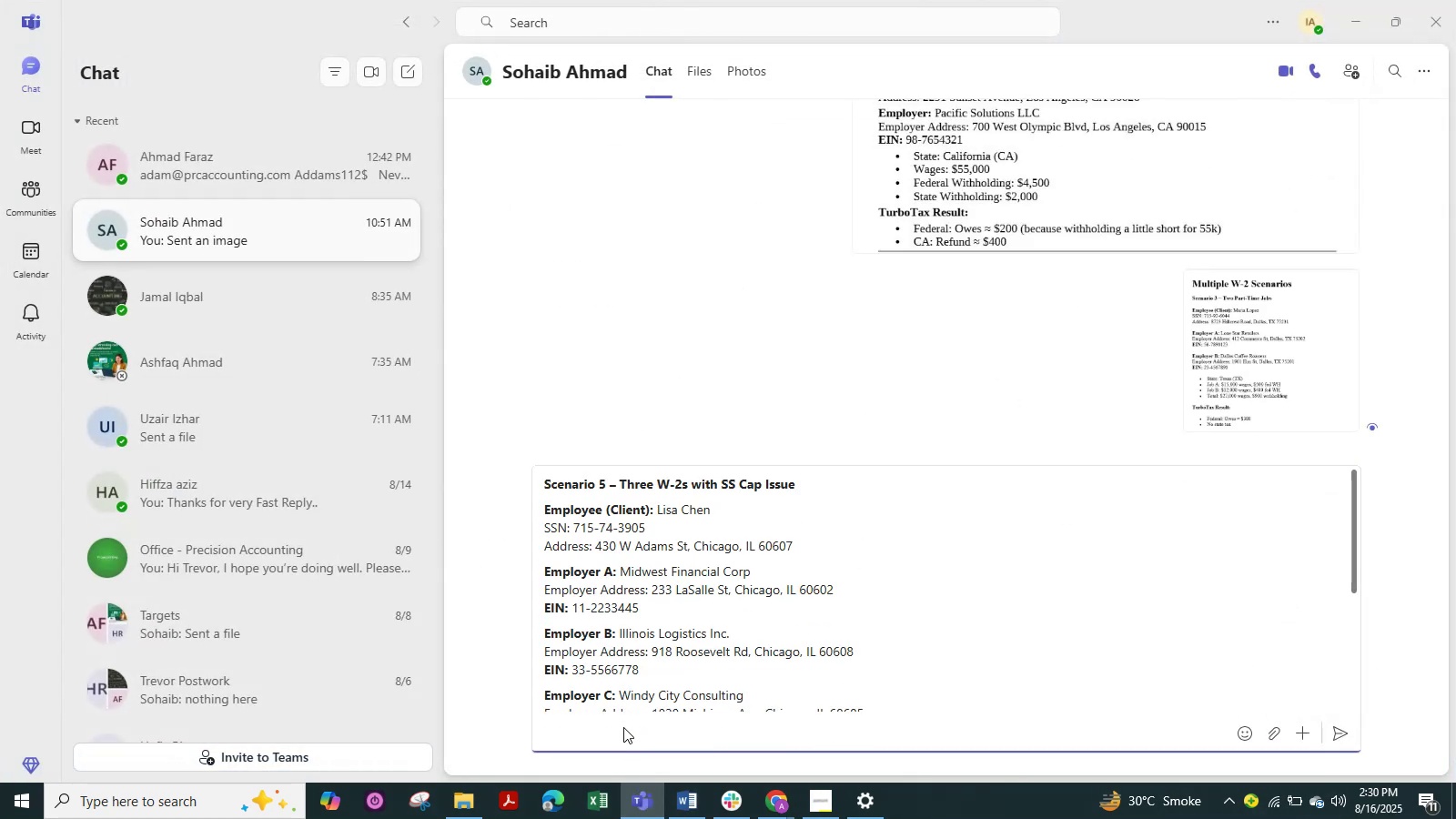 
key(NumpadEnter)
 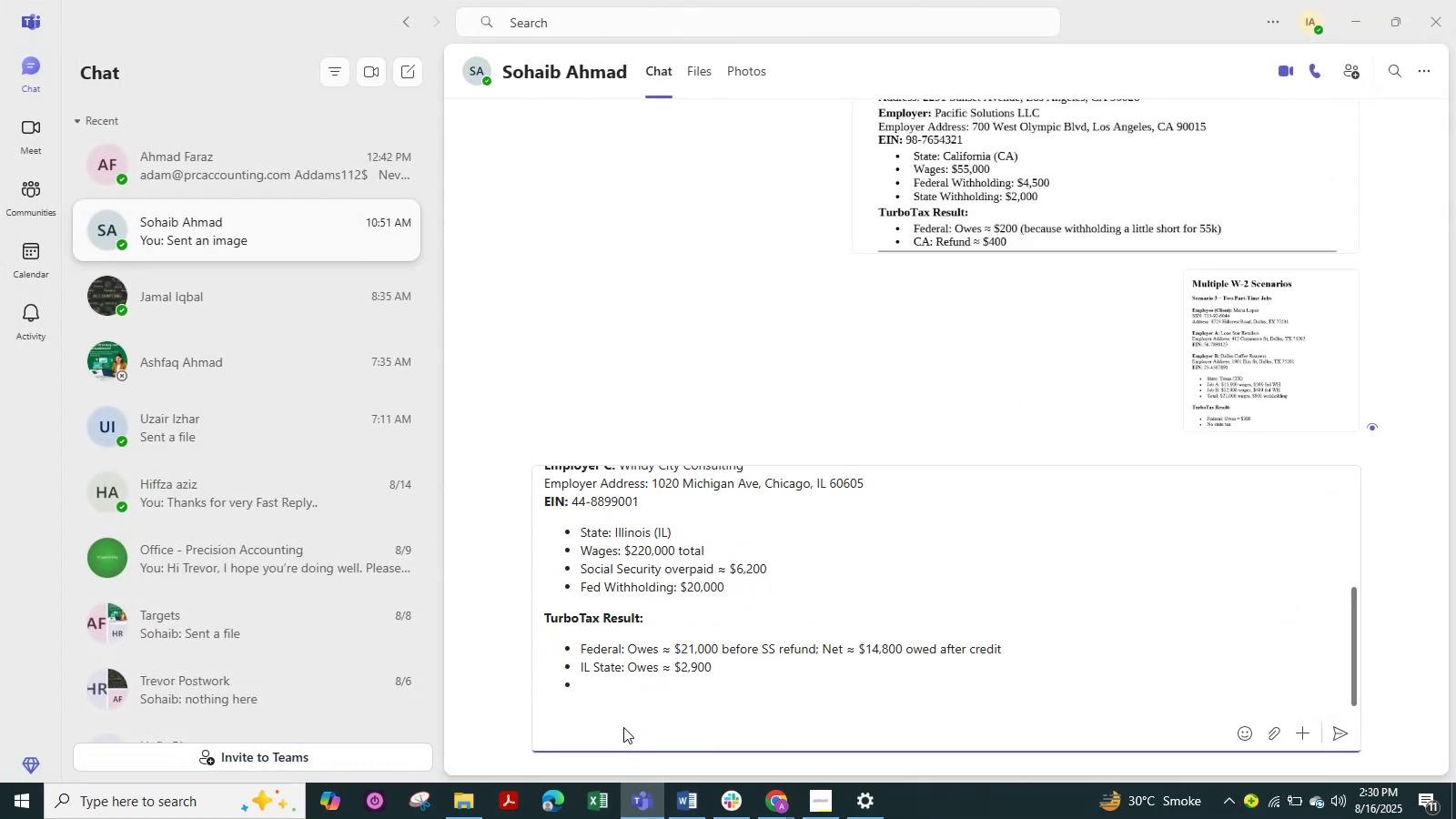 
key(NumpadEnter)
 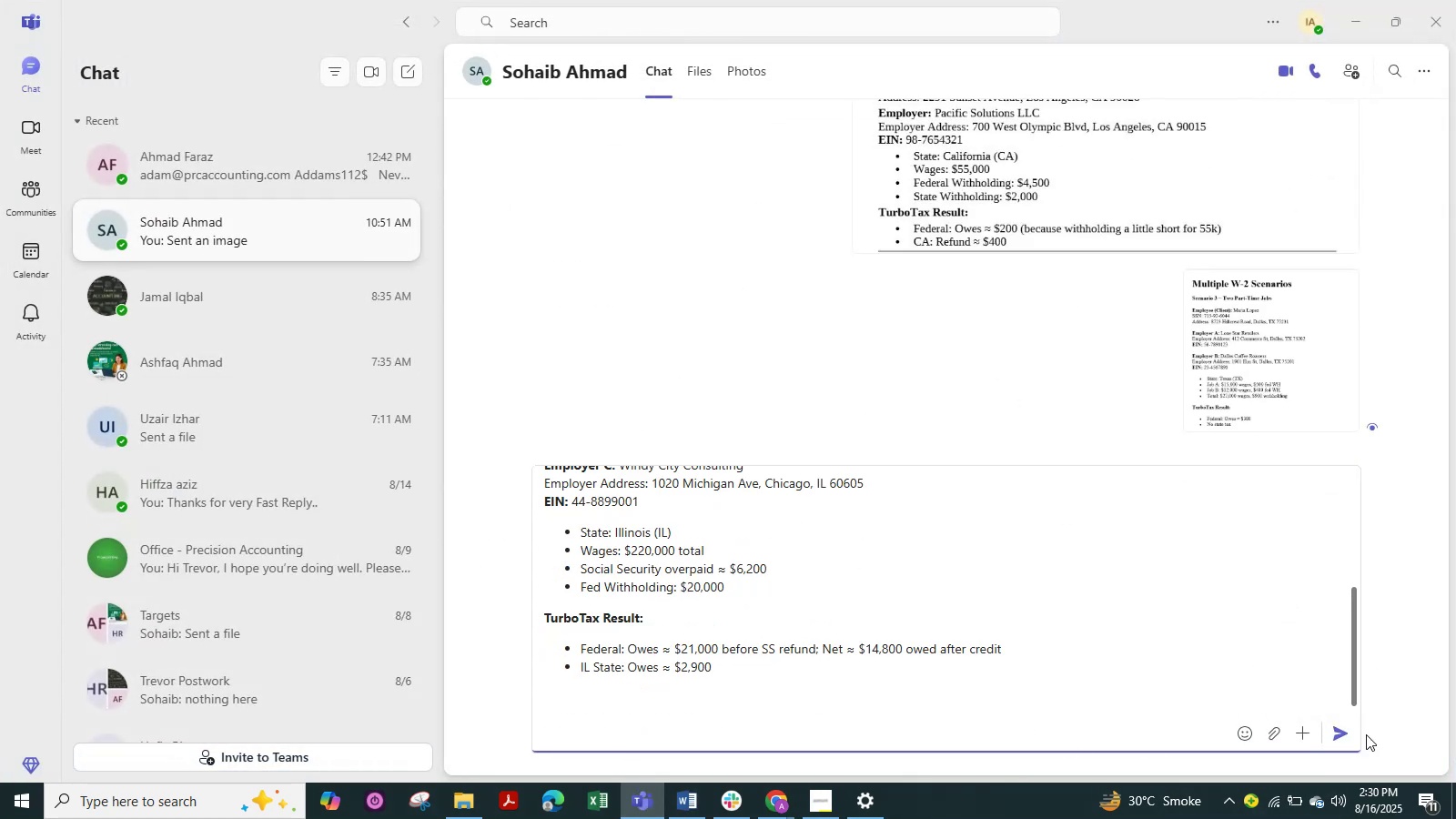 
left_click([1348, 729])
 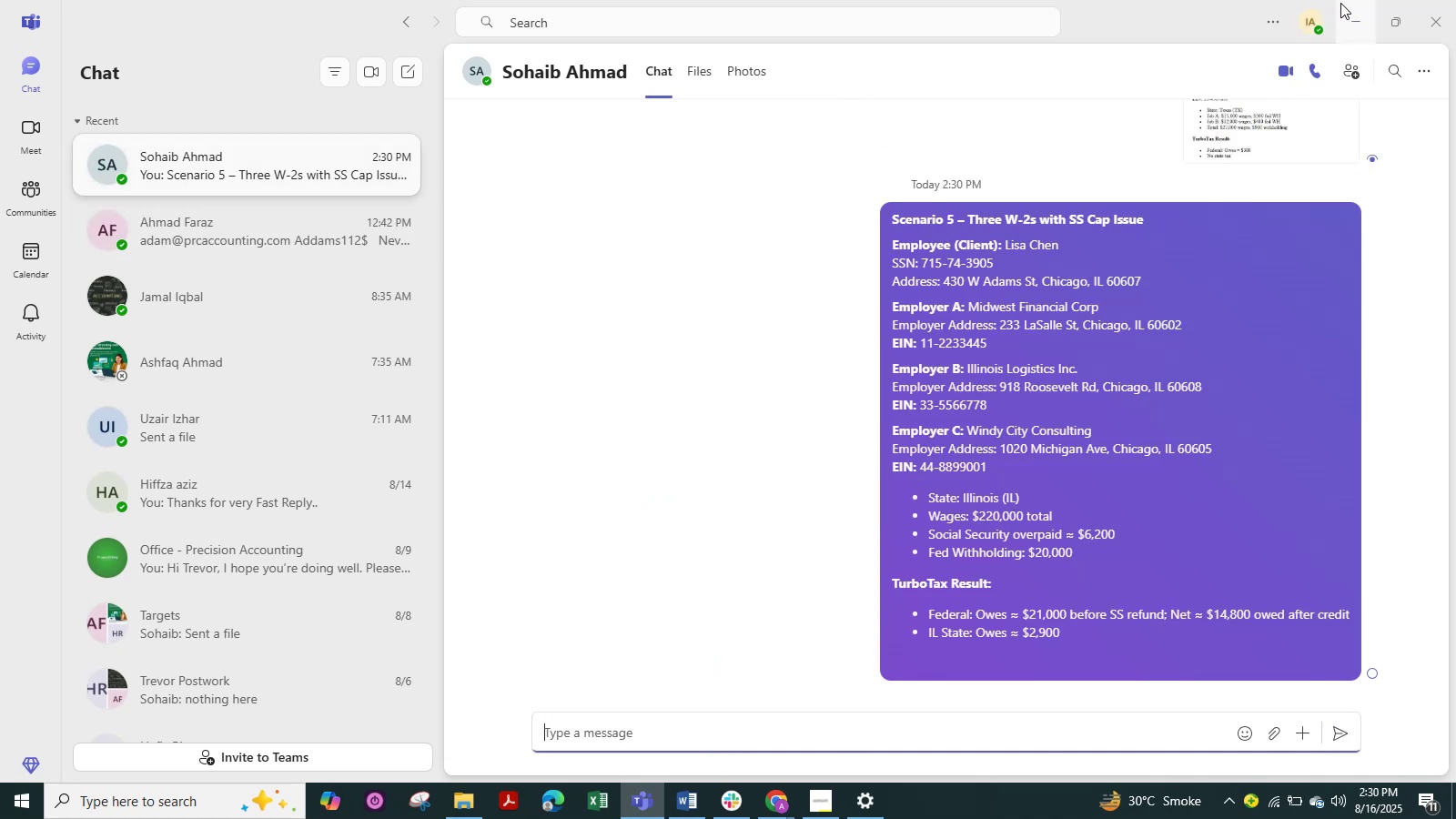 
left_click([1358, 11])
 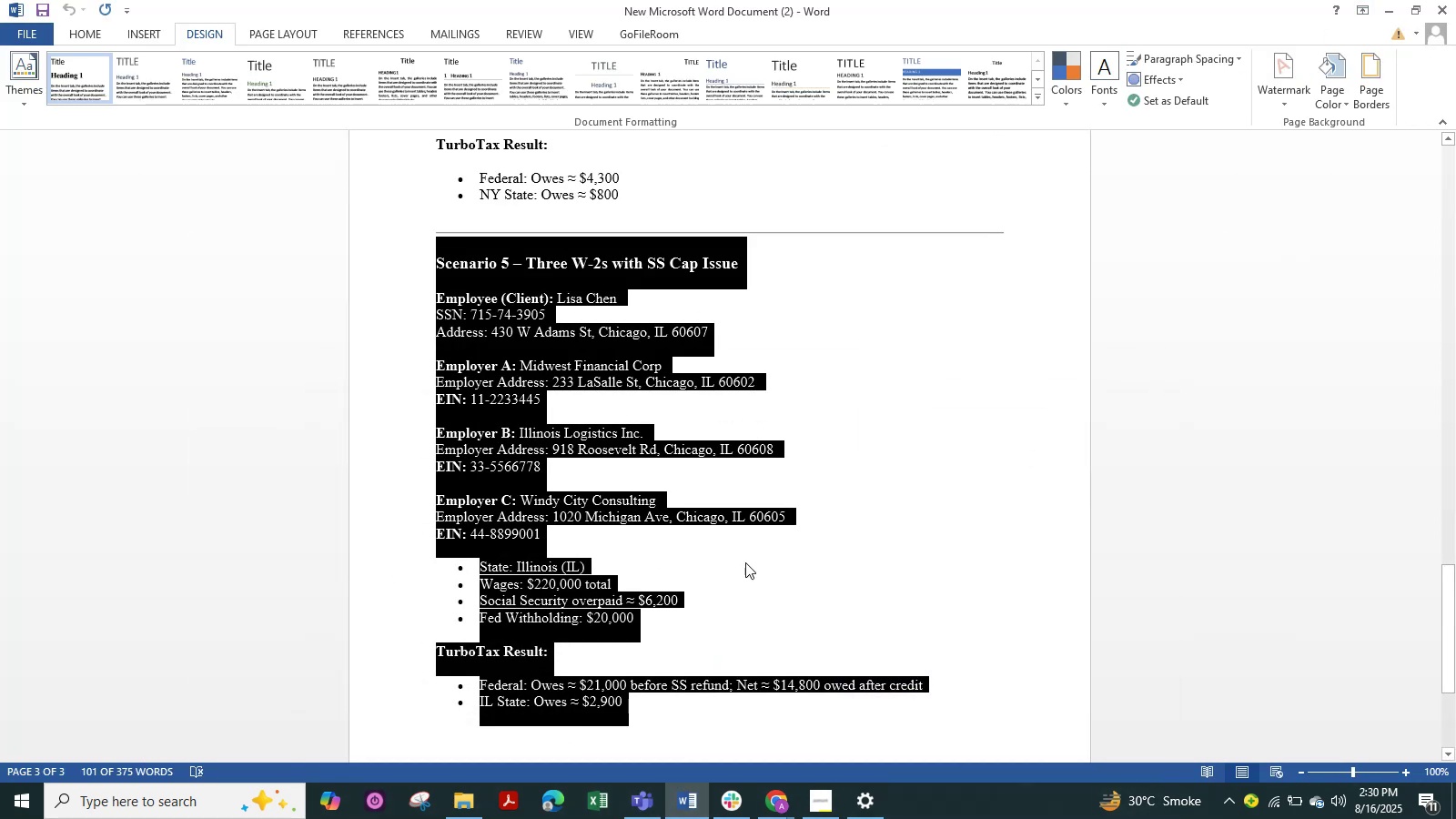 
left_click([880, 557])
 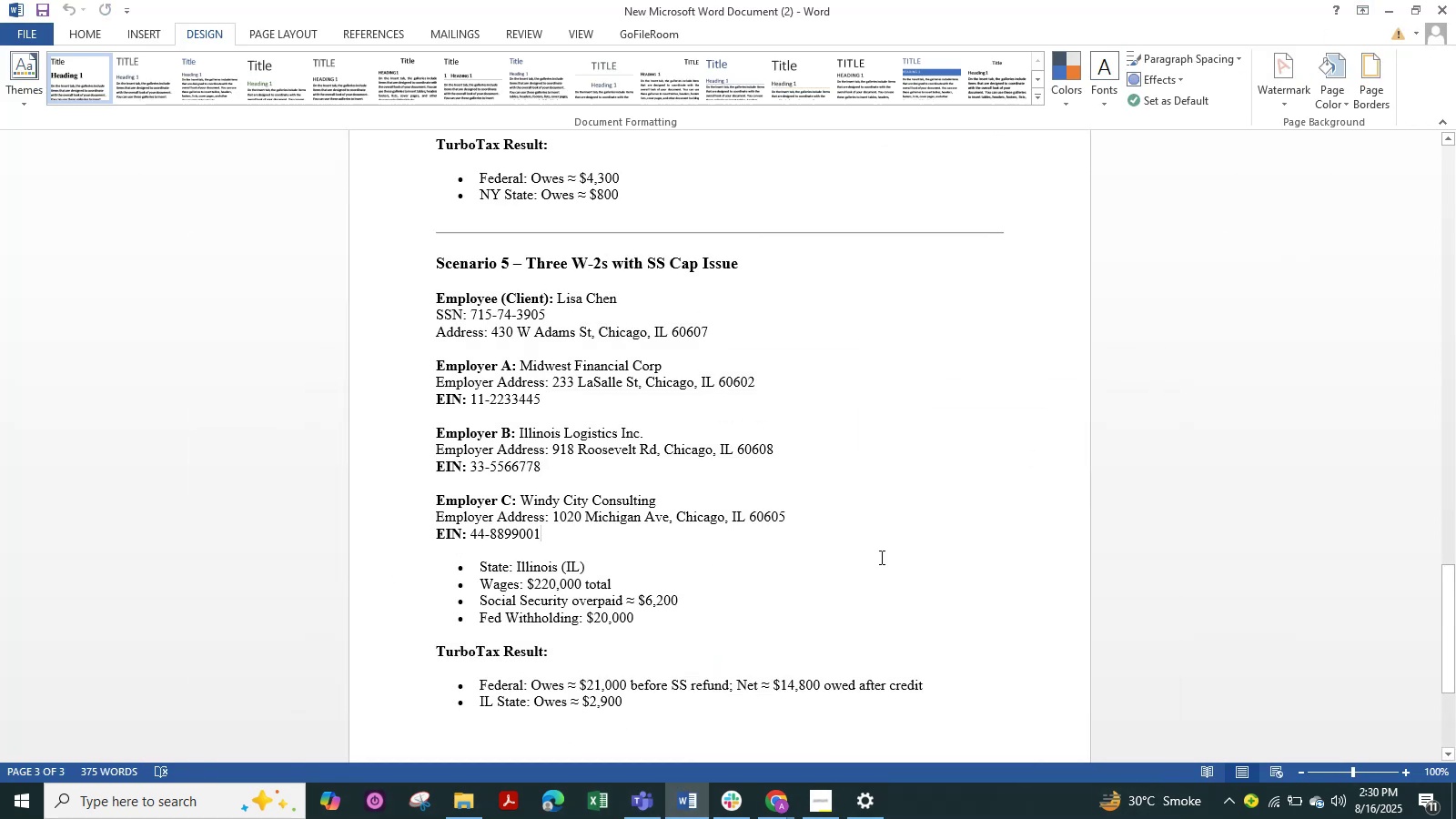 
key(Alt+Tab)
 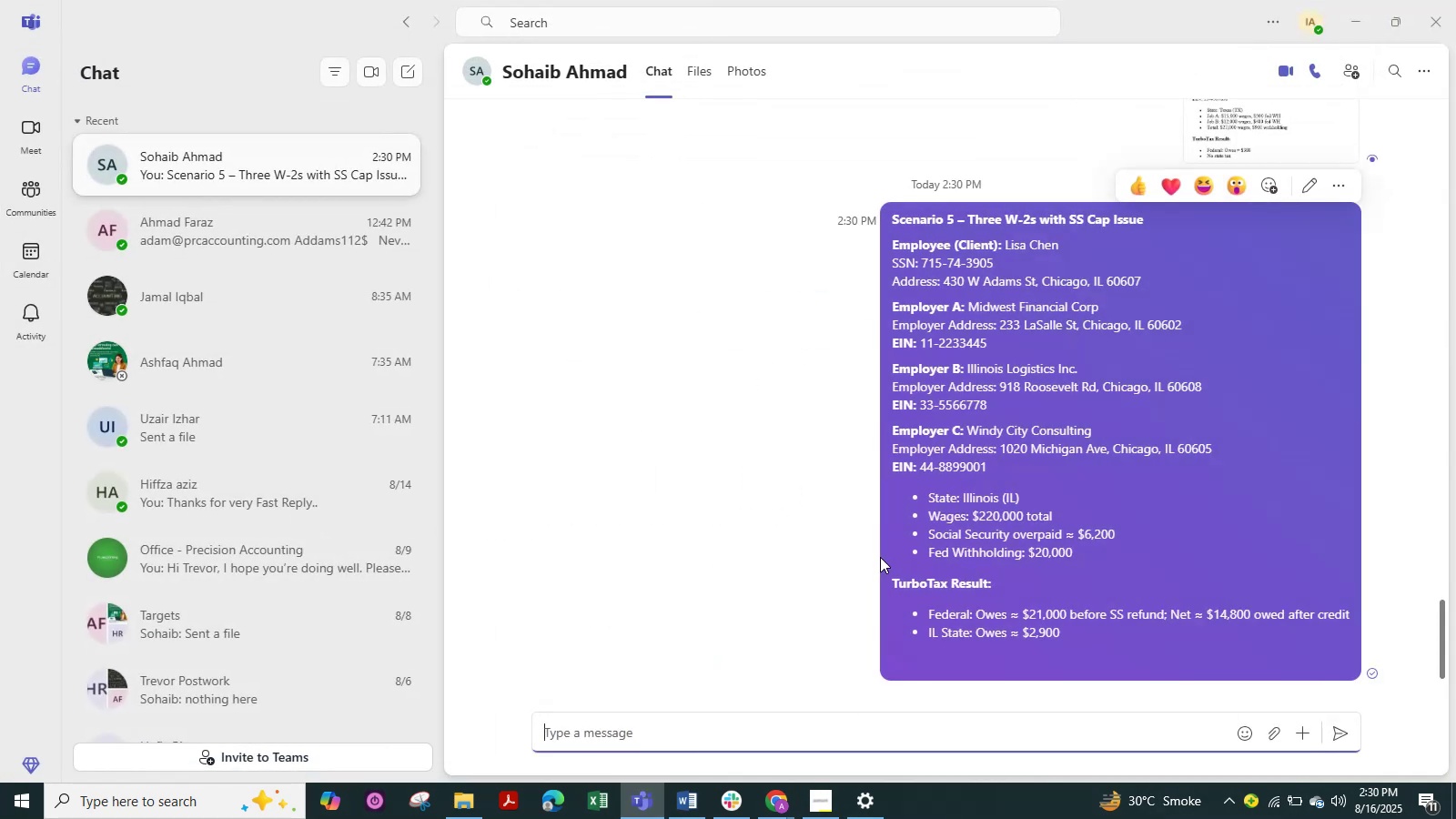 
key(Alt+Tab)
 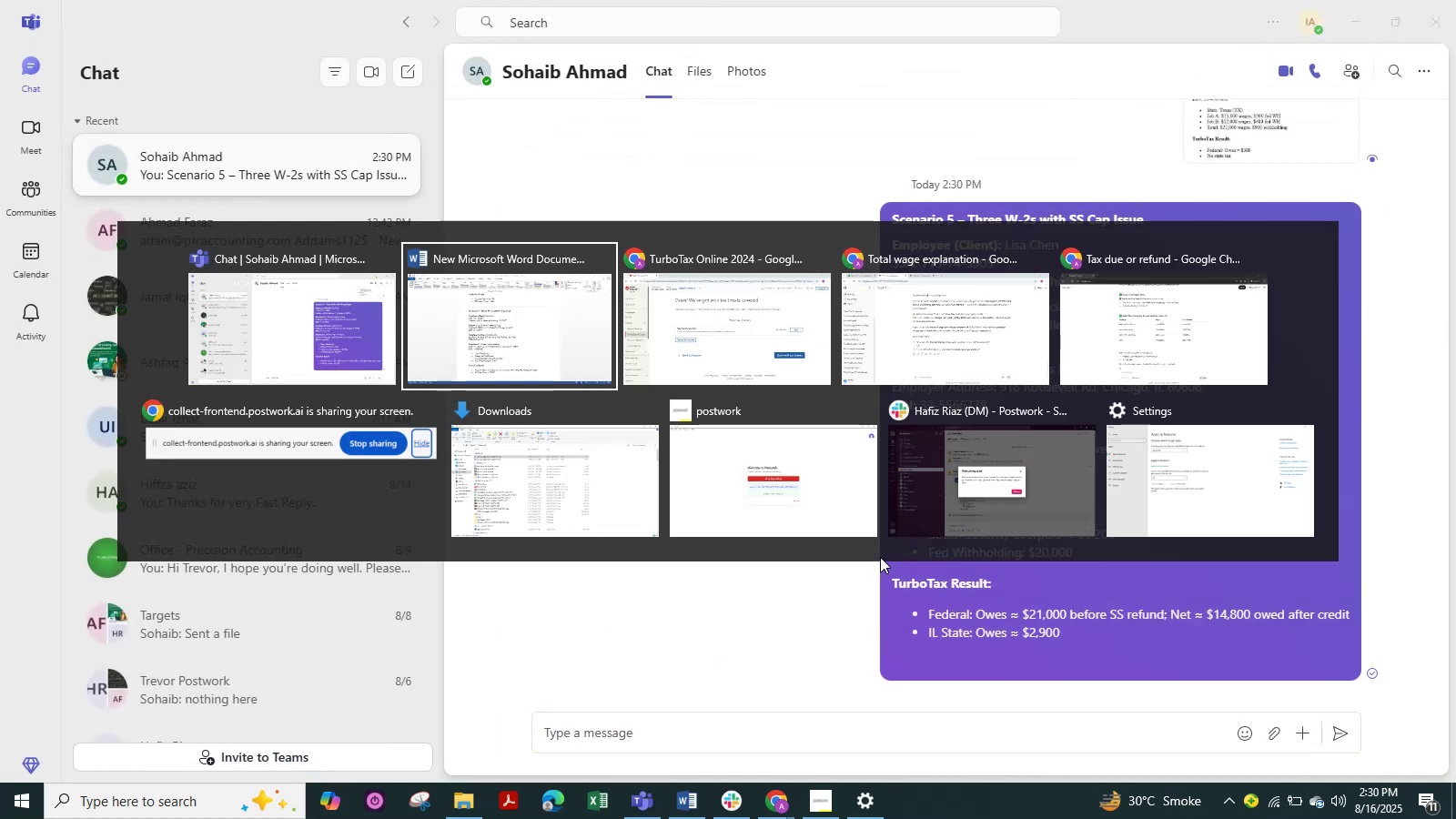 
key(Alt+Tab)
 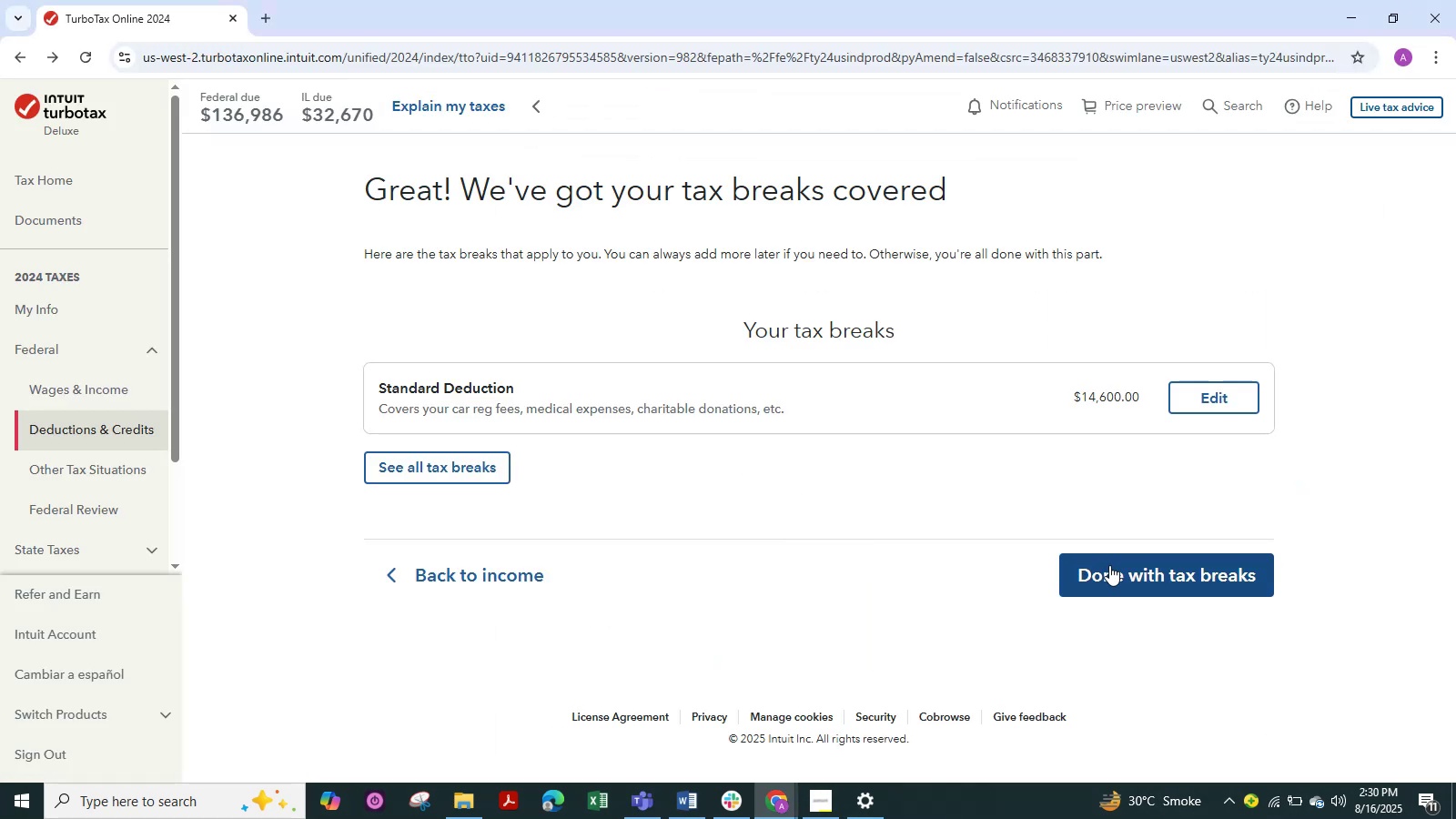 
left_click([1125, 574])
 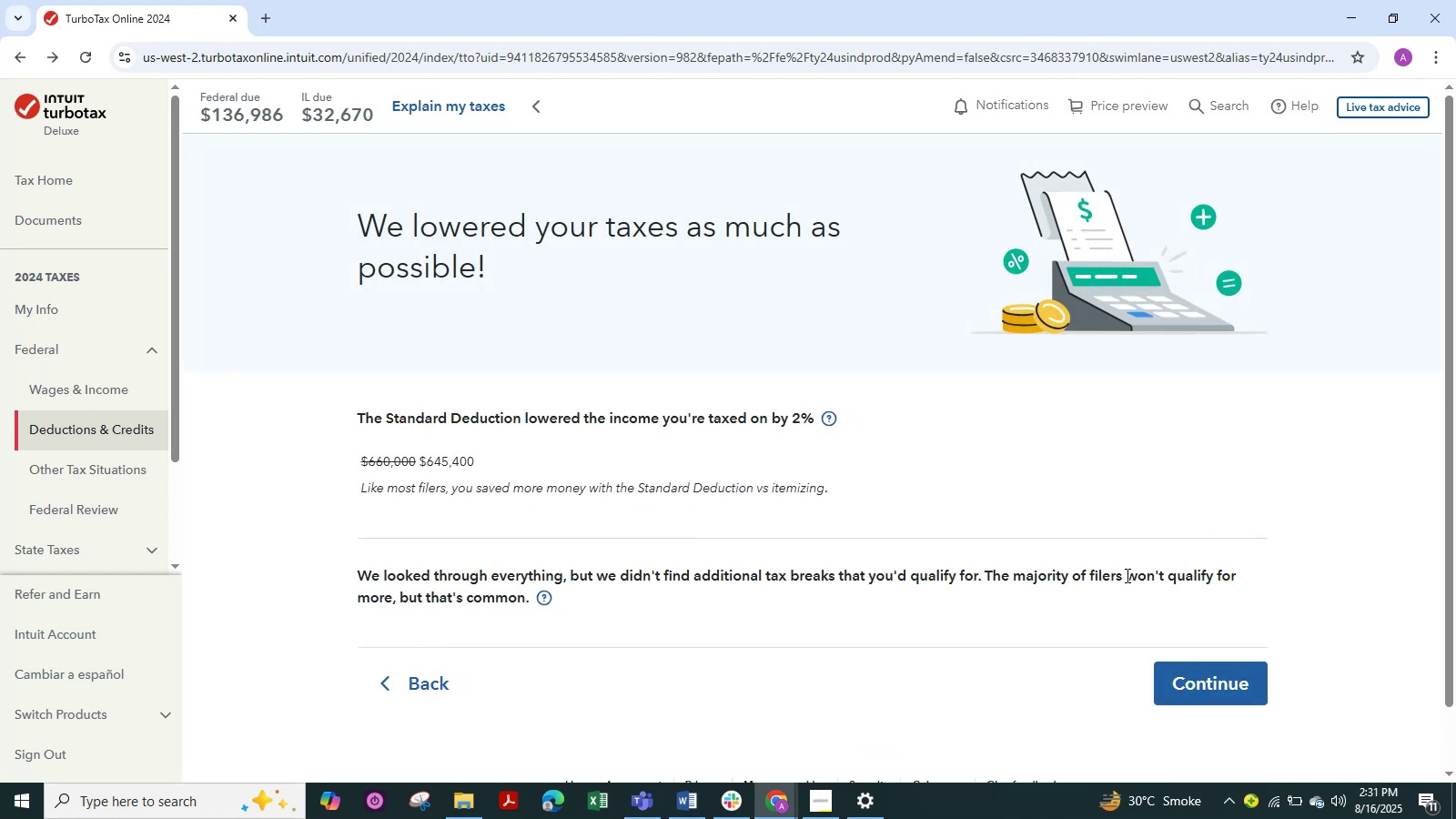 
scroll: coordinate [1126, 575], scroll_direction: down, amount: 2.0
 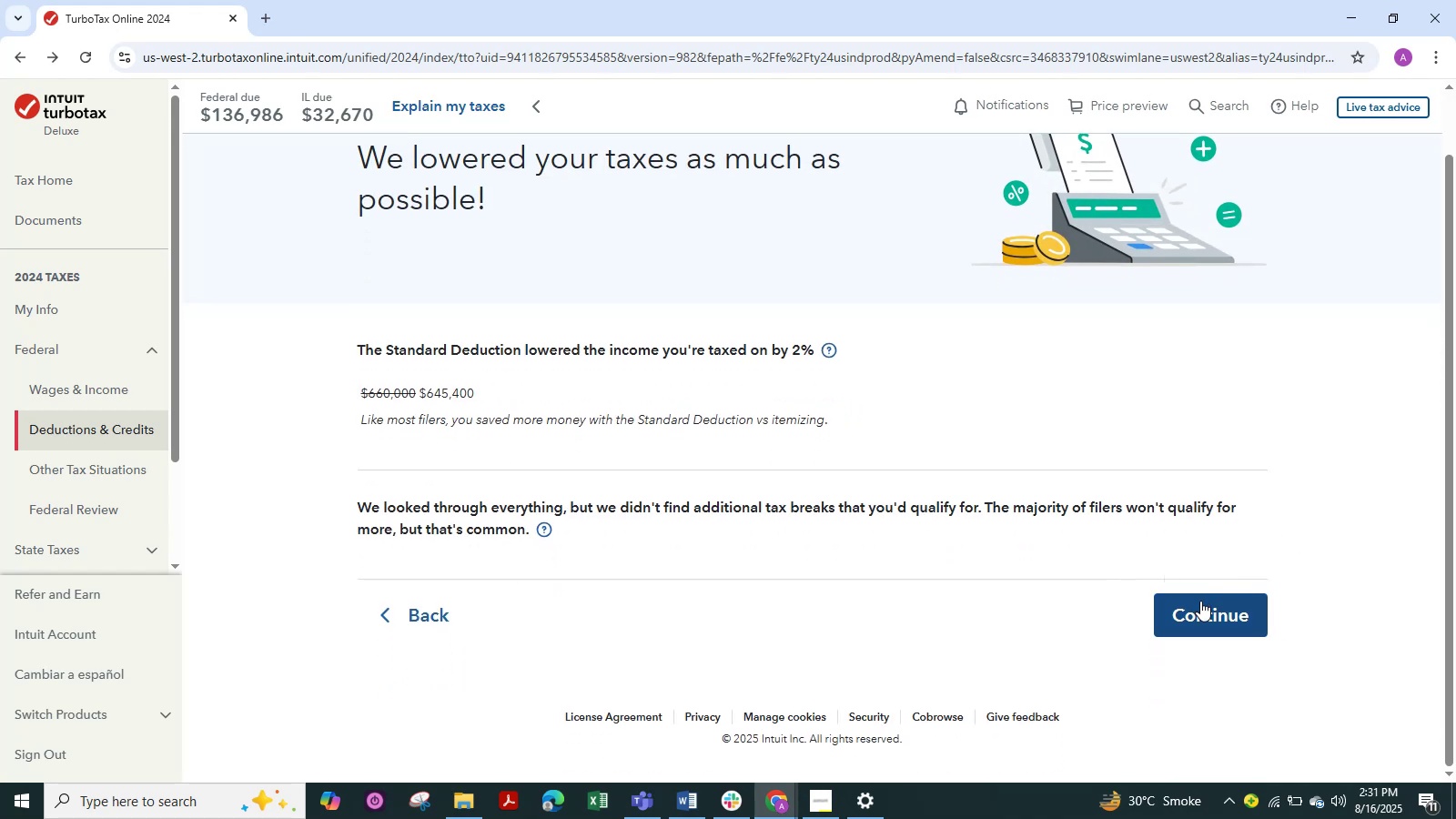 
left_click([1203, 606])
 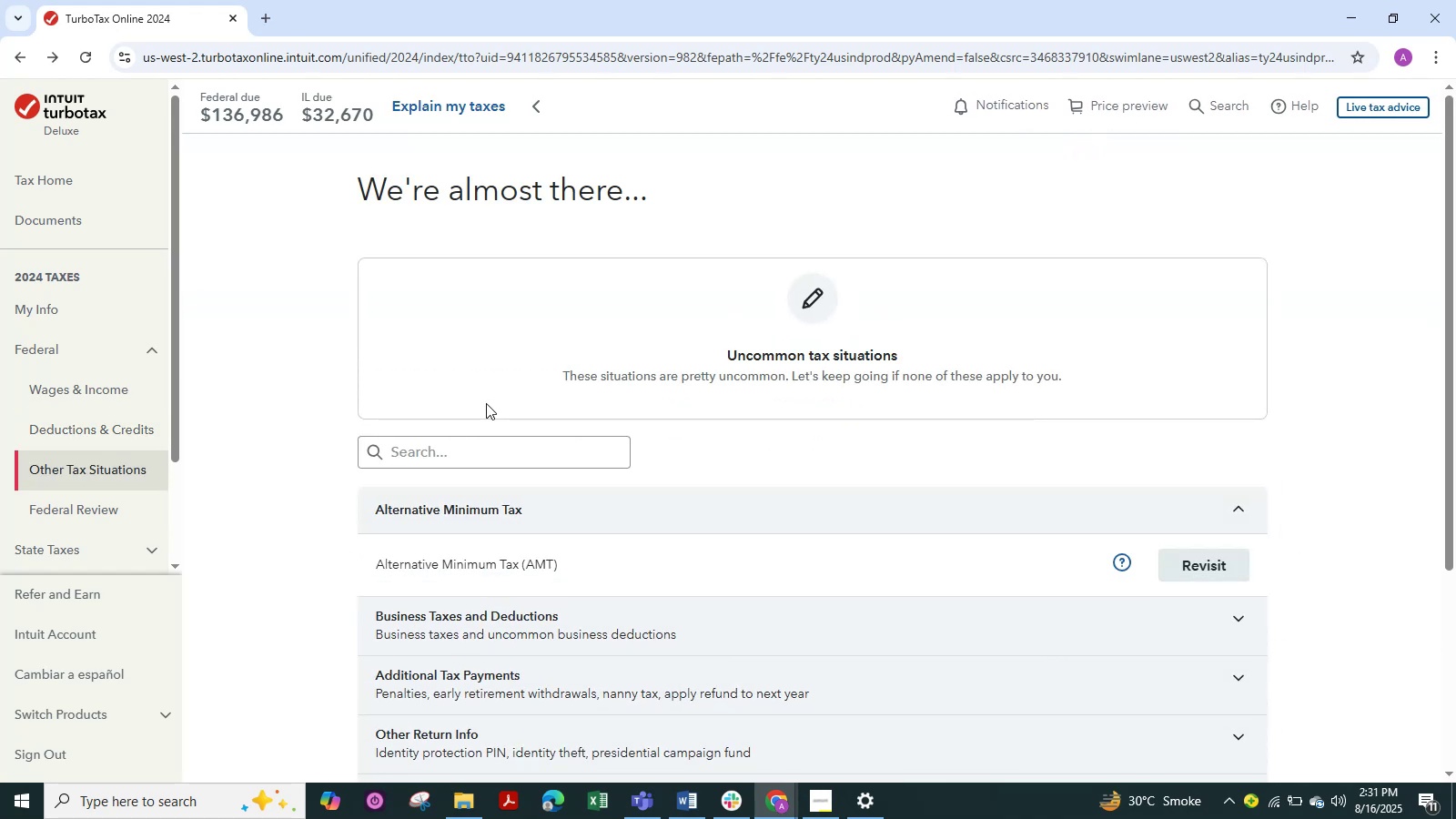 
scroll: coordinate [509, 402], scroll_direction: down, amount: 3.0
 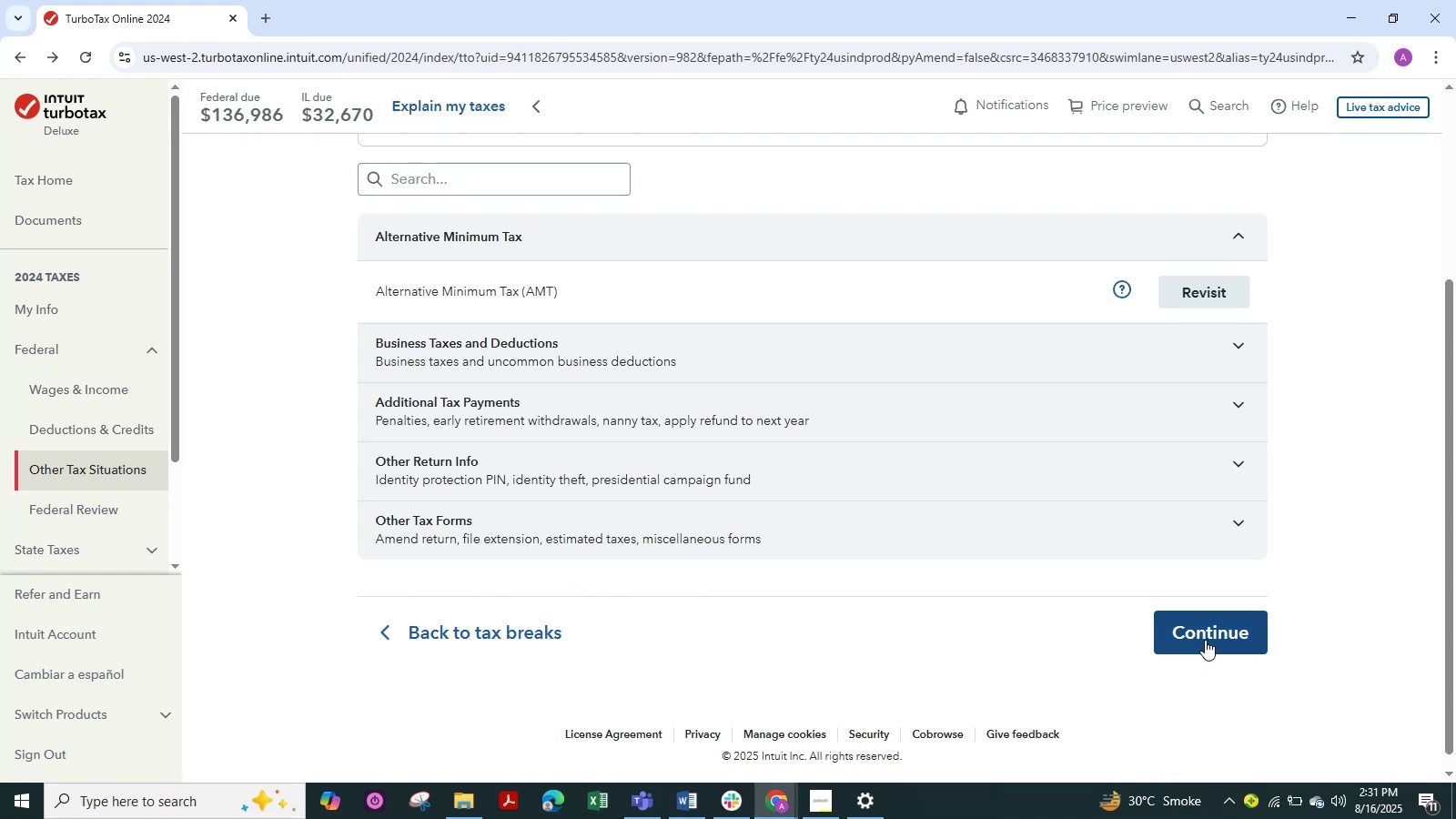 
left_click([1205, 640])
 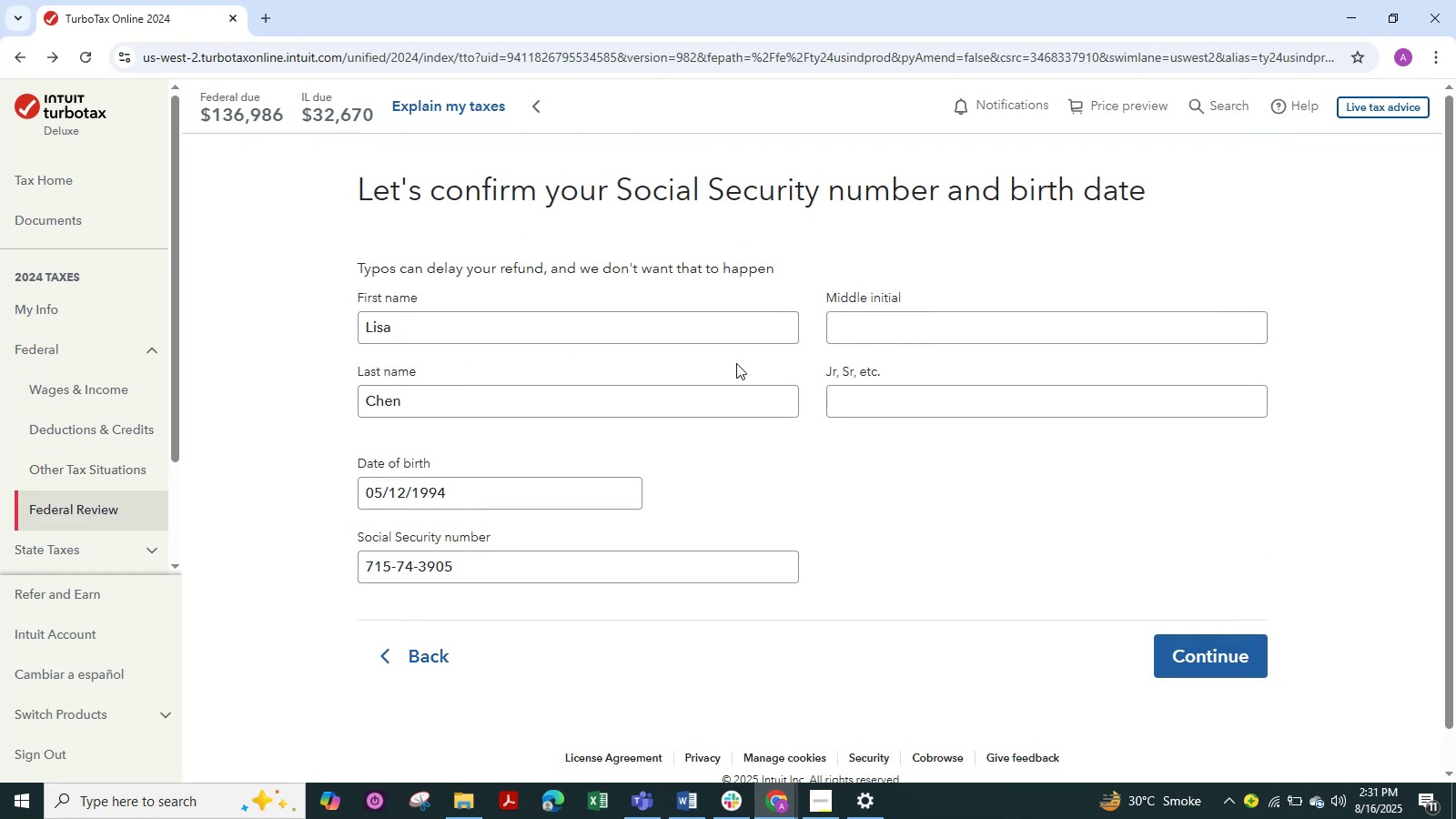 
scroll: coordinate [483, 558], scroll_direction: down, amount: 1.0
 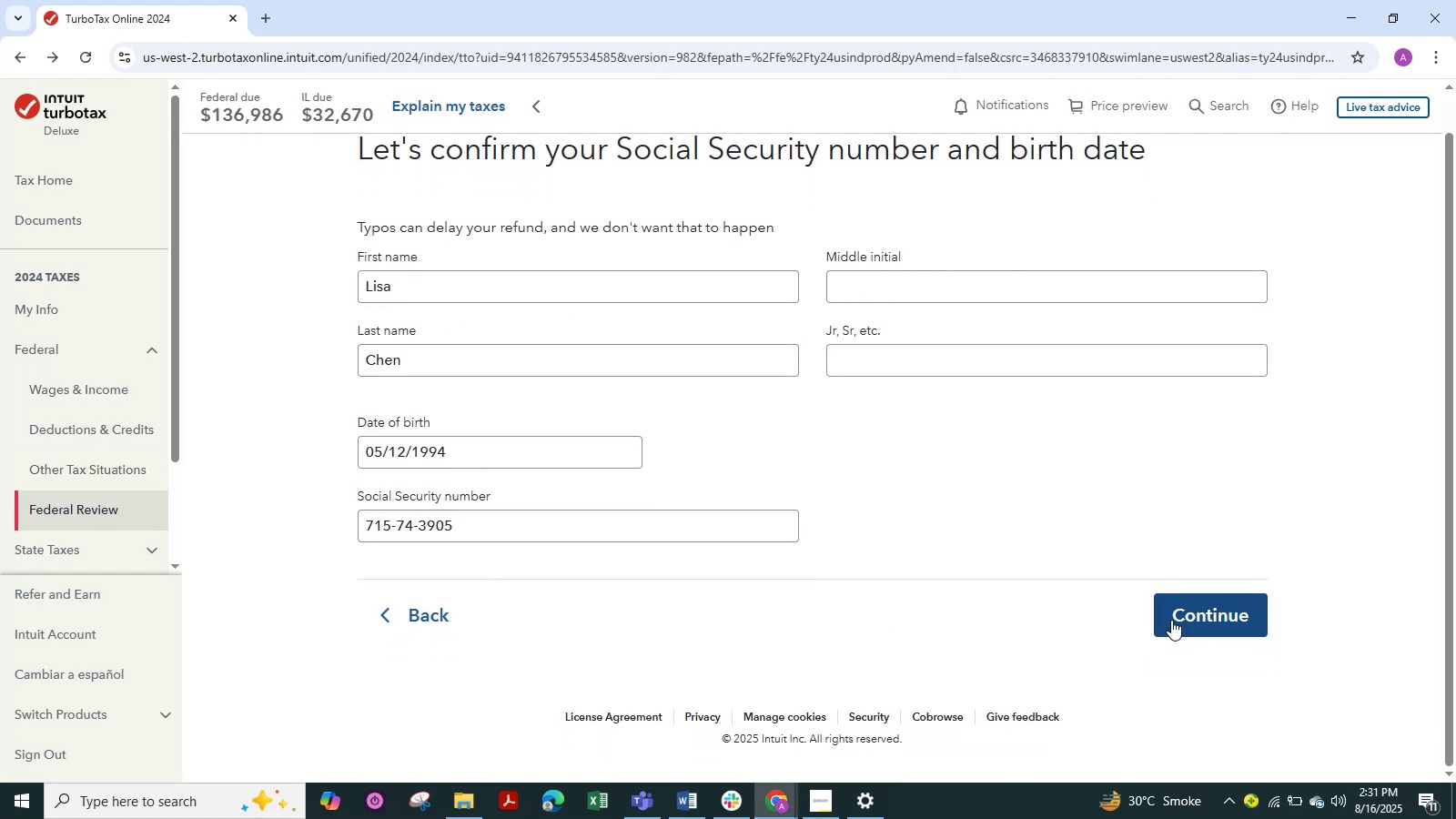 
left_click([1171, 620])
 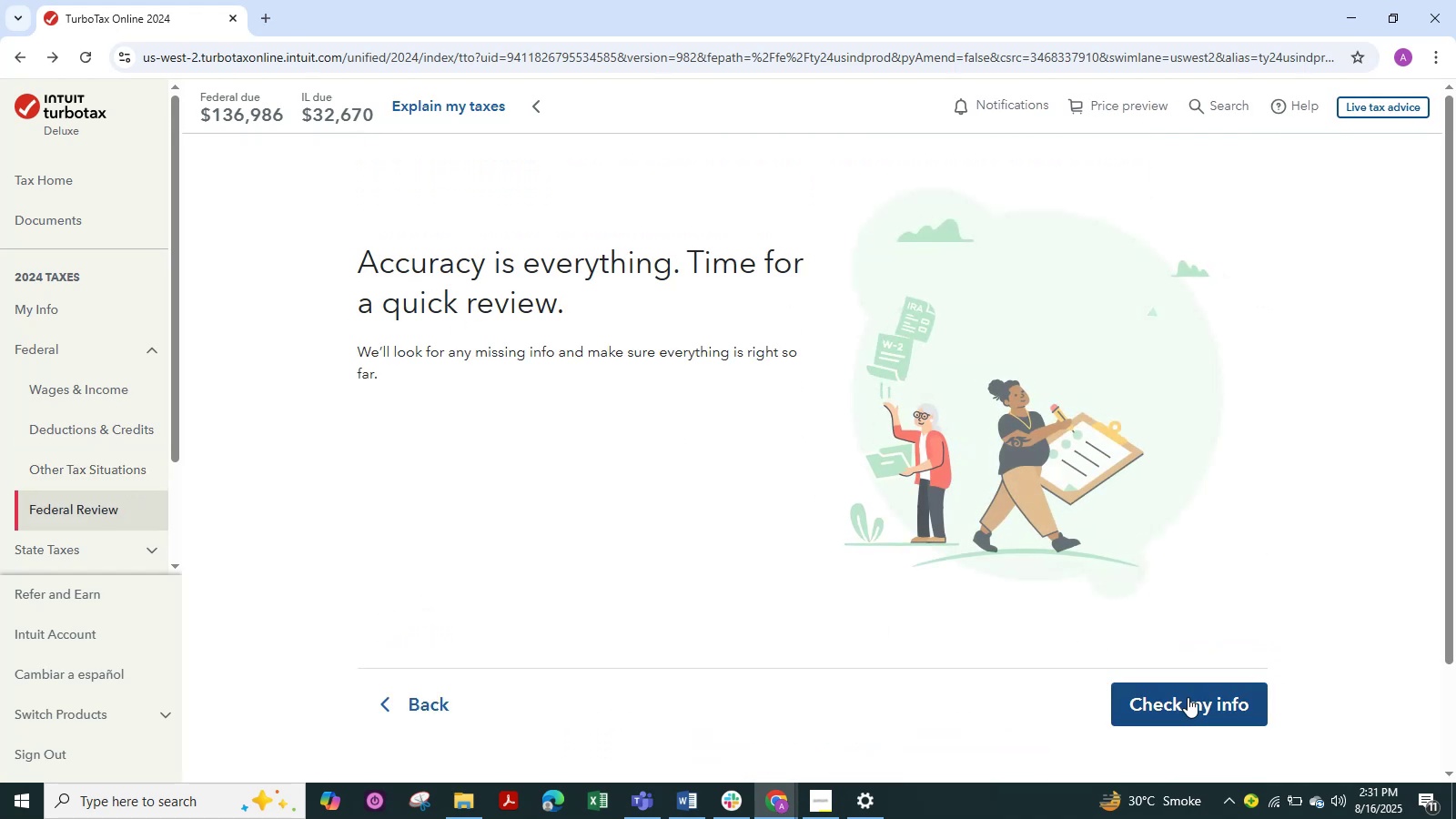 
left_click([1229, 704])
 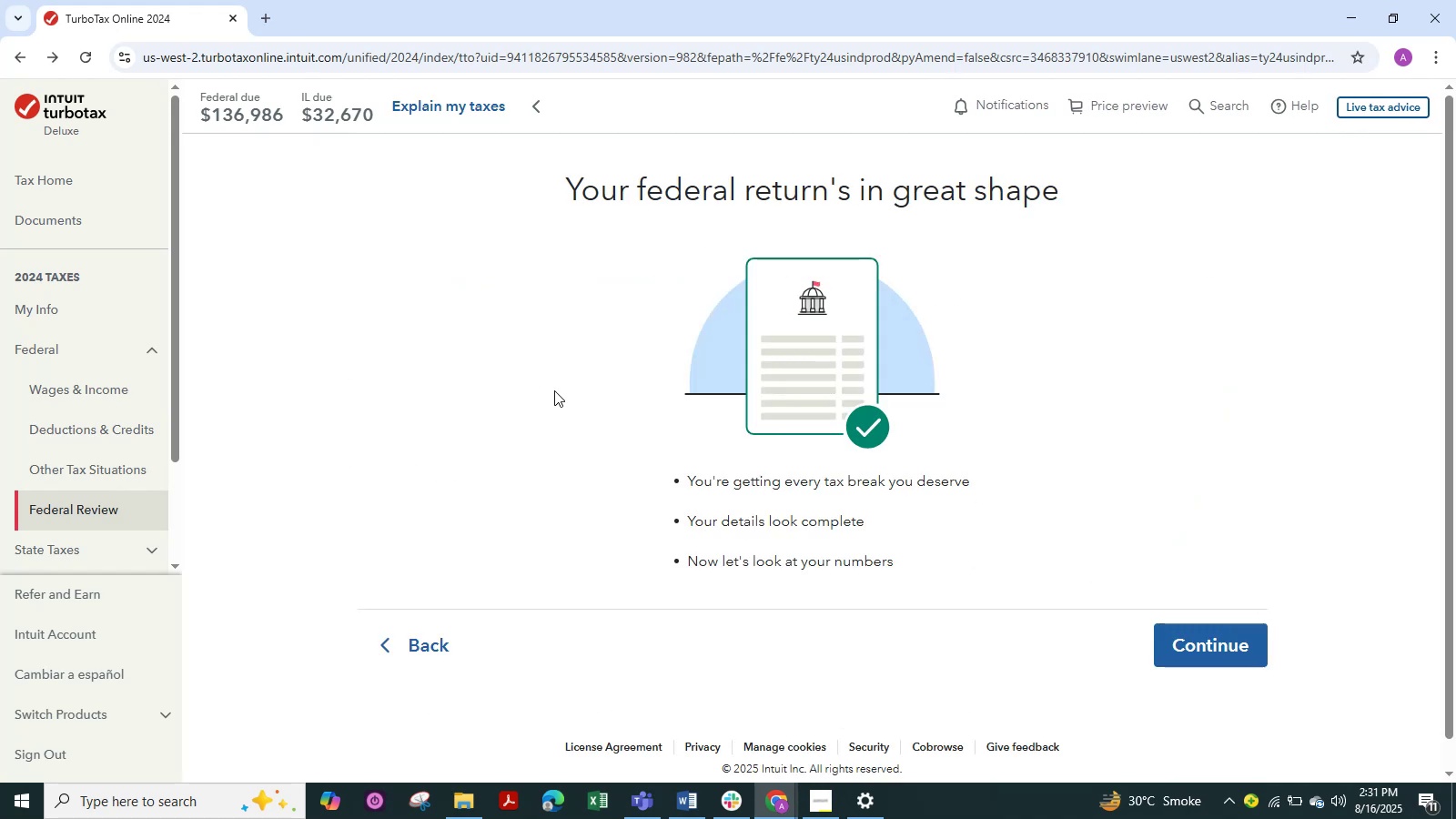 
wait(11.54)
 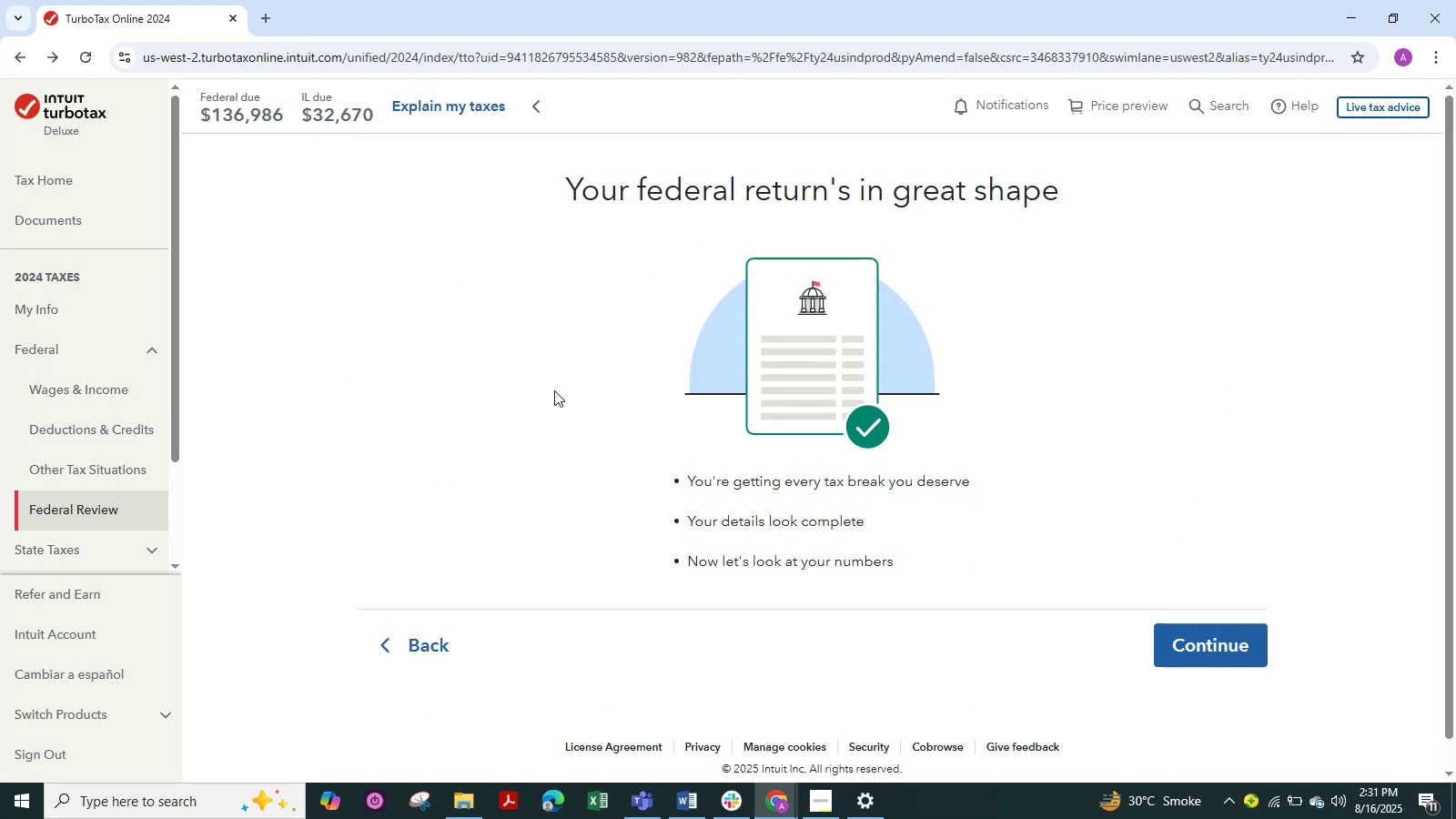 
left_click([1230, 653])
 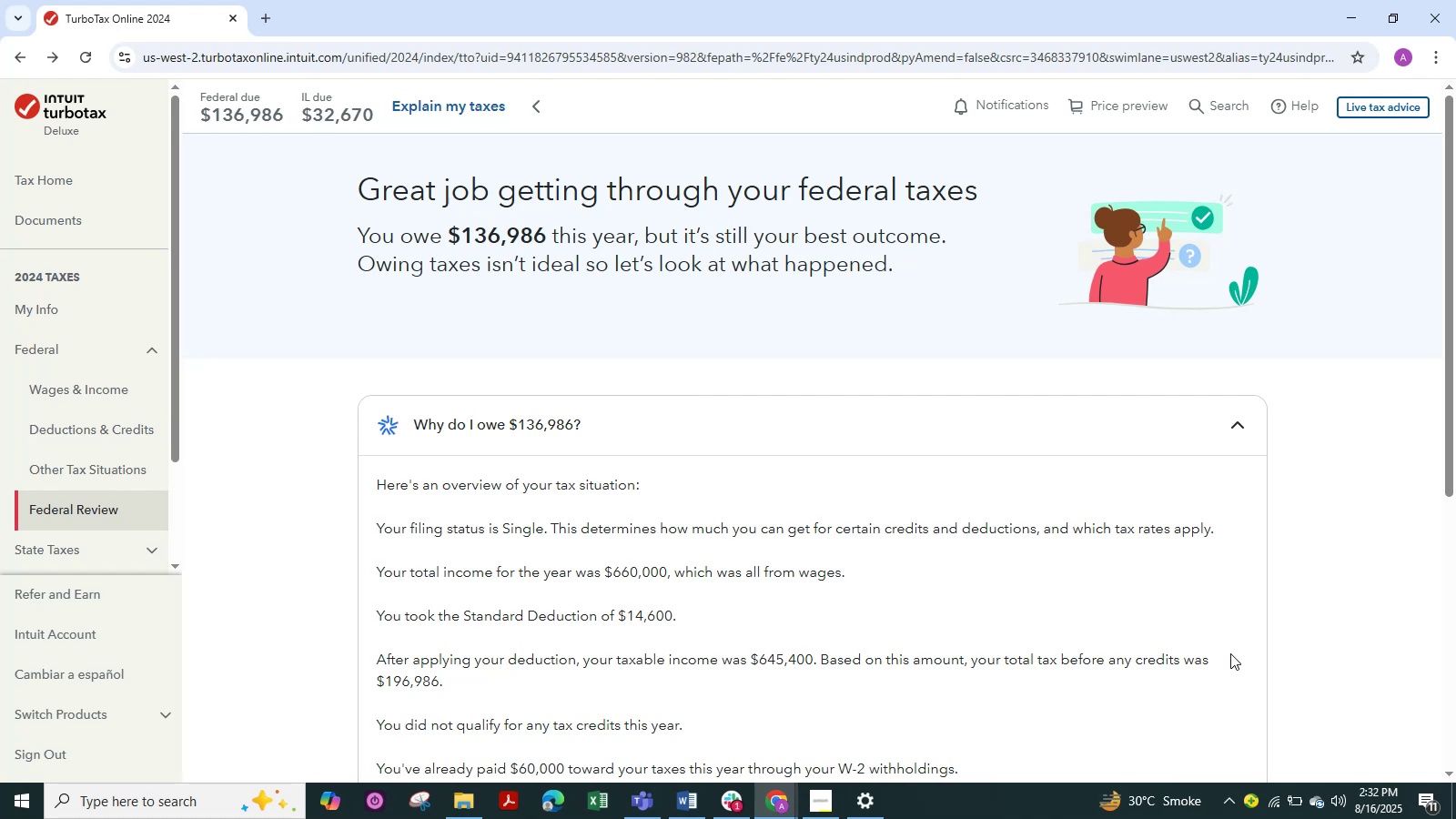 
wait(50.69)
 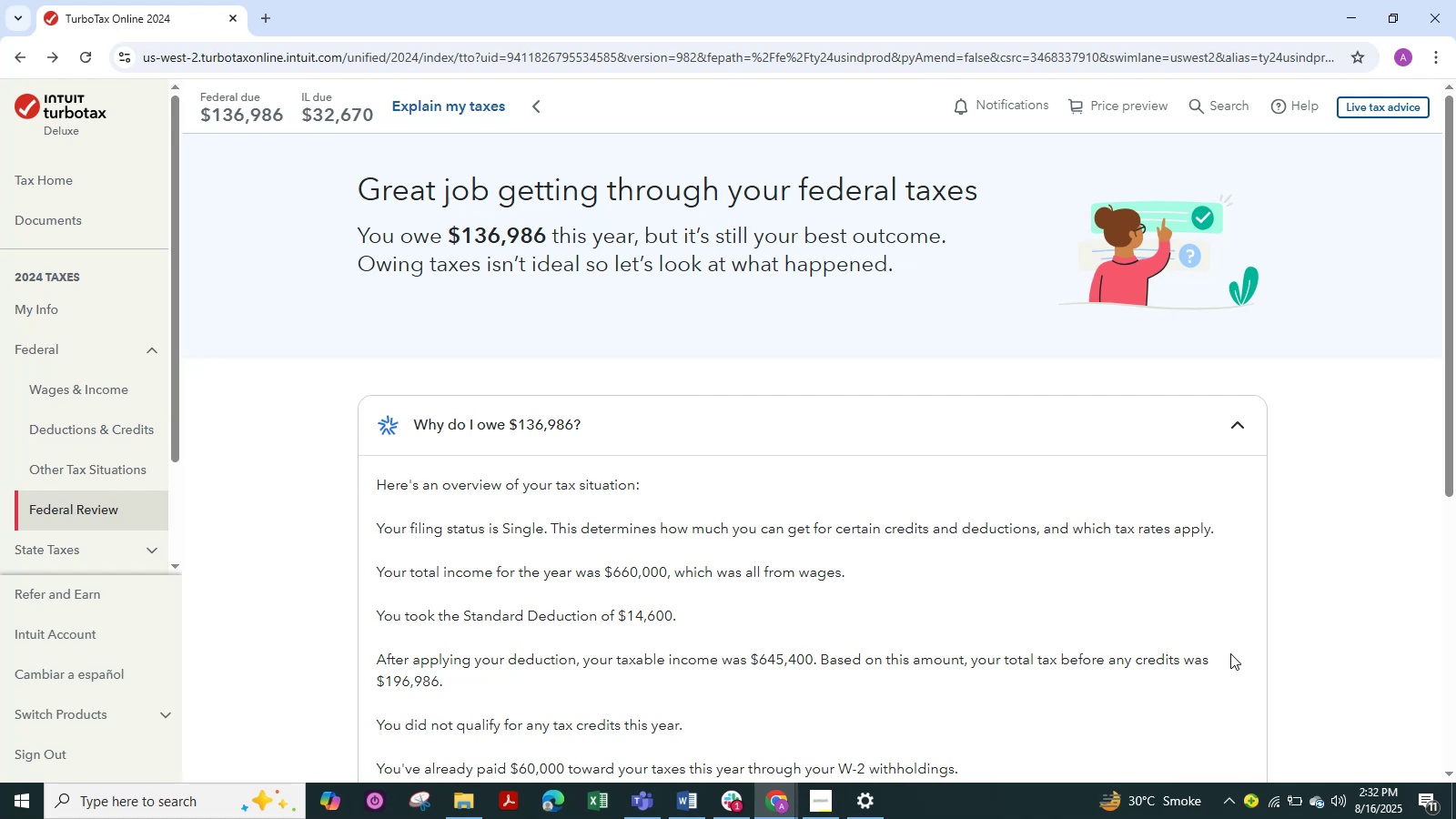 
scroll: coordinate [832, 487], scroll_direction: down, amount: 6.0
 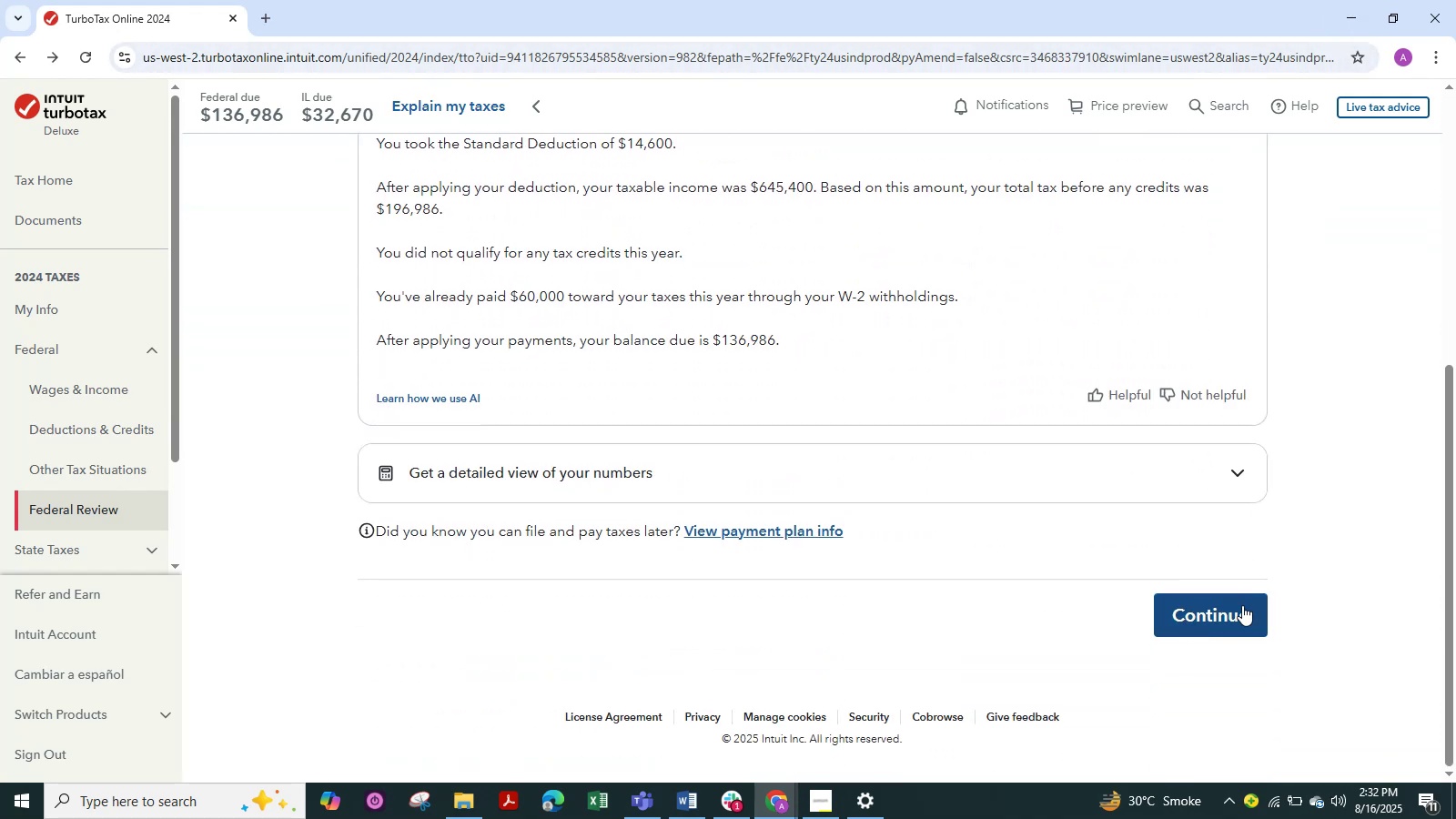 
left_click([1242, 605])
 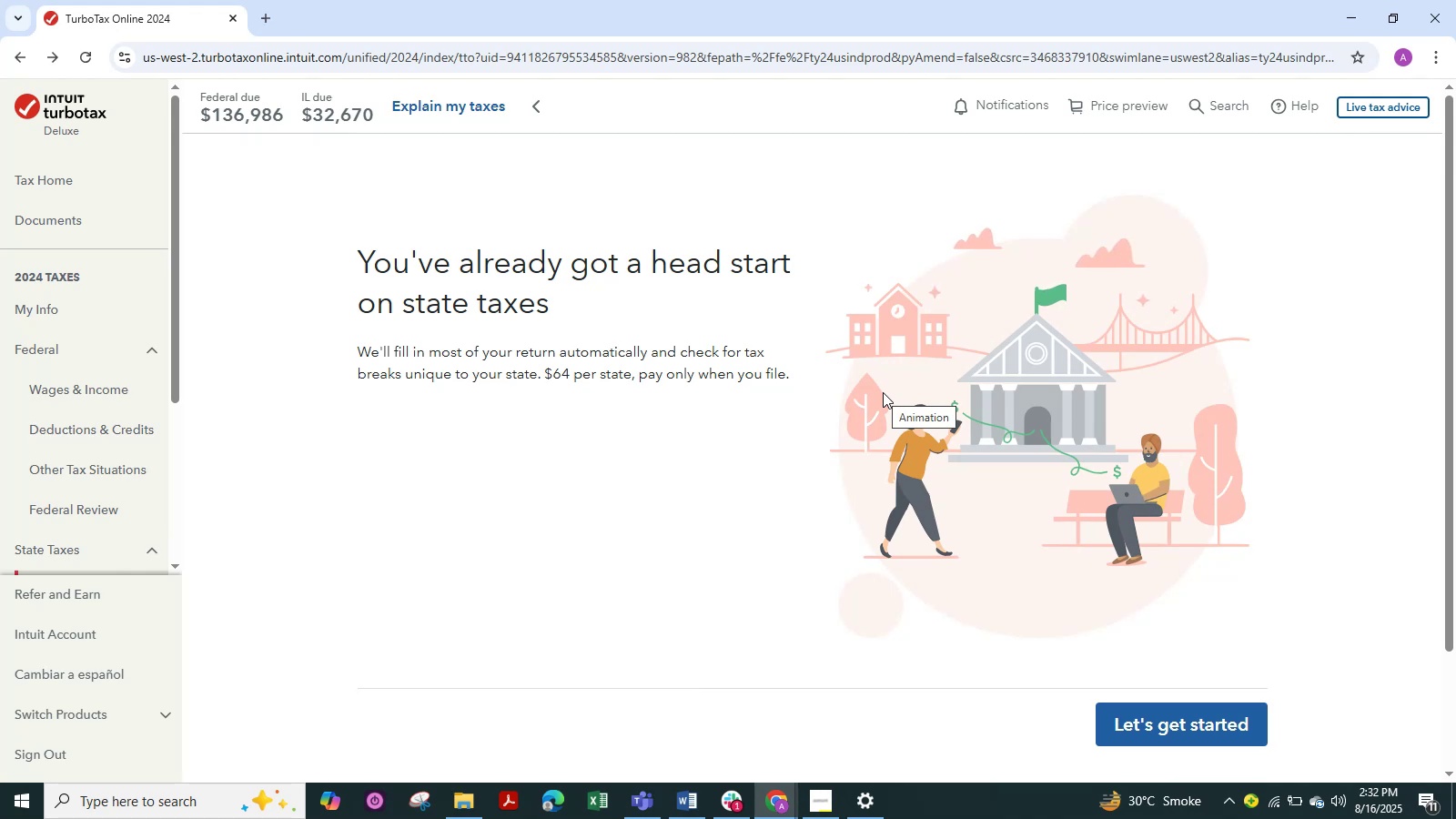 
wait(19.51)
 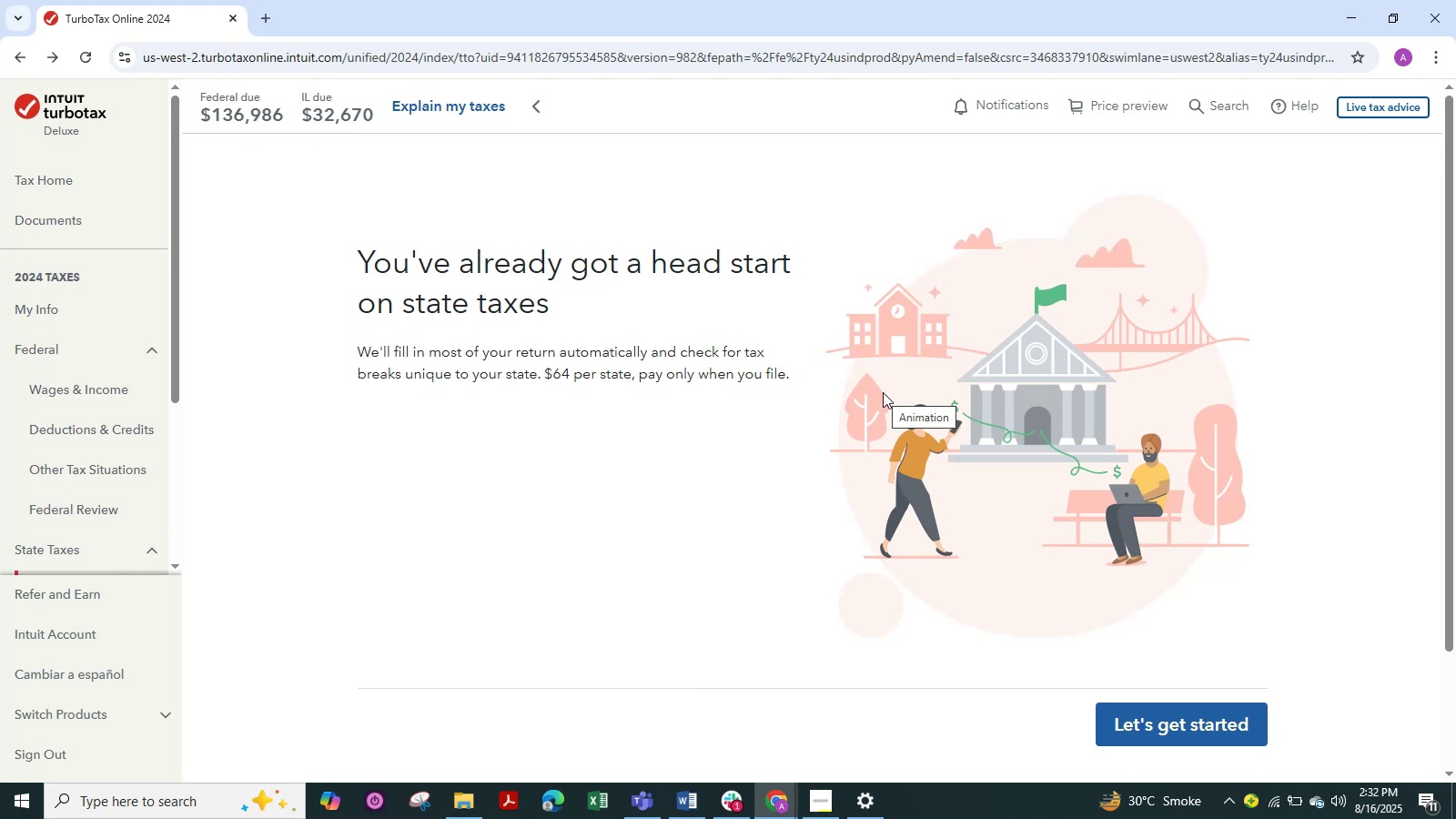 
left_click([1205, 718])
 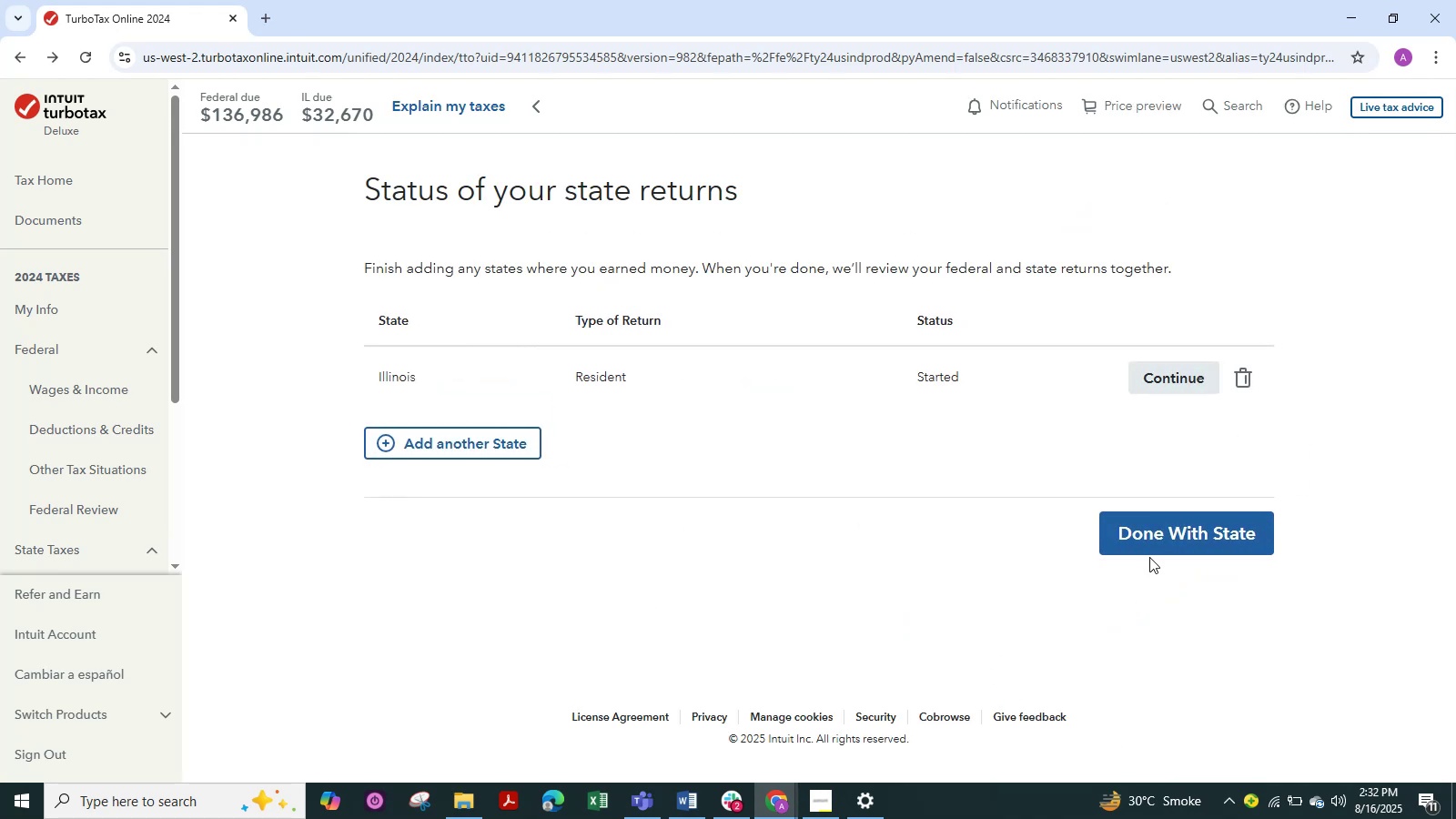 
wait(5.1)
 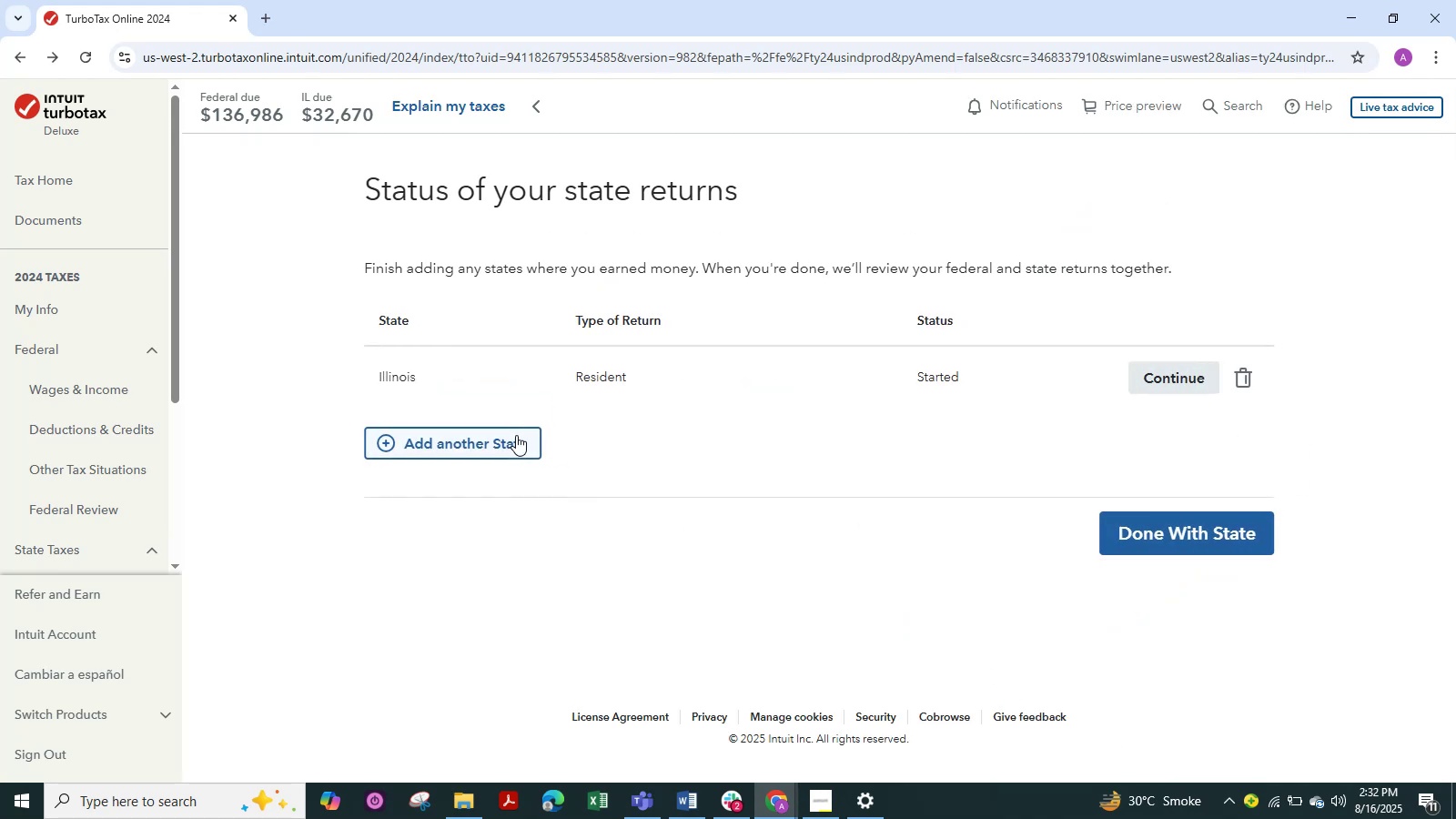 
left_click([1183, 534])
 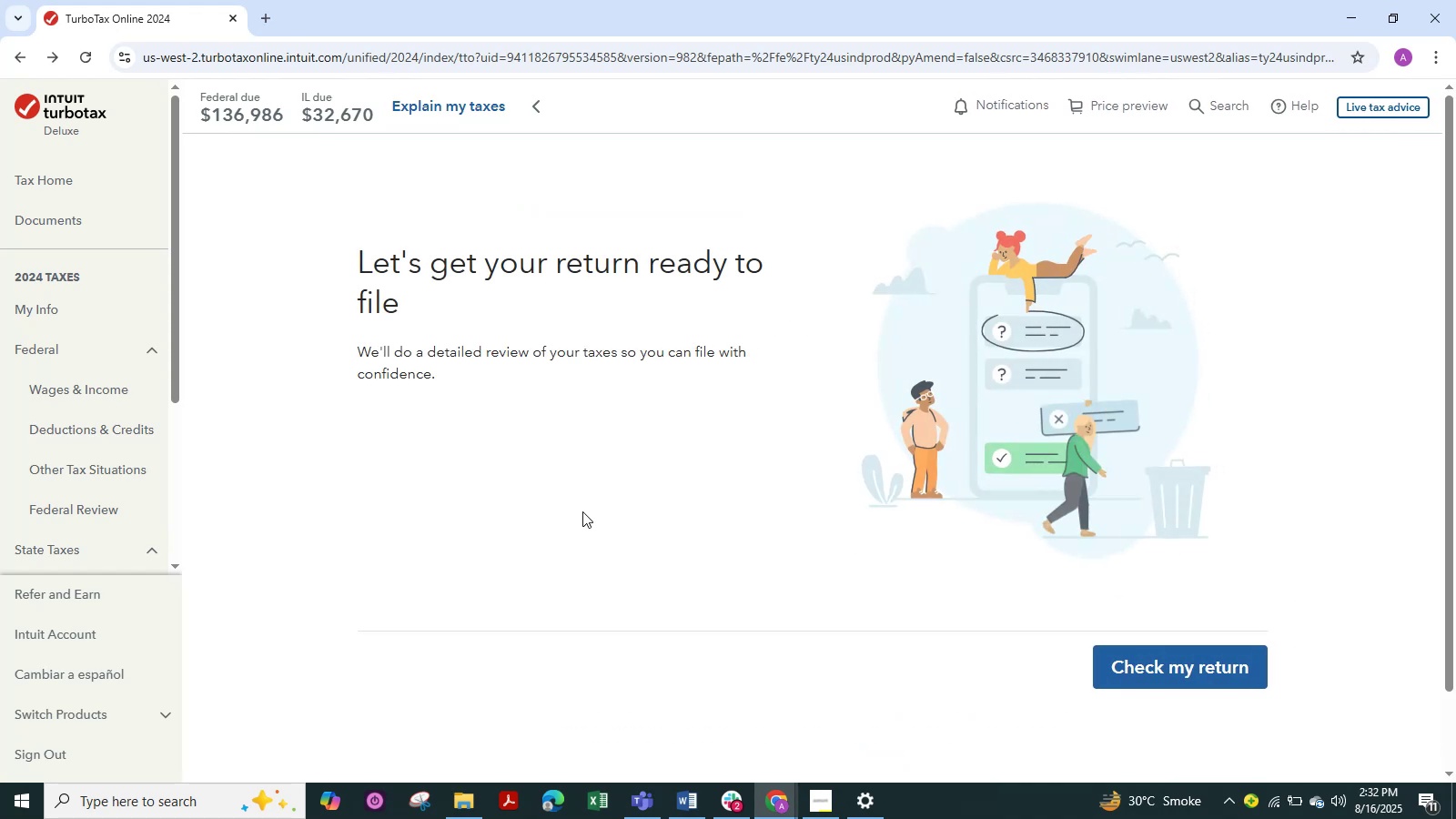 
wait(8.2)
 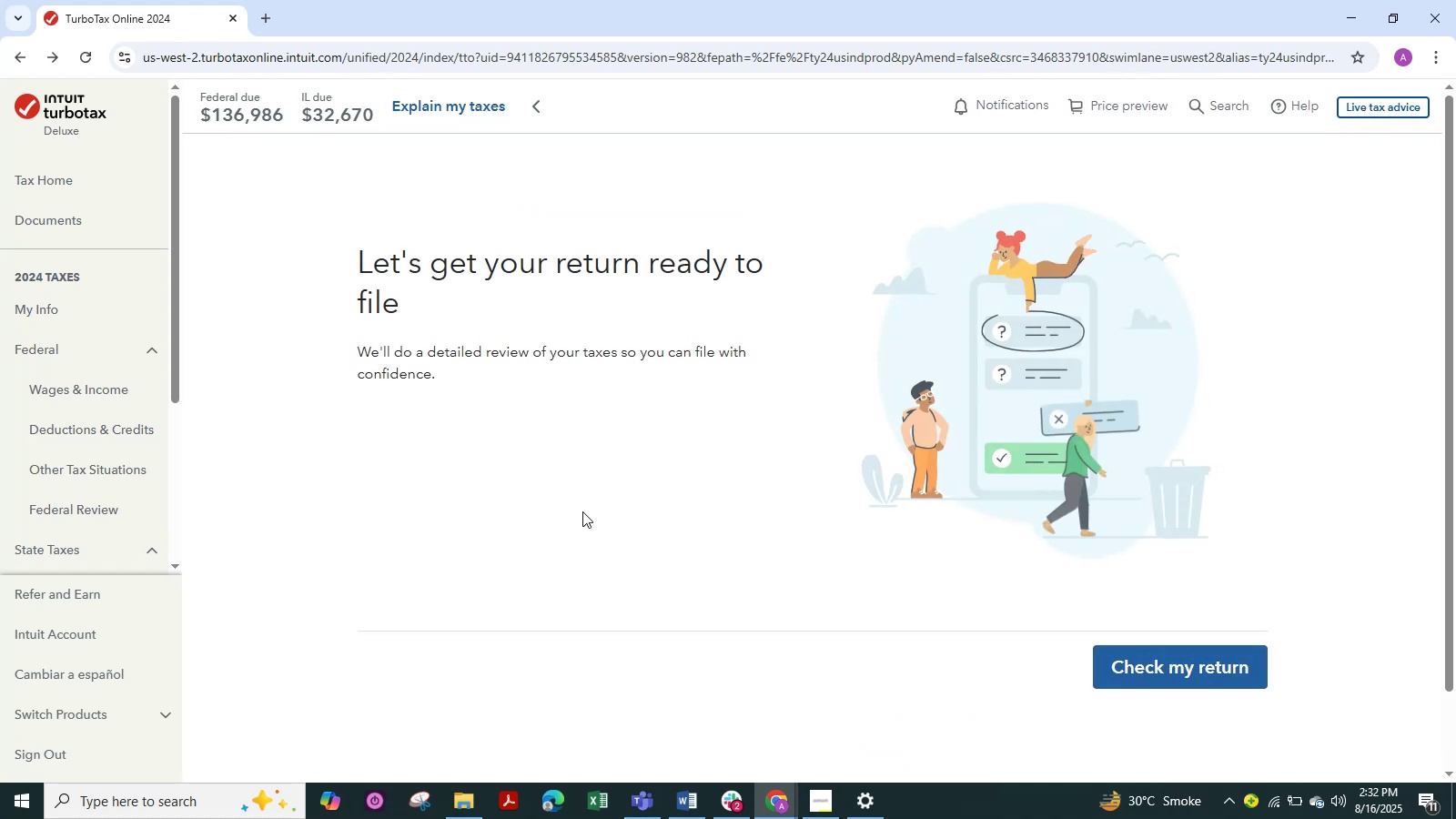 
left_click([1207, 664])
 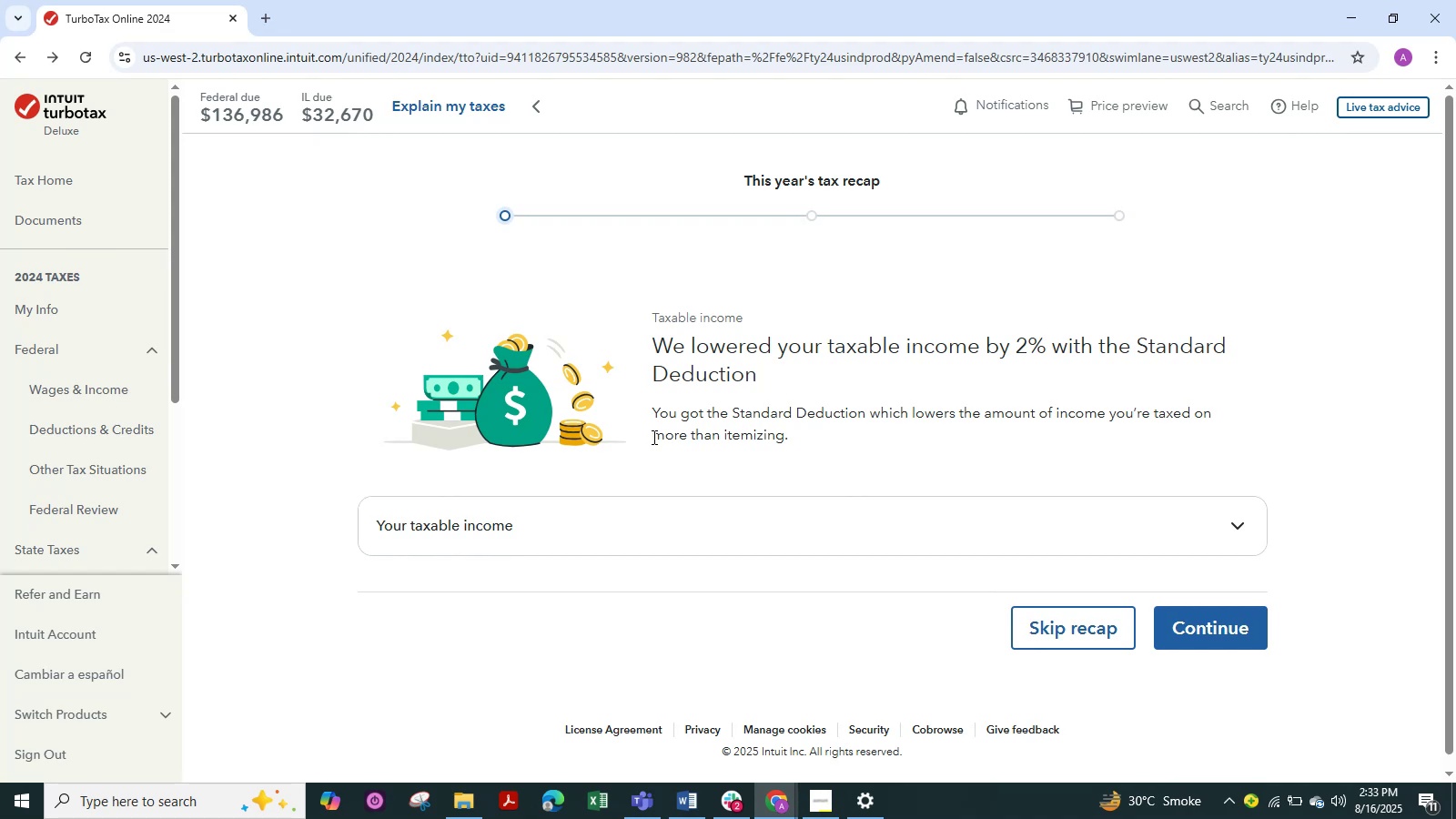 
wait(29.79)
 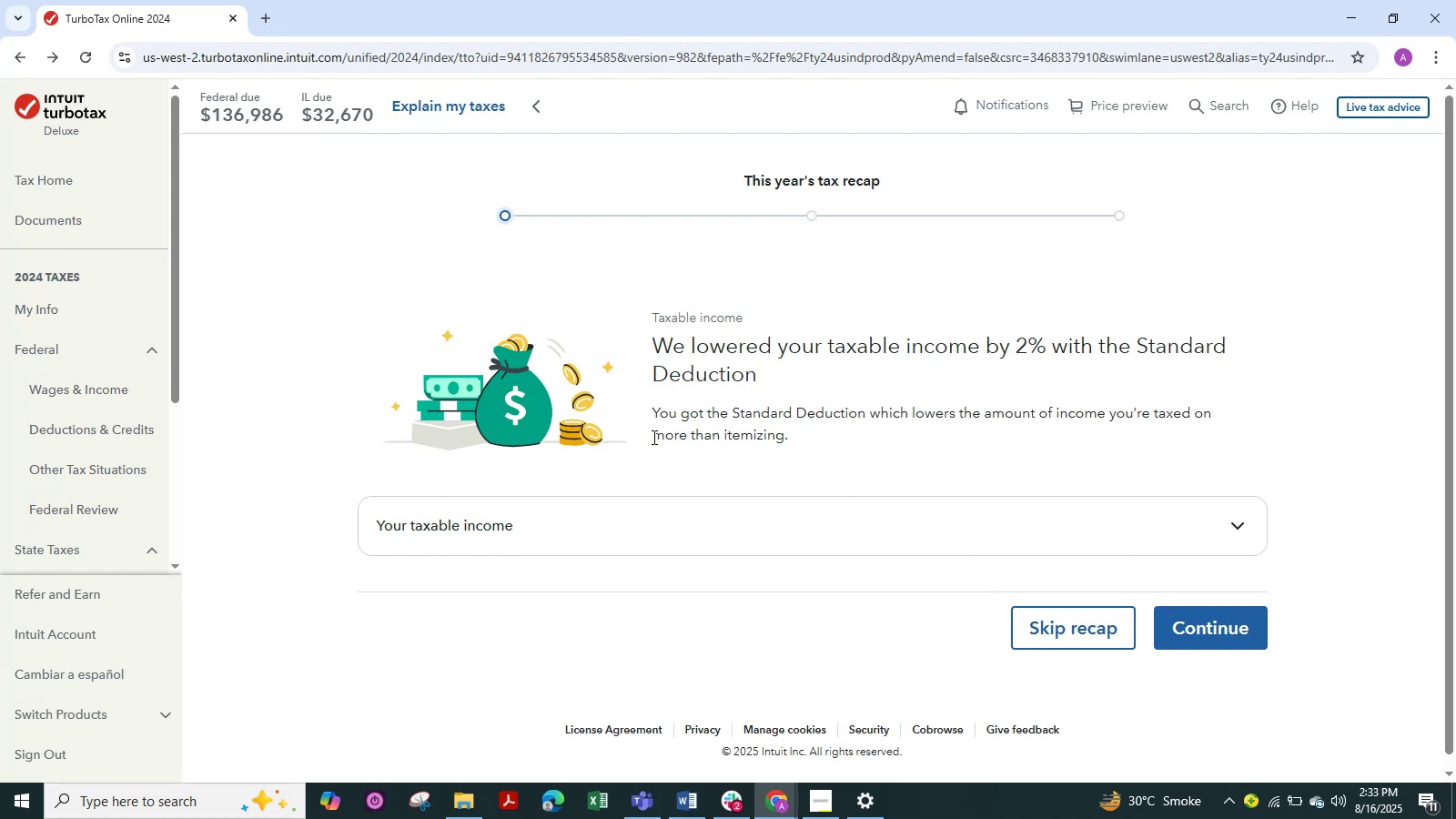 
left_click([1188, 626])
 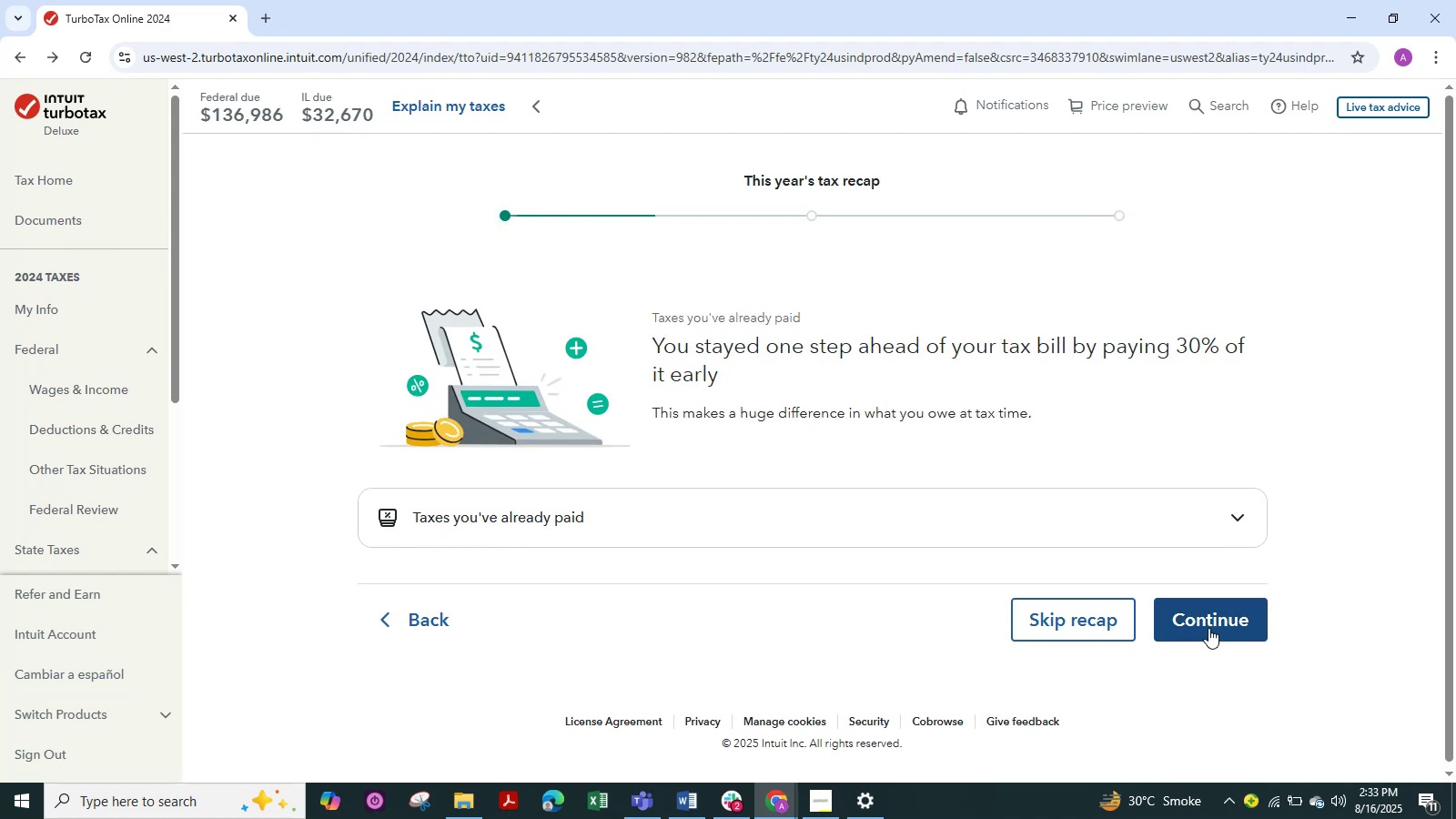 
left_click([1208, 628])
 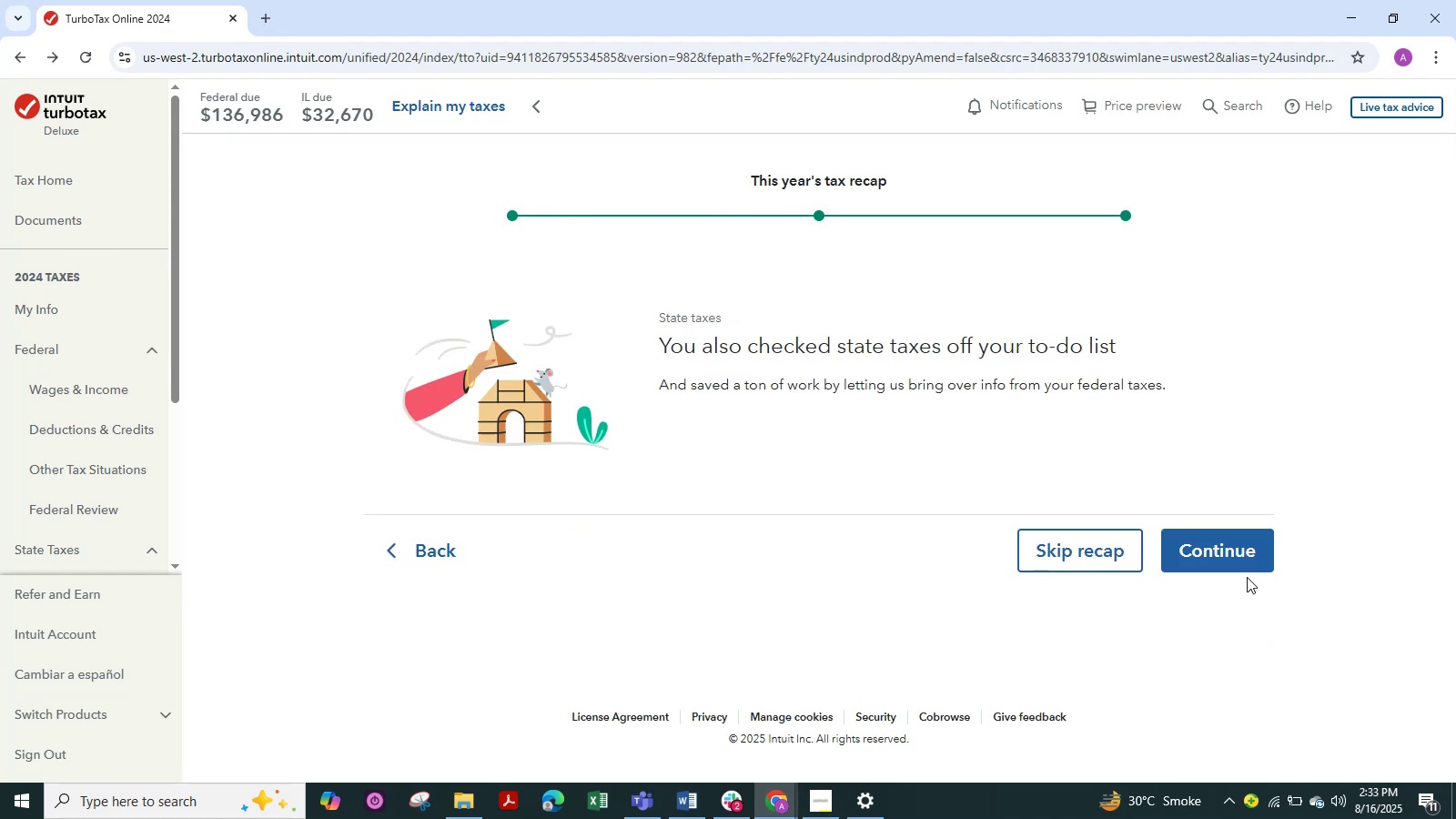 
left_click([1240, 542])
 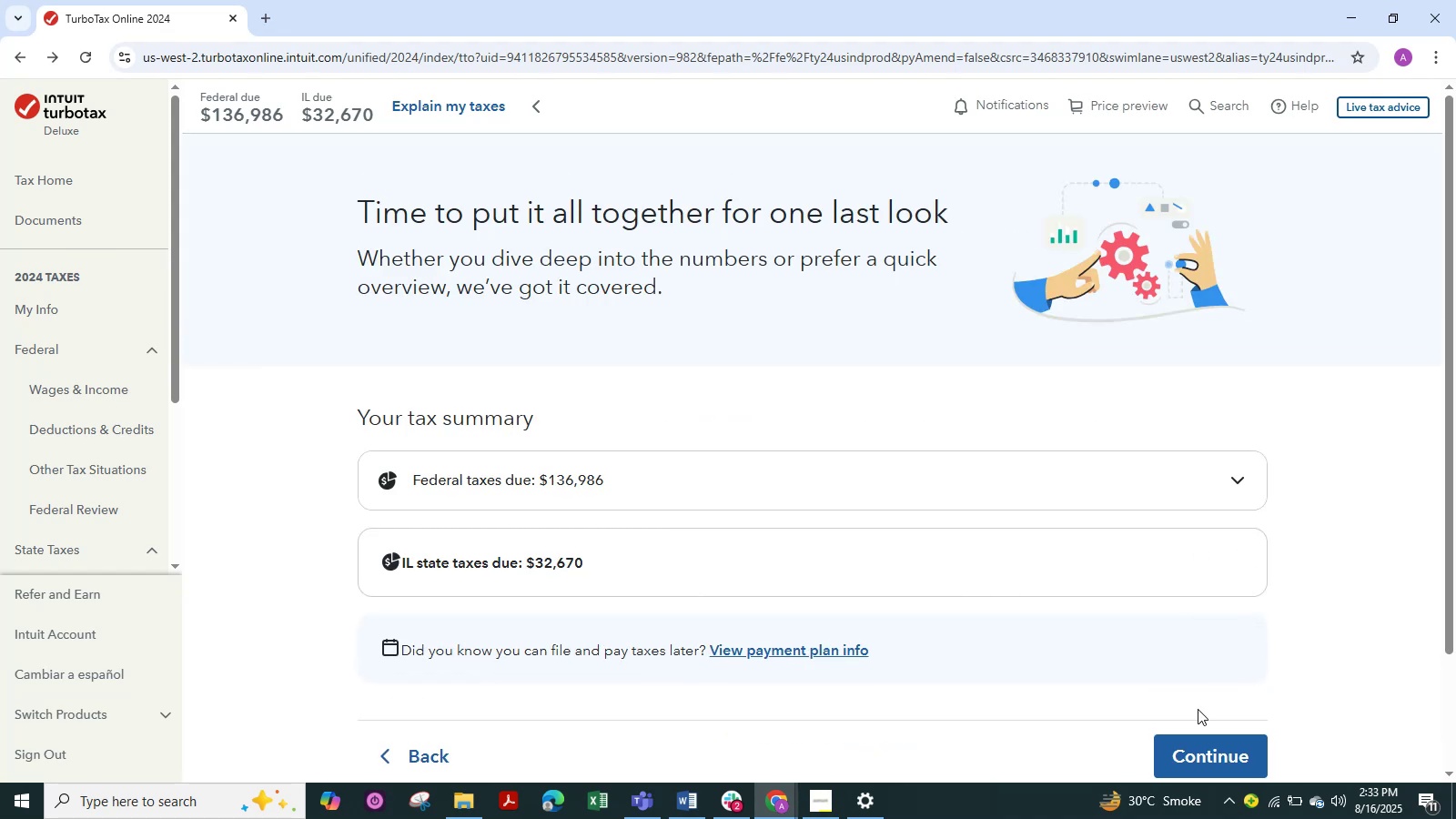 
left_click([1188, 753])
 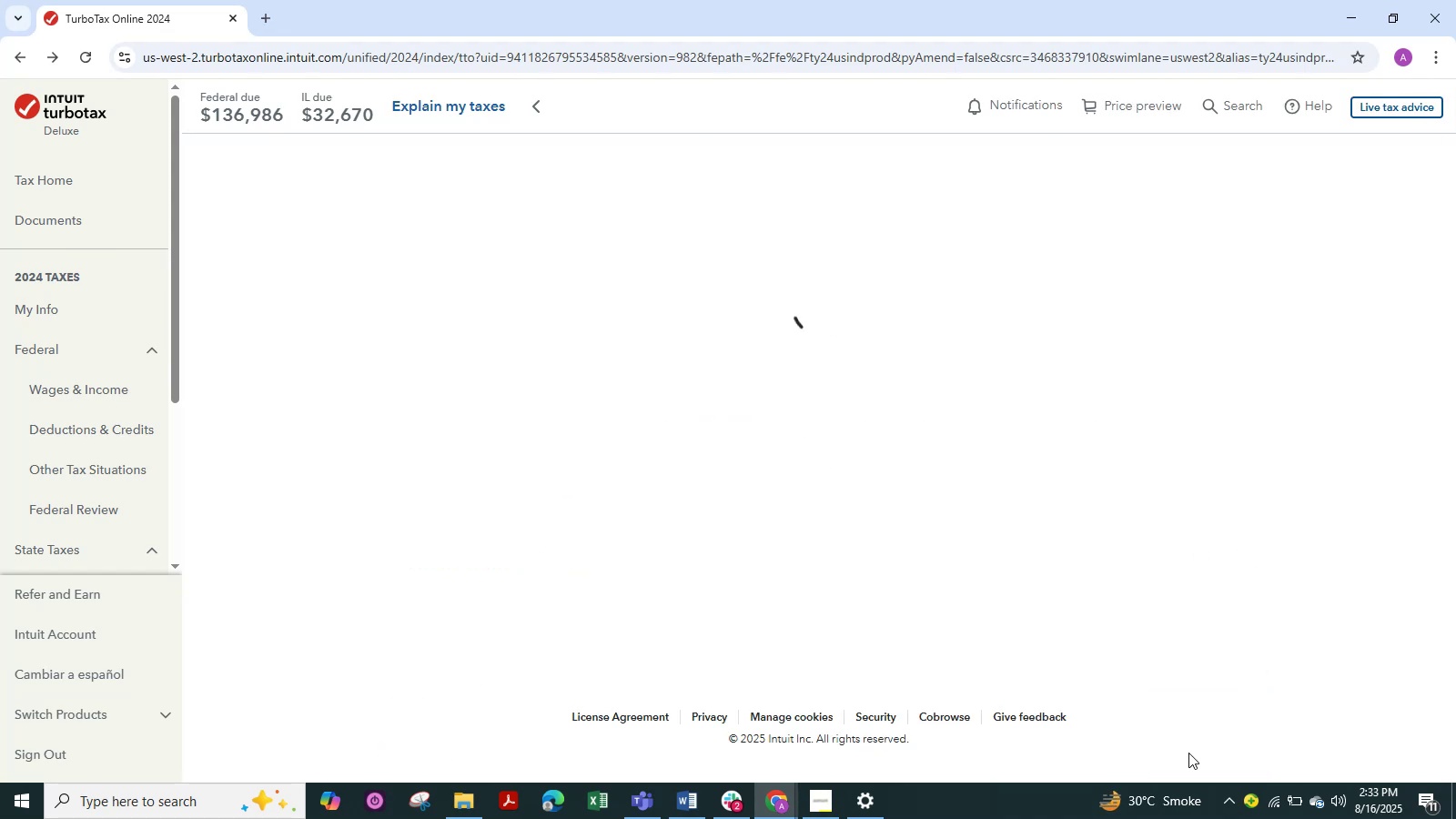 
wait(7.7)
 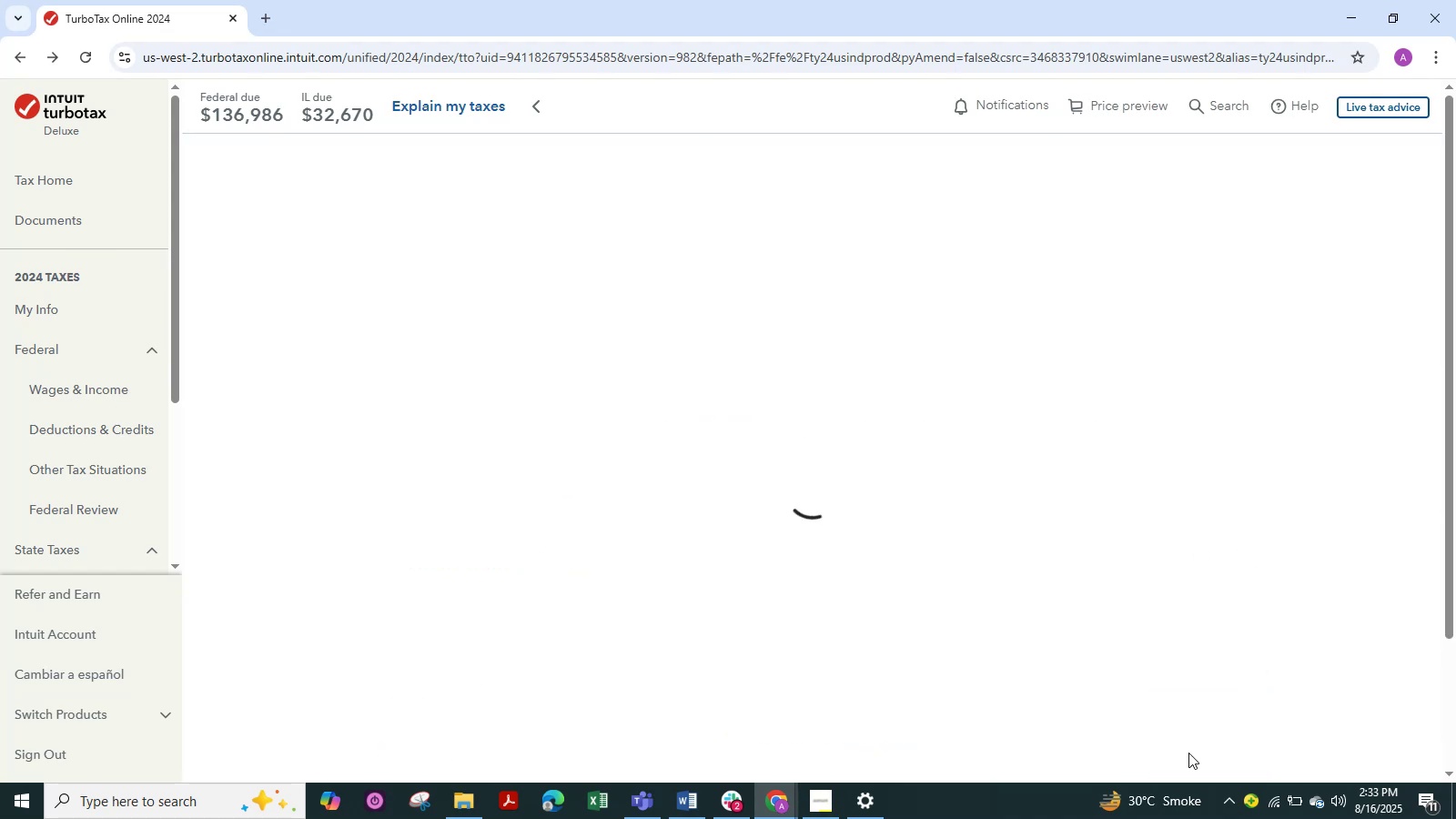 
scroll: coordinate [1188, 753], scroll_direction: down, amount: 5.0
 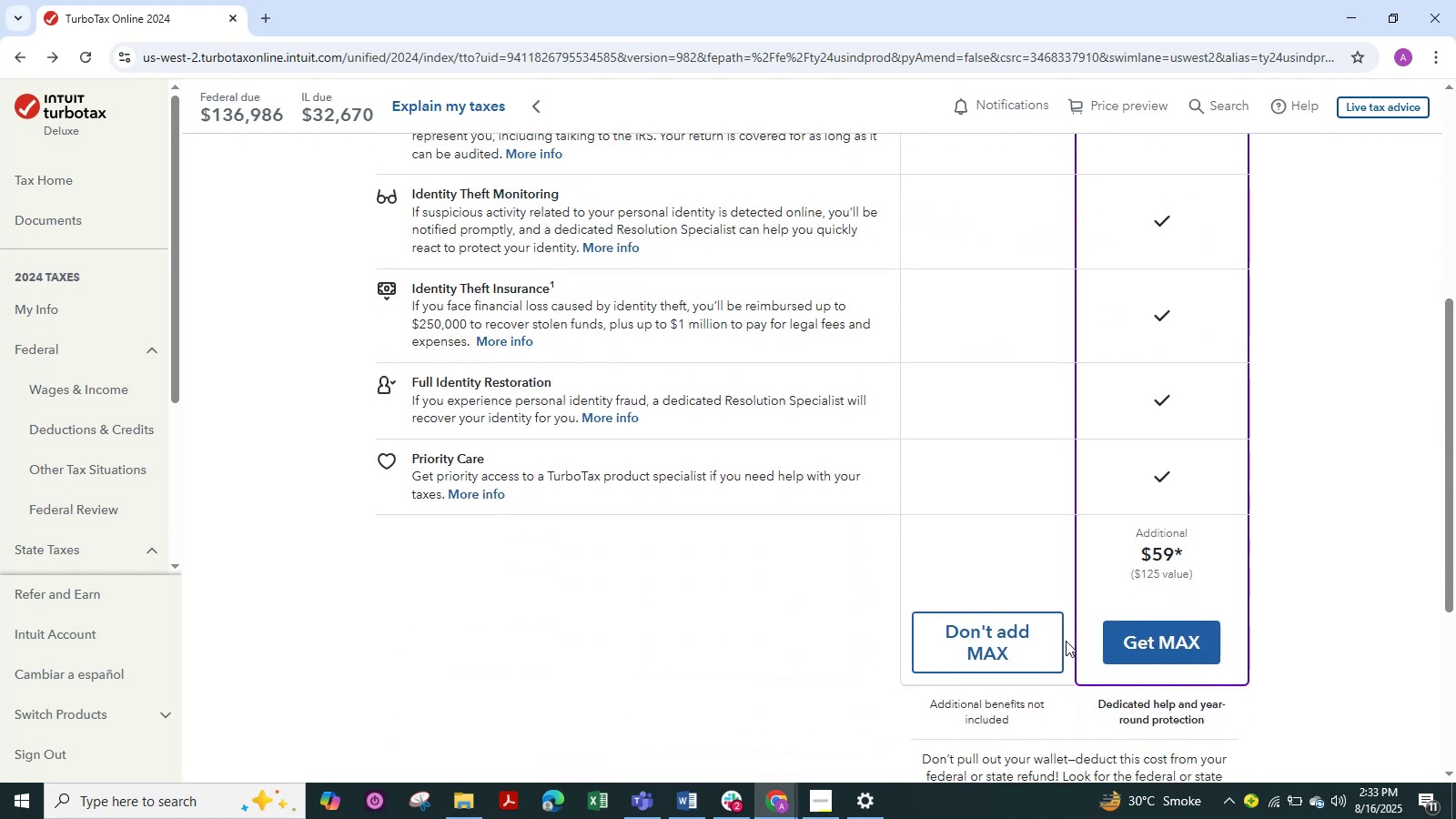 
left_click_drag(start_coordinate=[1017, 634], to_coordinate=[1018, 646])
 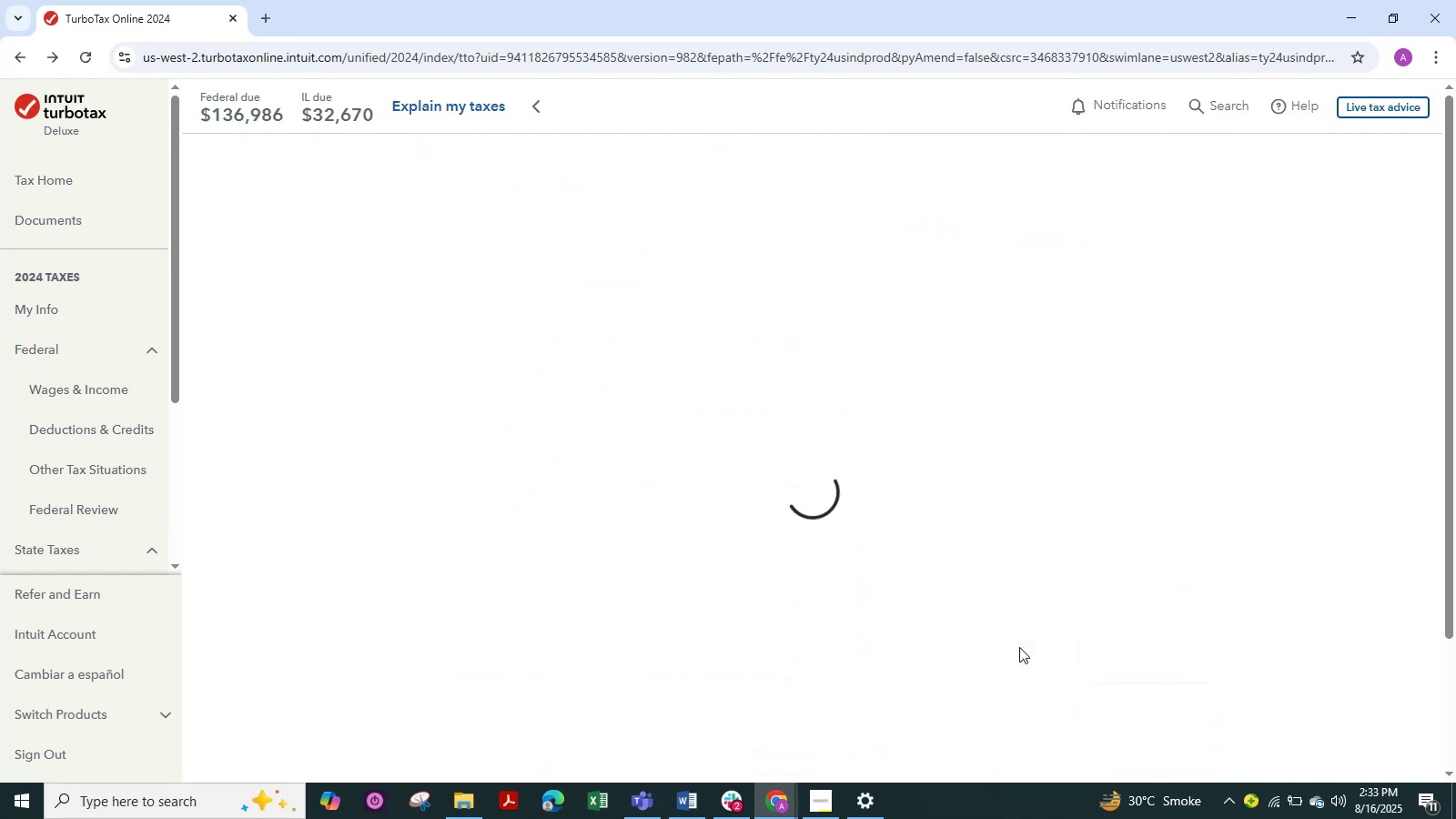 
wait(10.89)
 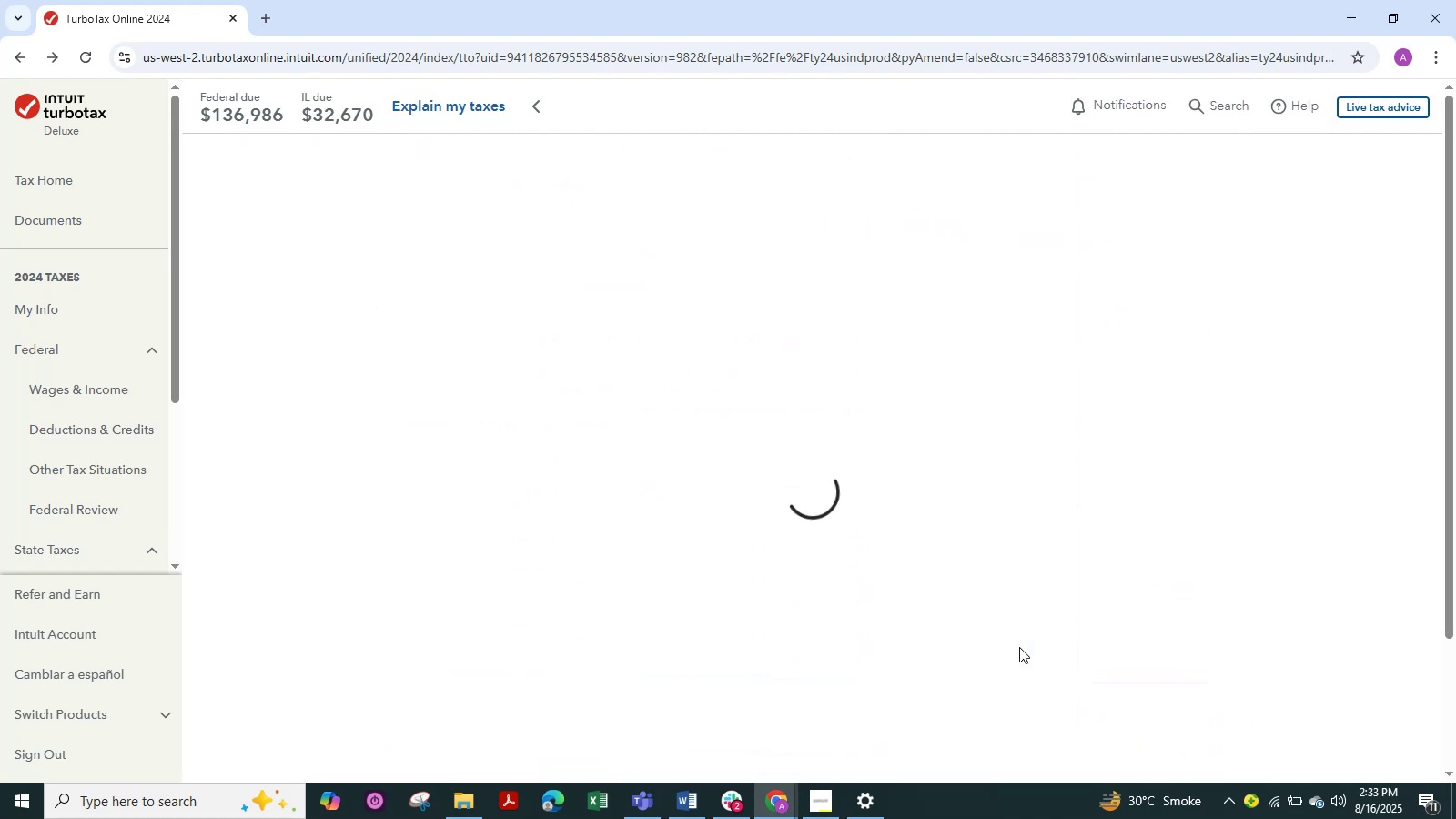 
left_click([1174, 281])
 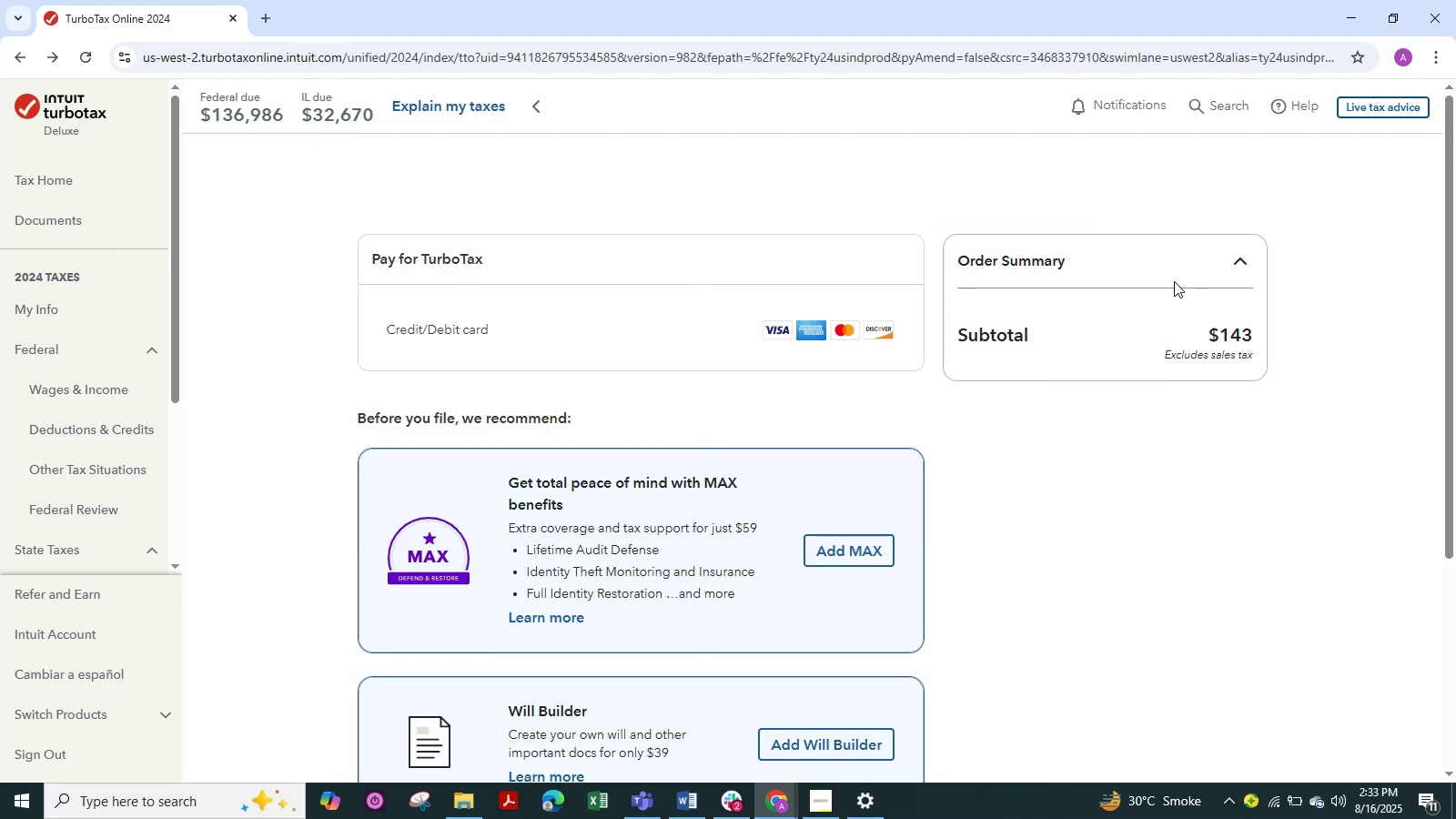 
wait(6.97)
 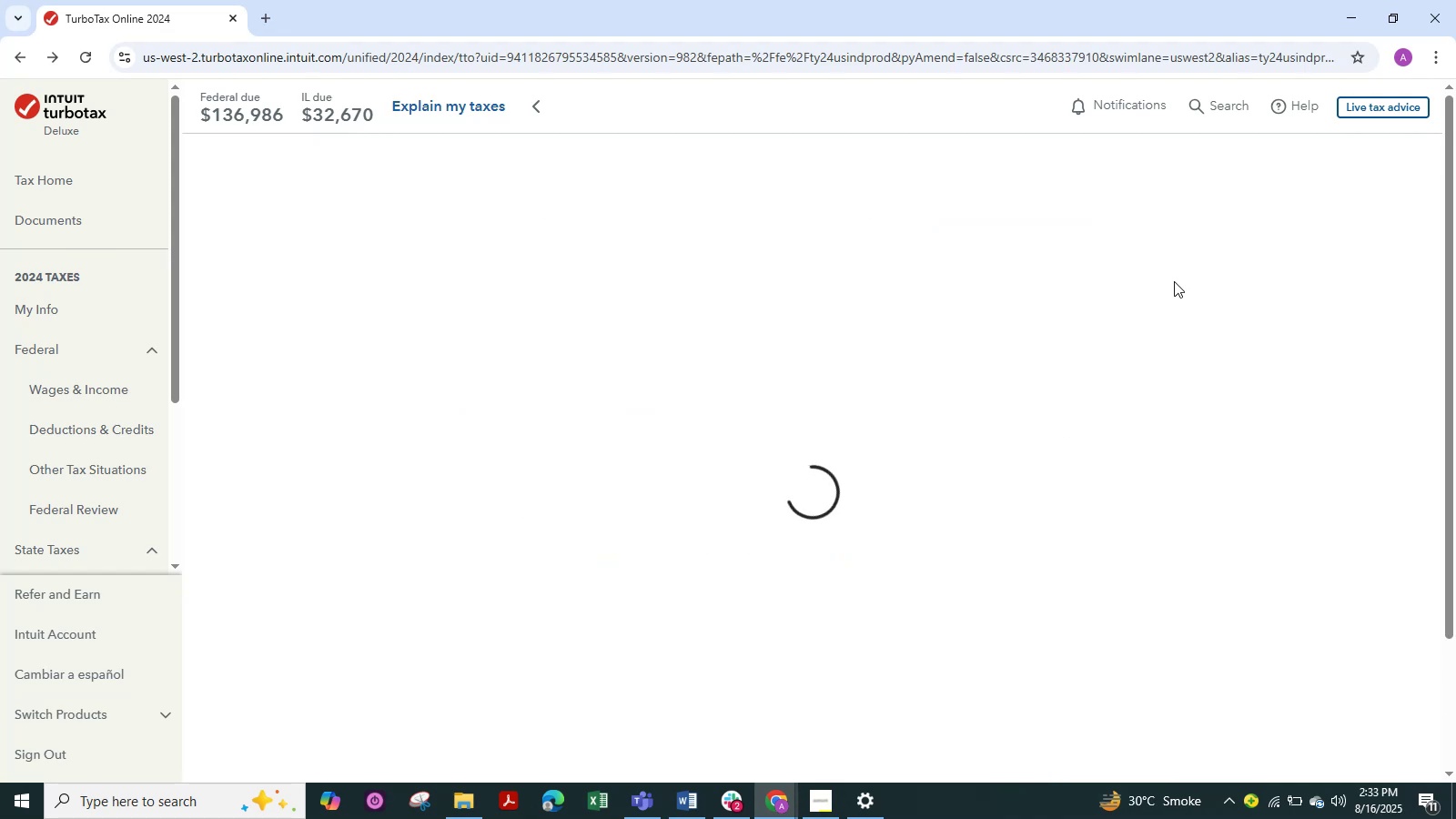 
scroll: coordinate [1102, 701], scroll_direction: down, amount: 5.0
 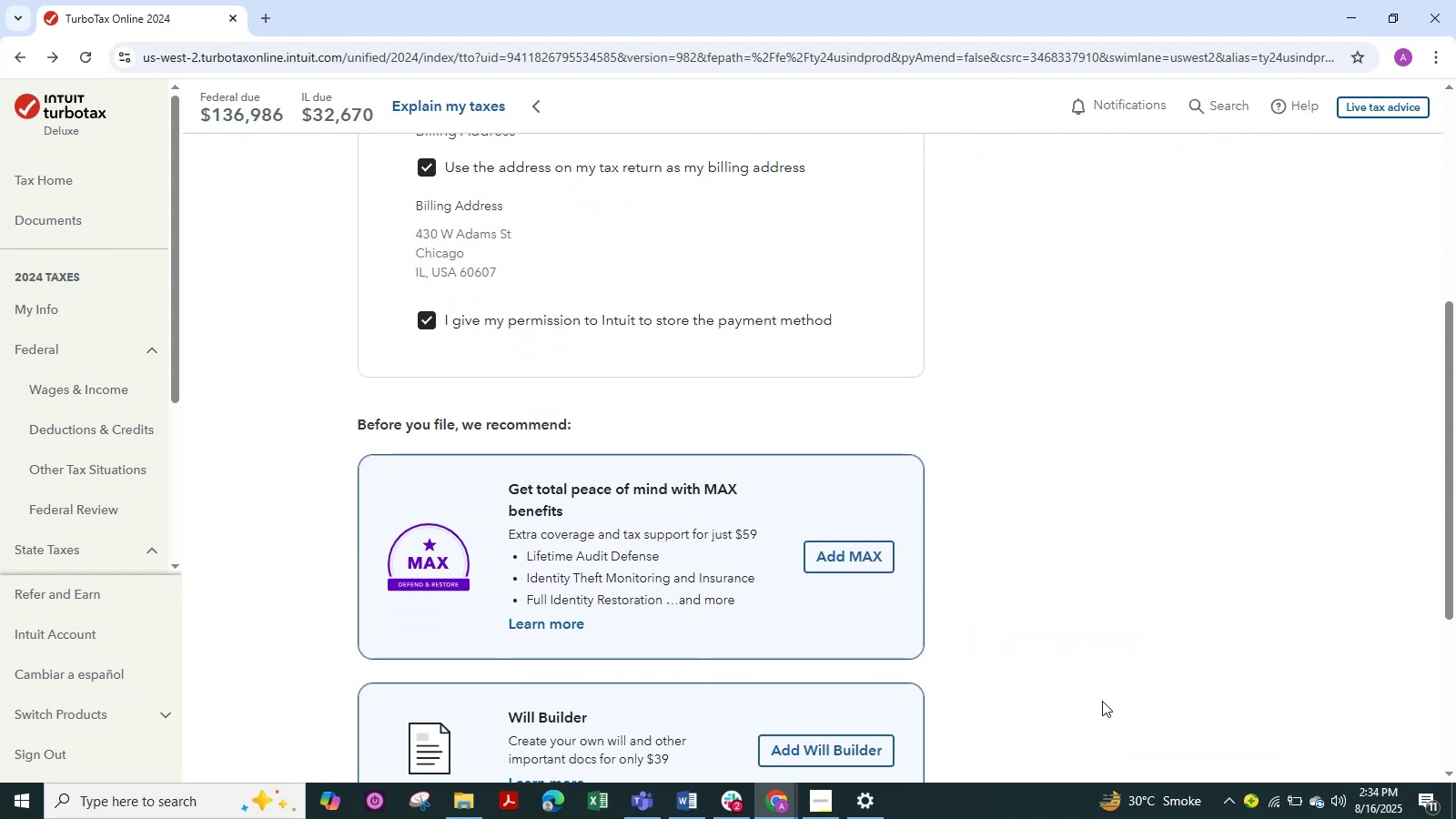 
scroll: coordinate [1102, 701], scroll_direction: up, amount: 2.0
 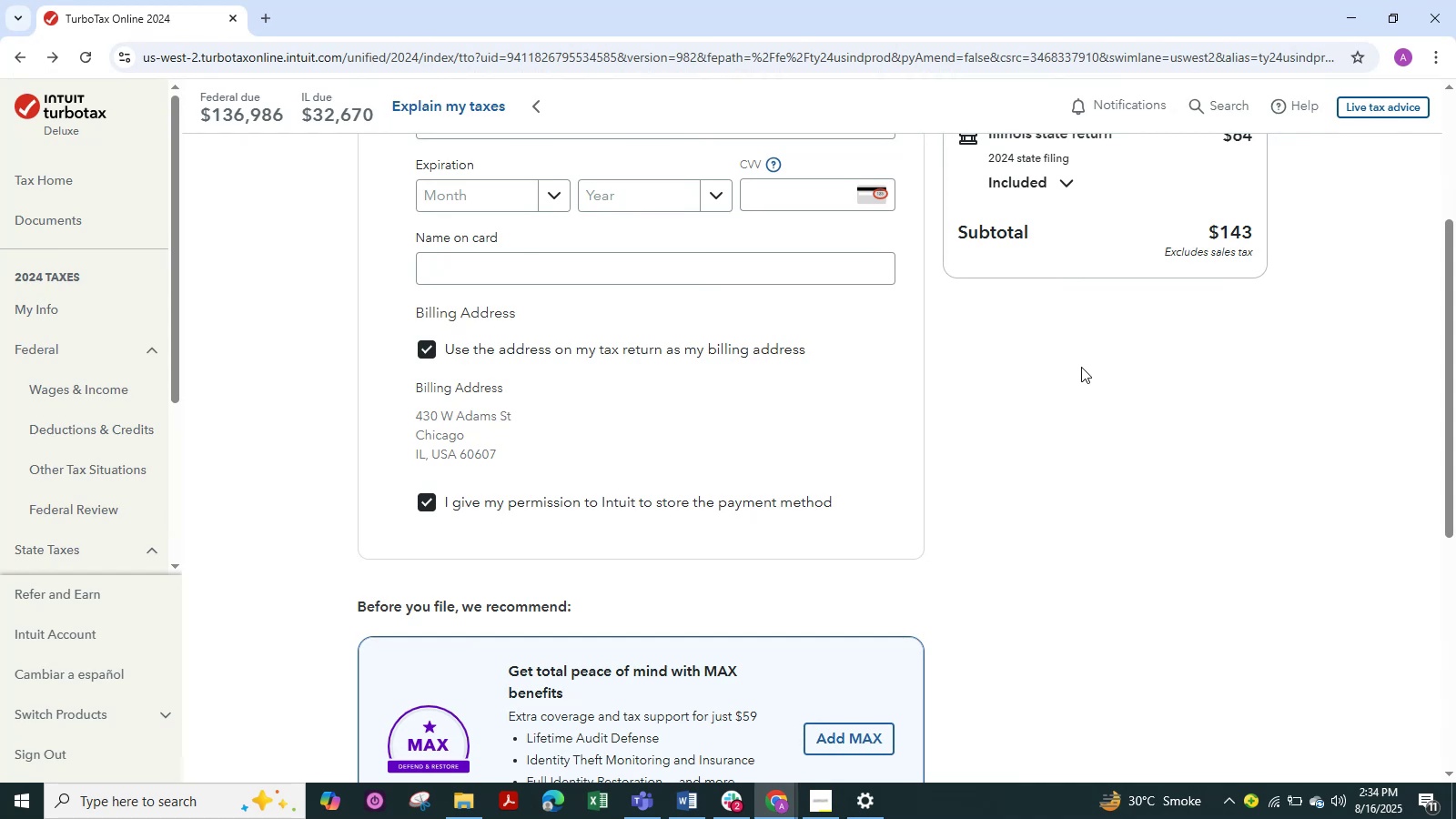 
wait(50.46)
 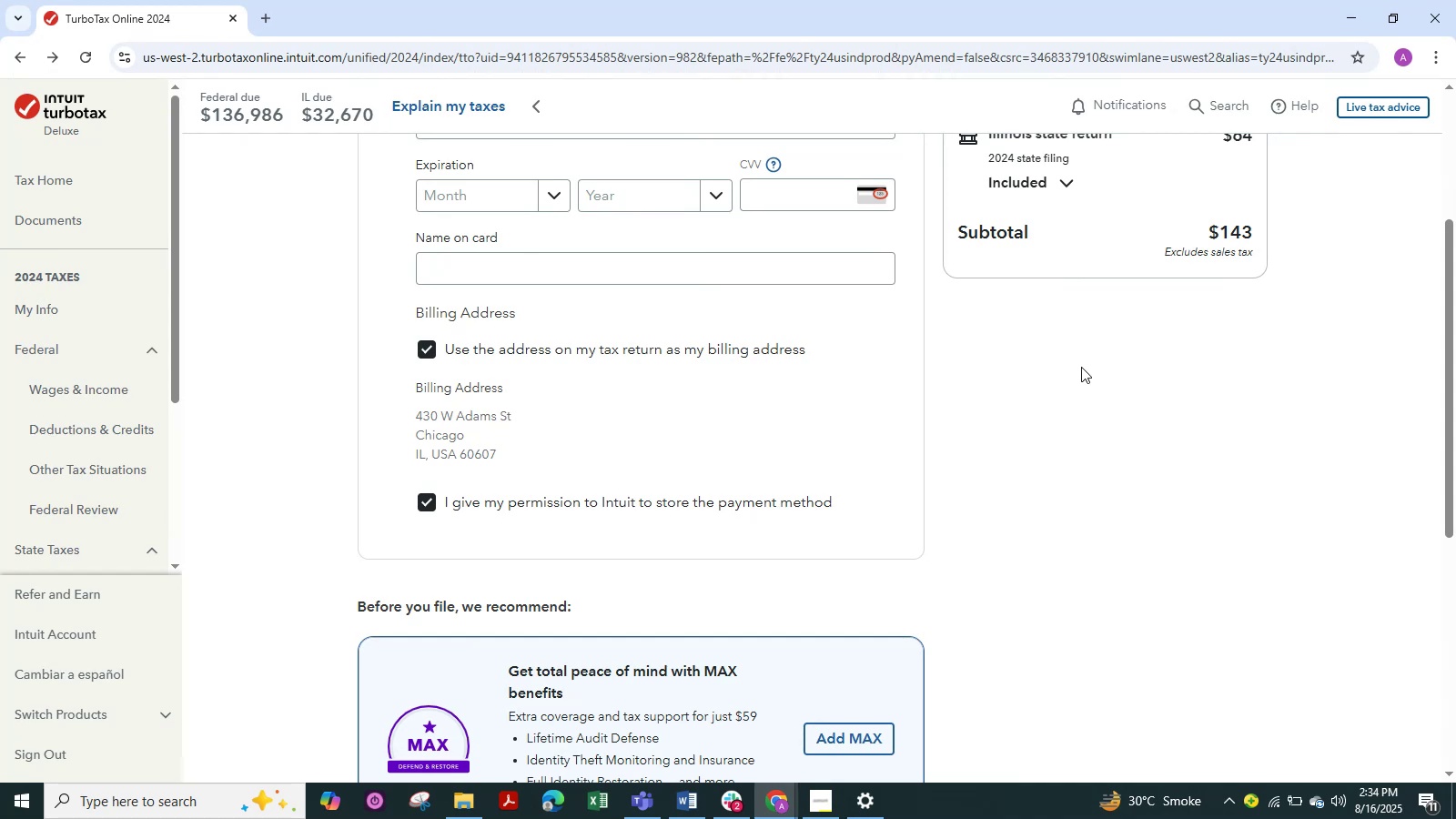 
scroll: coordinate [1005, 342], scroll_direction: down, amount: 1.0
 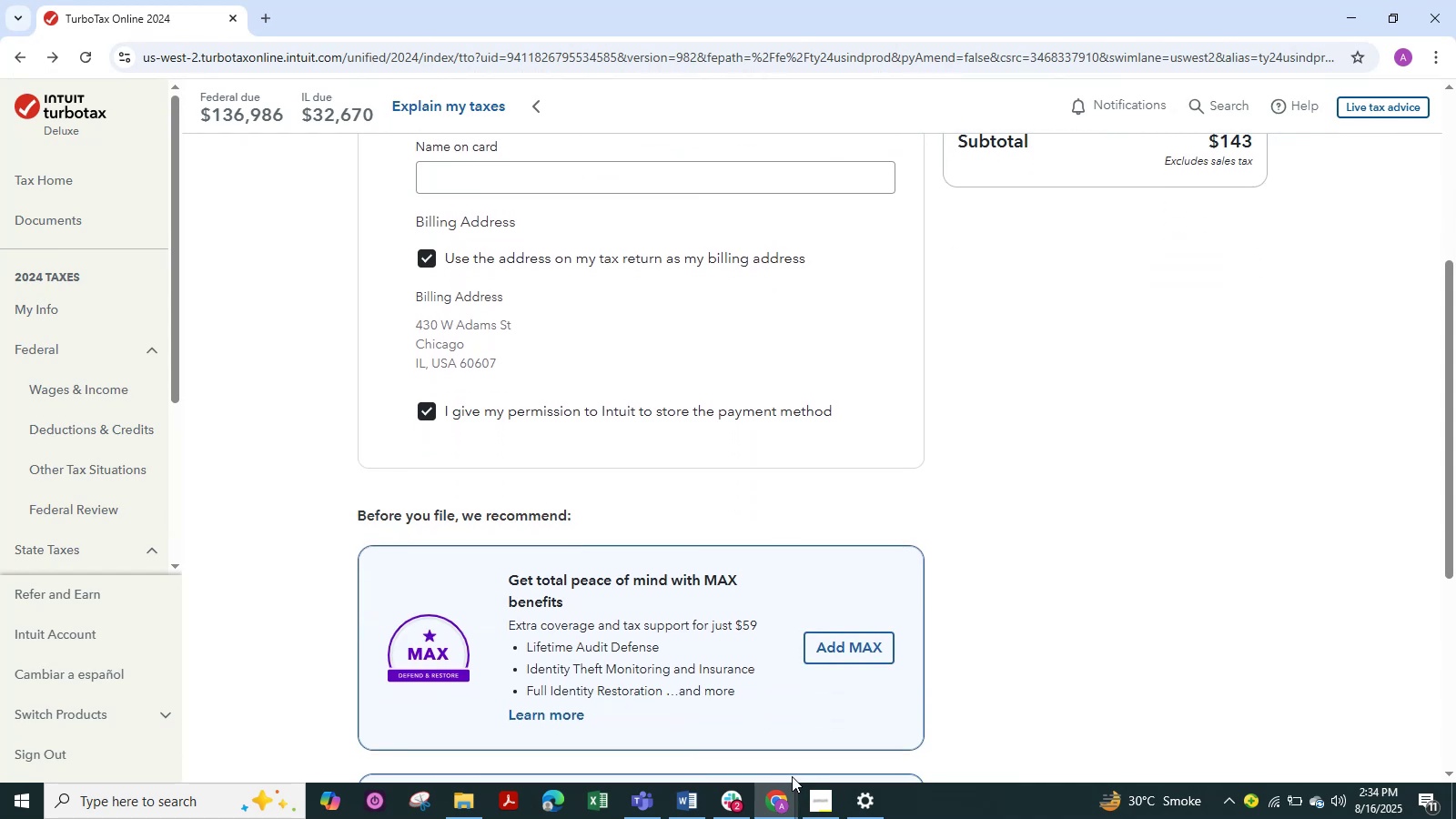 
left_click([789, 798])
 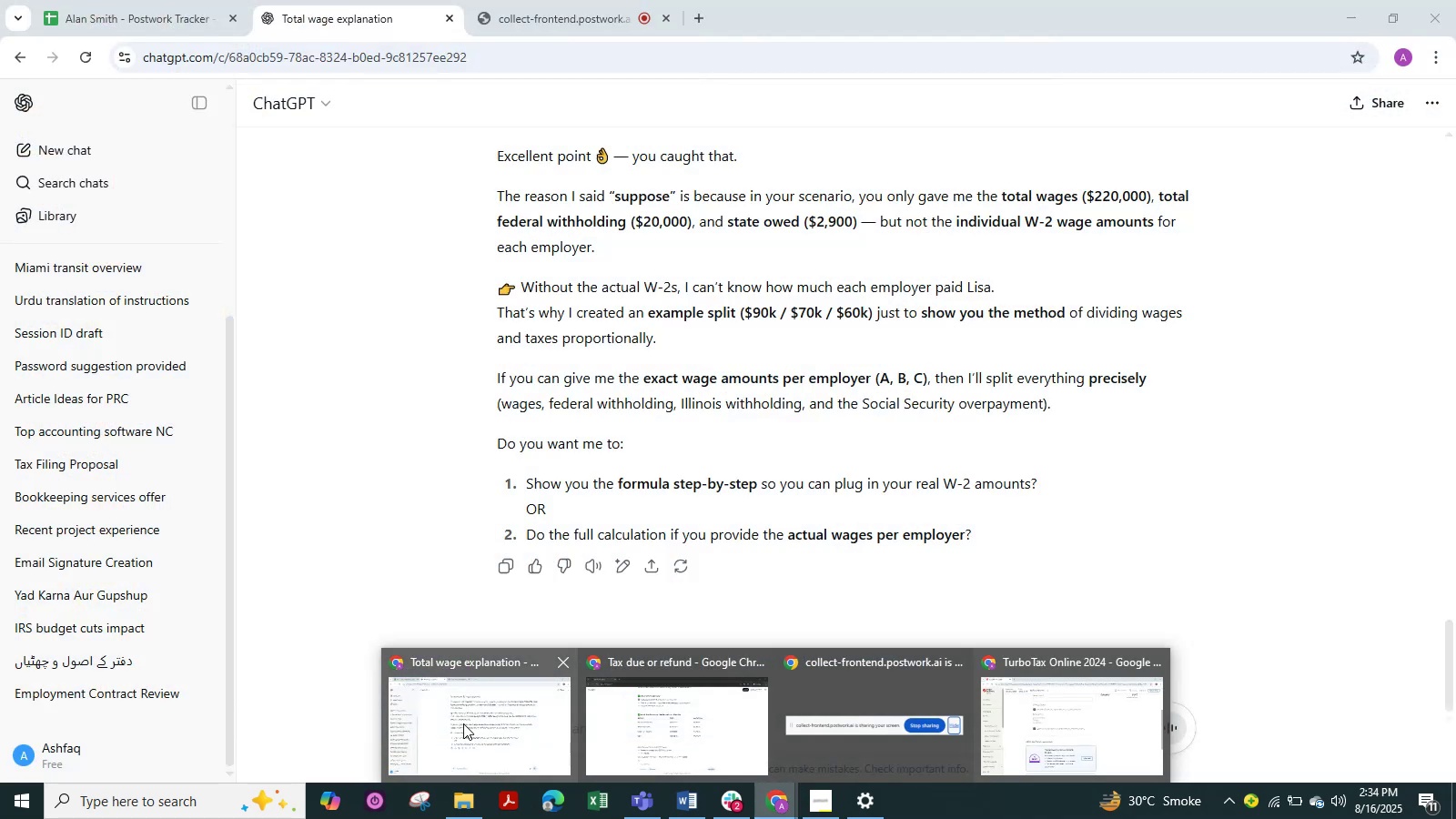 
left_click([463, 723])
 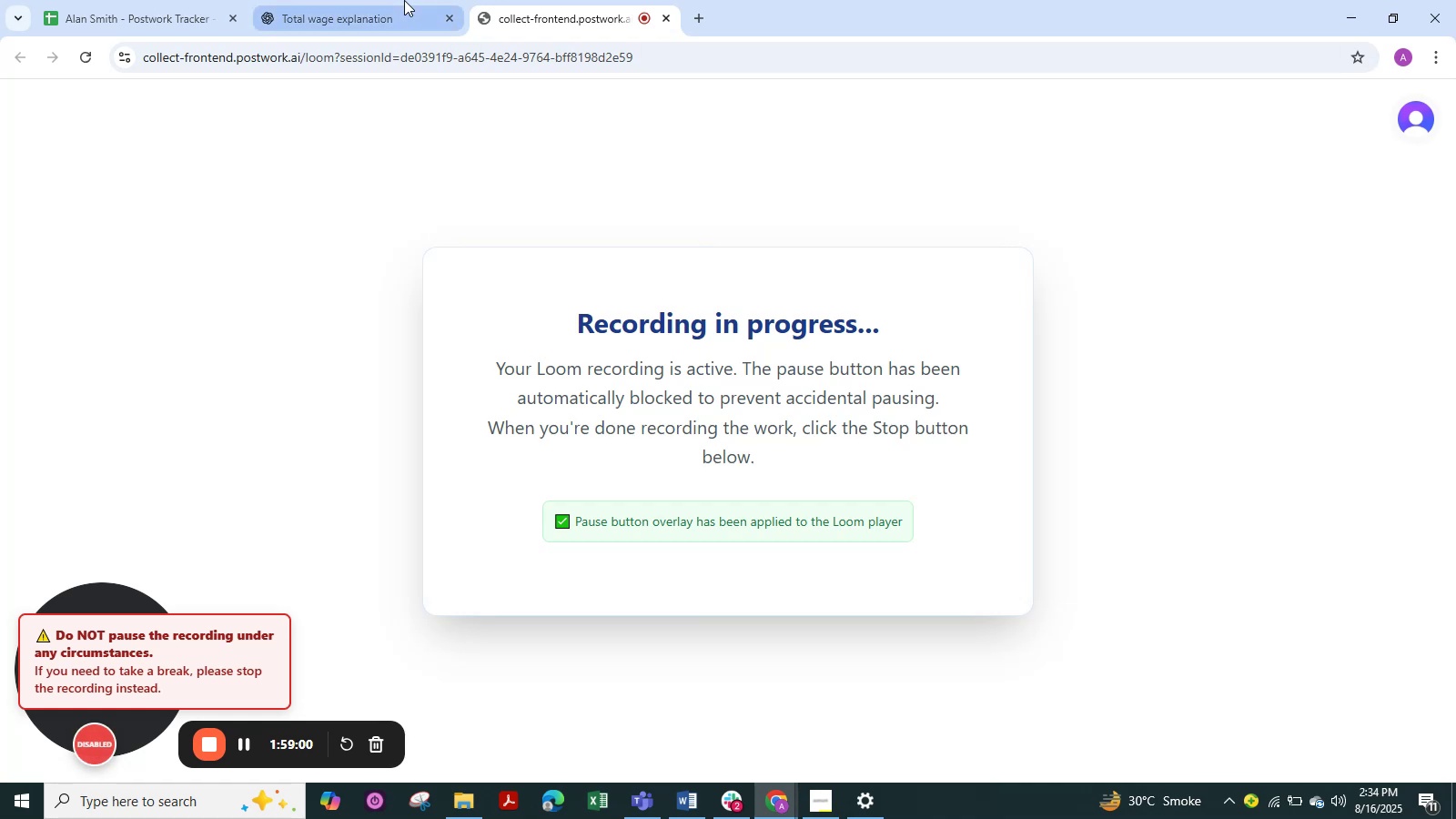 
left_click([404, 0])
 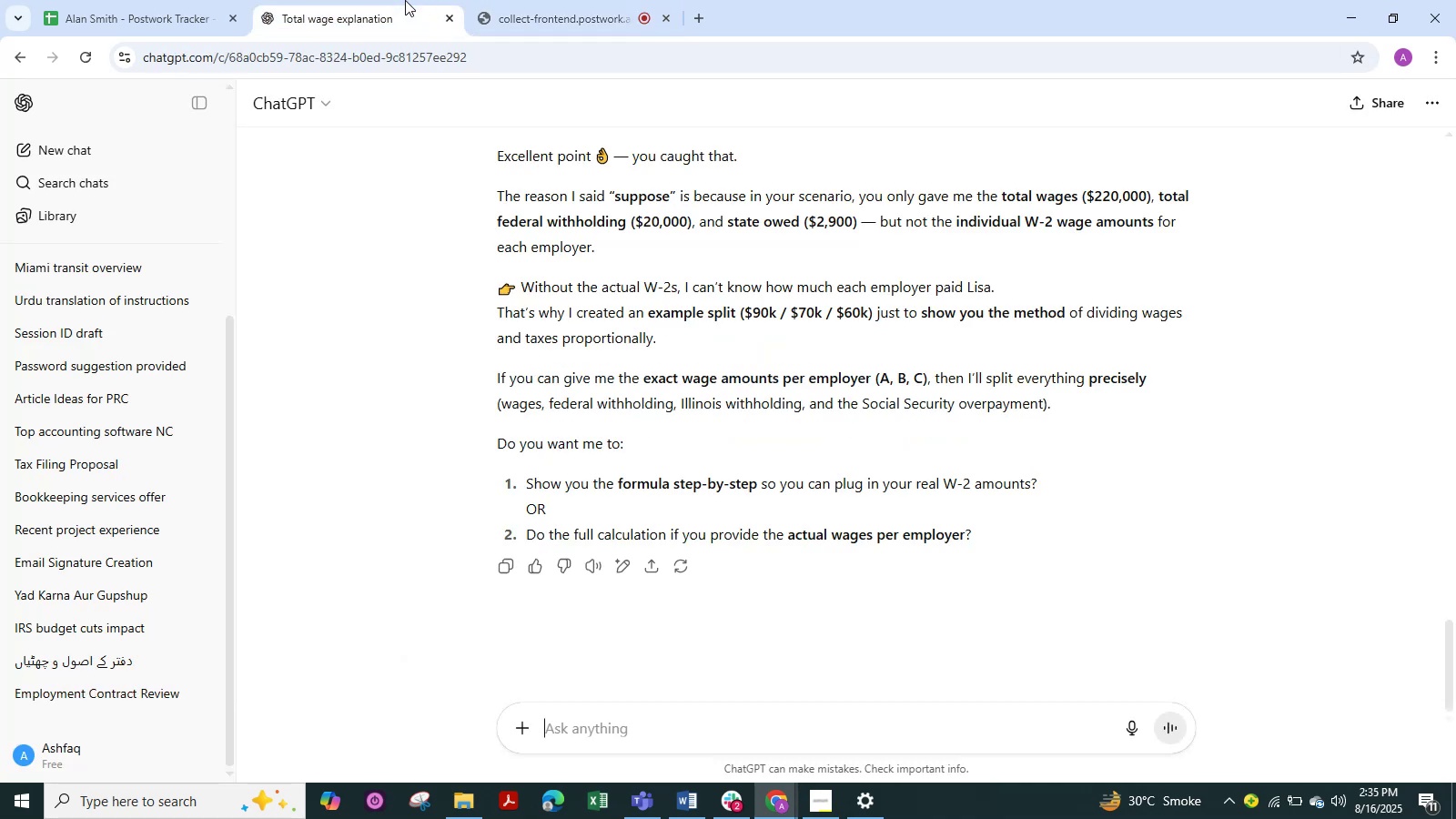 
left_click([571, 0])
 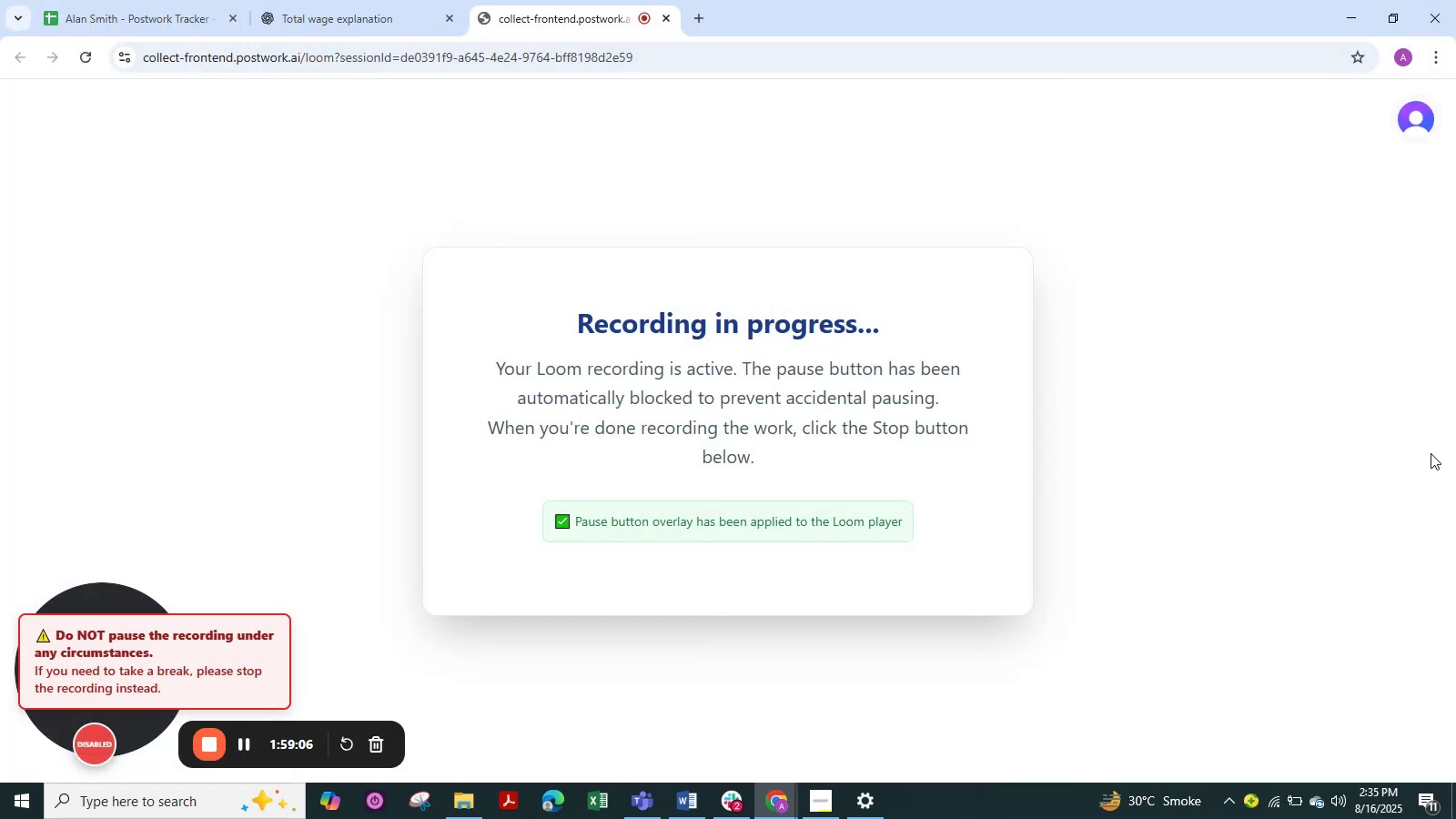 
left_click_drag(start_coordinate=[25, 35], to_coordinate=[37, 12])
 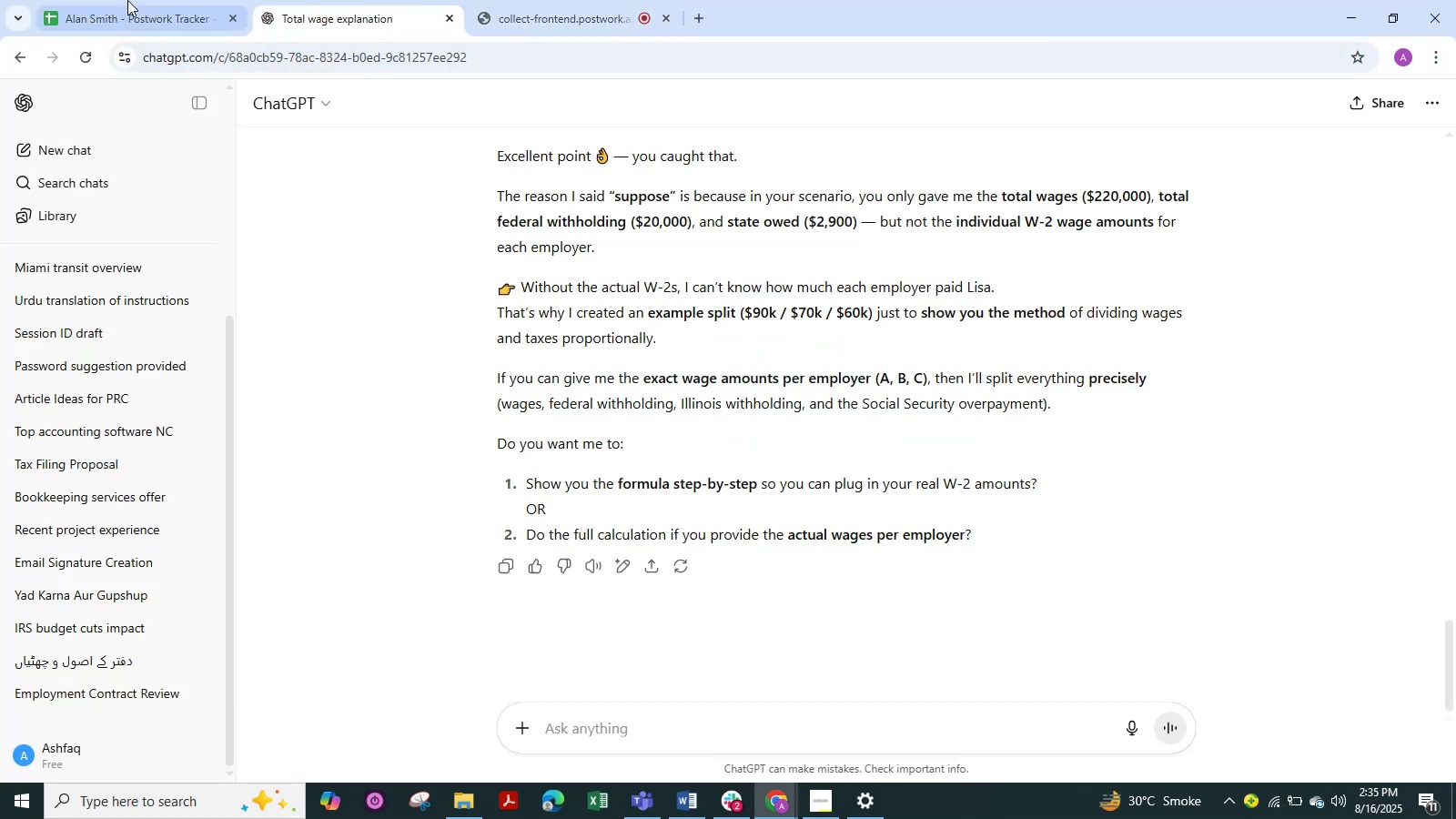 
left_click_drag(start_coordinate=[131, 0], to_coordinate=[136, 0])
 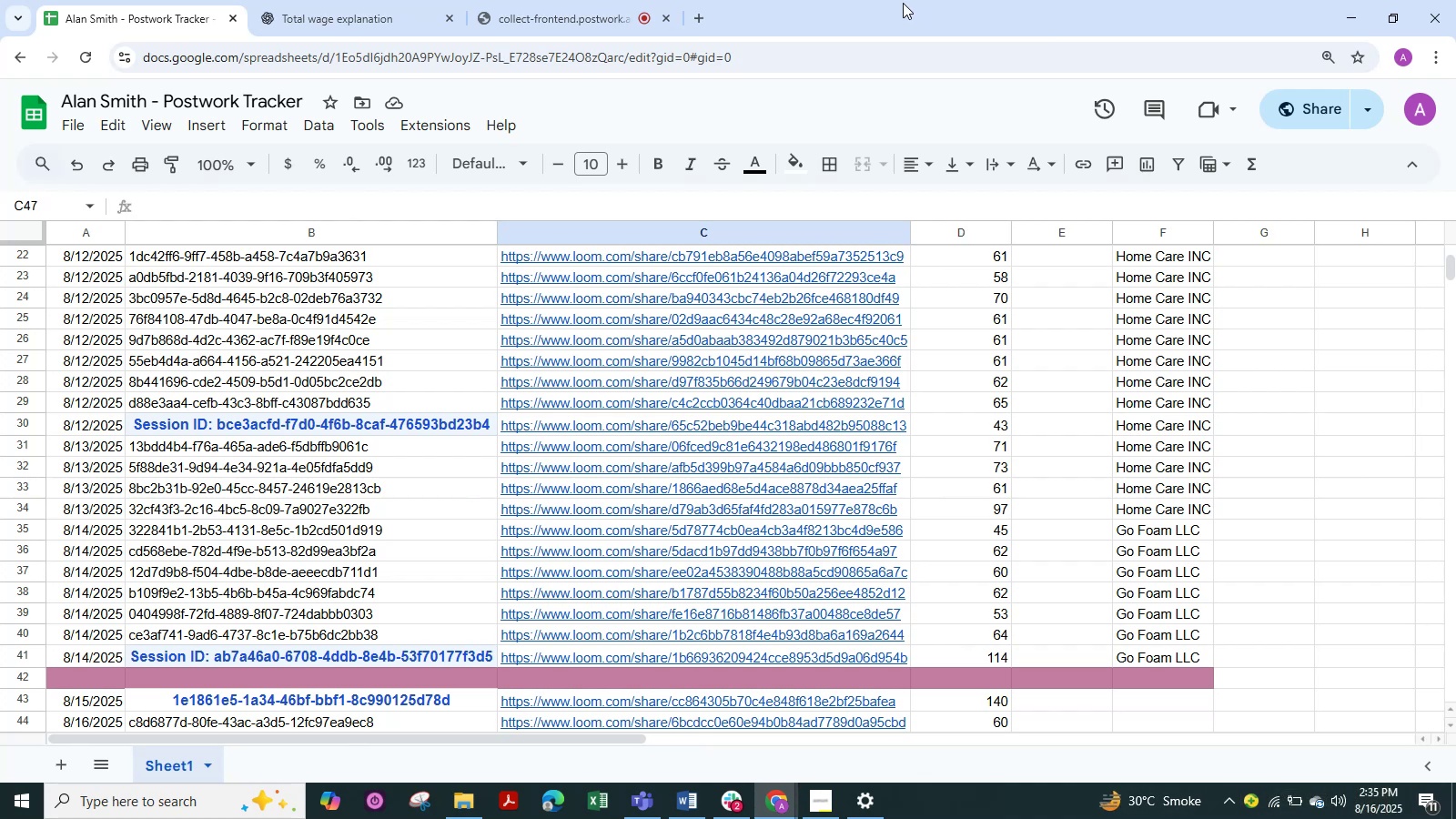 
wait(9.26)
 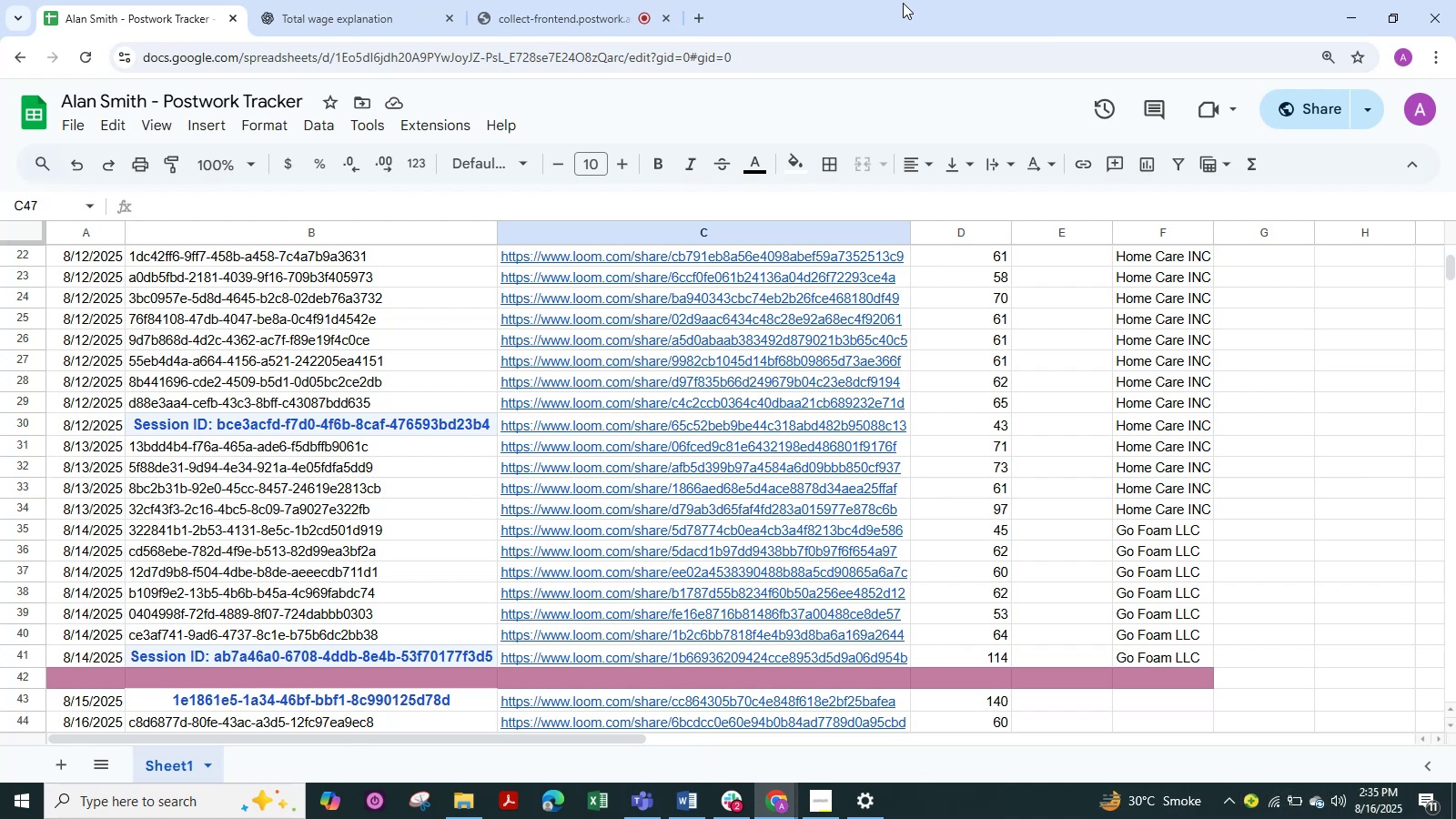 
scroll: coordinate [1063, 410], scroll_direction: down, amount: 3.0
 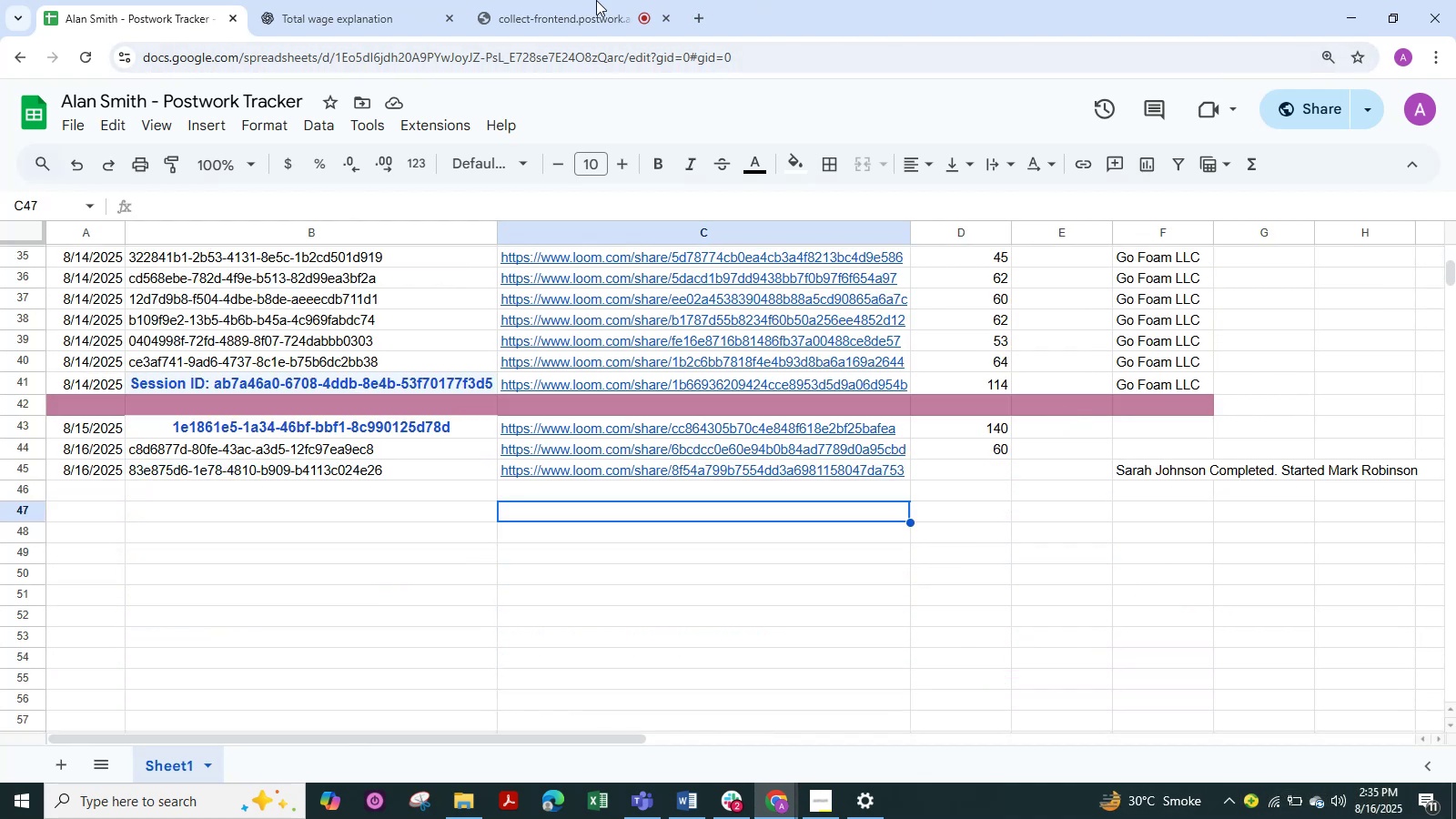 
left_click([519, 0])
 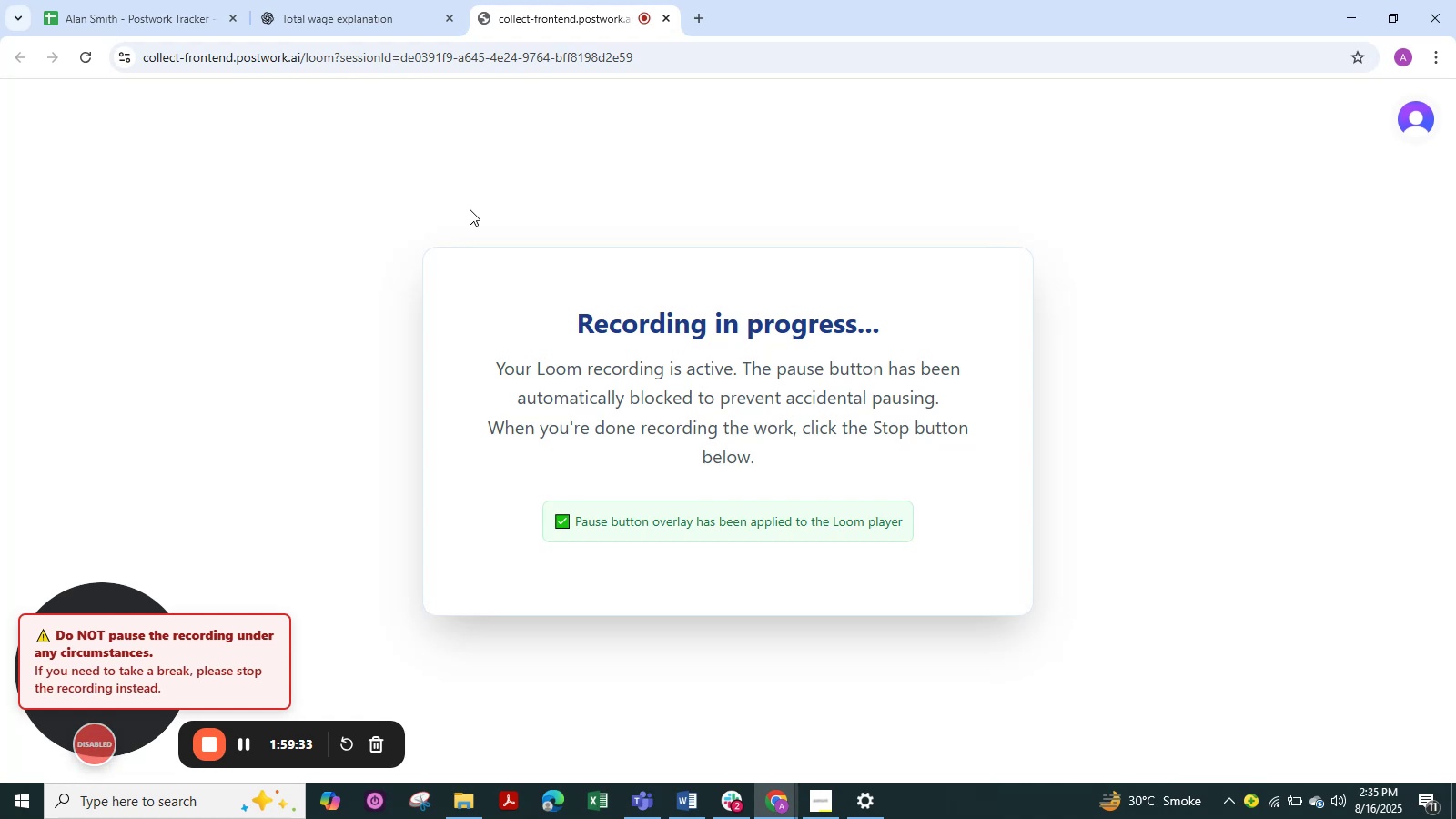 
wait(18.5)
 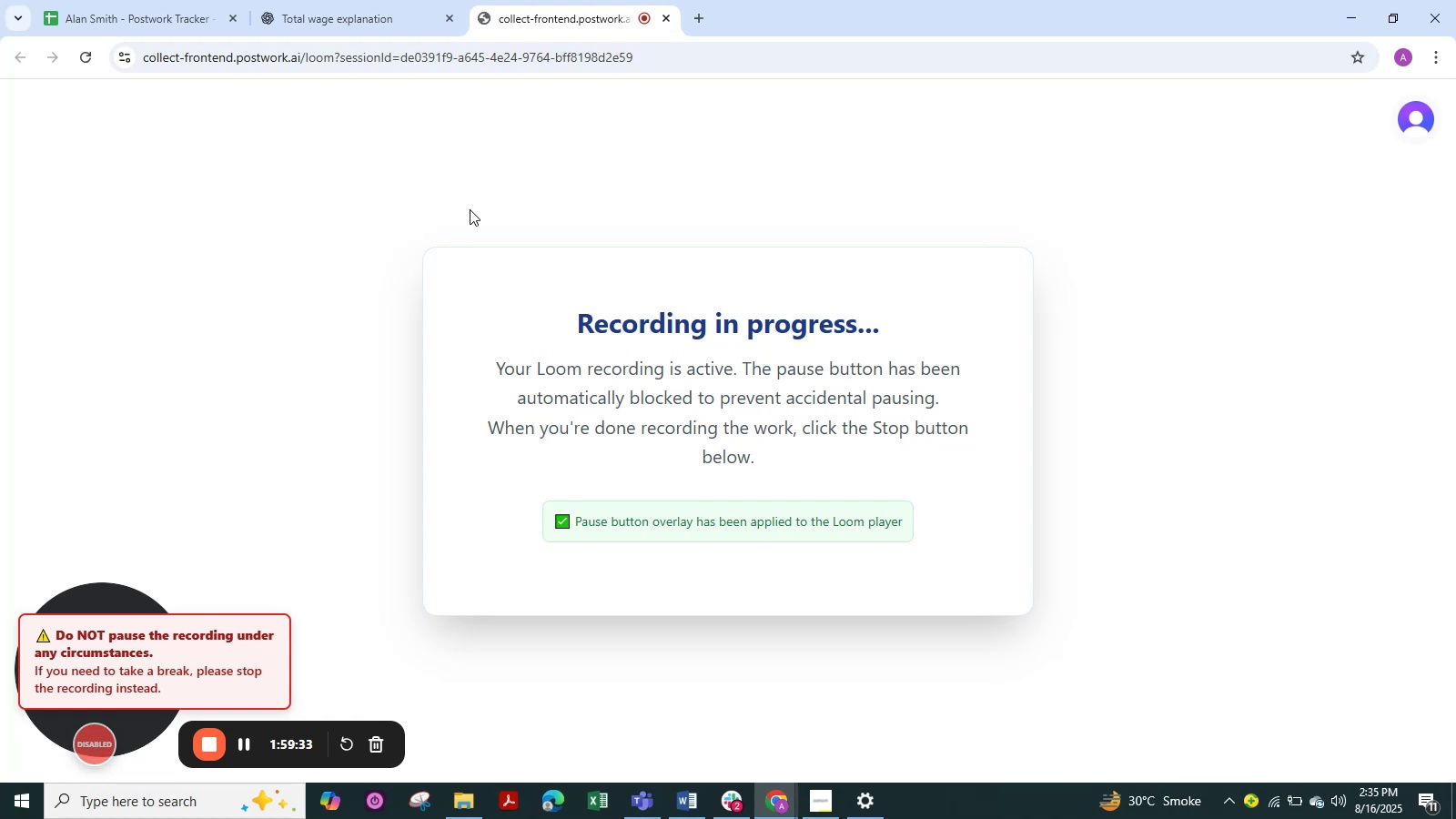 
left_click([420, 0])
 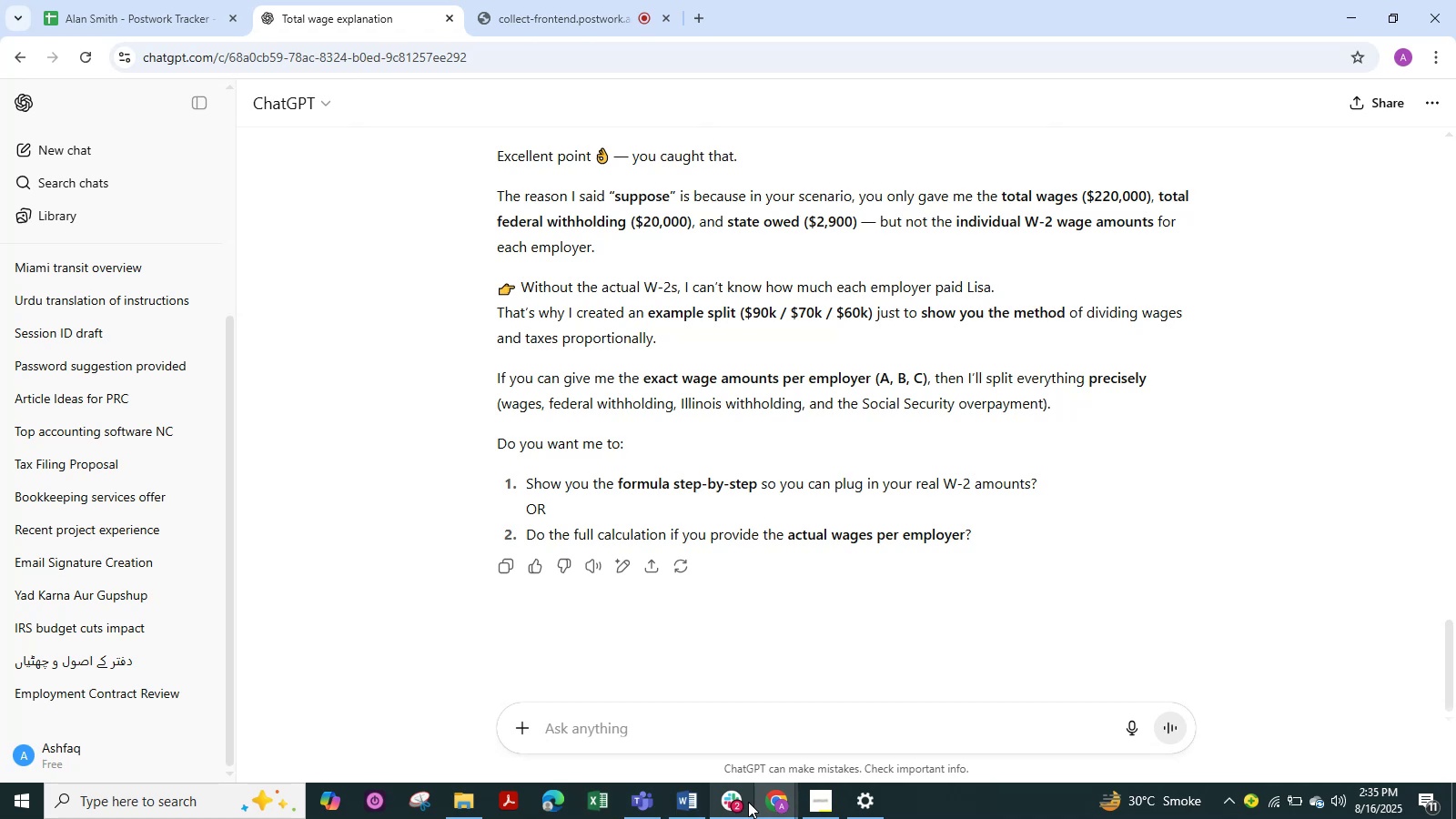 
left_click([781, 816])
 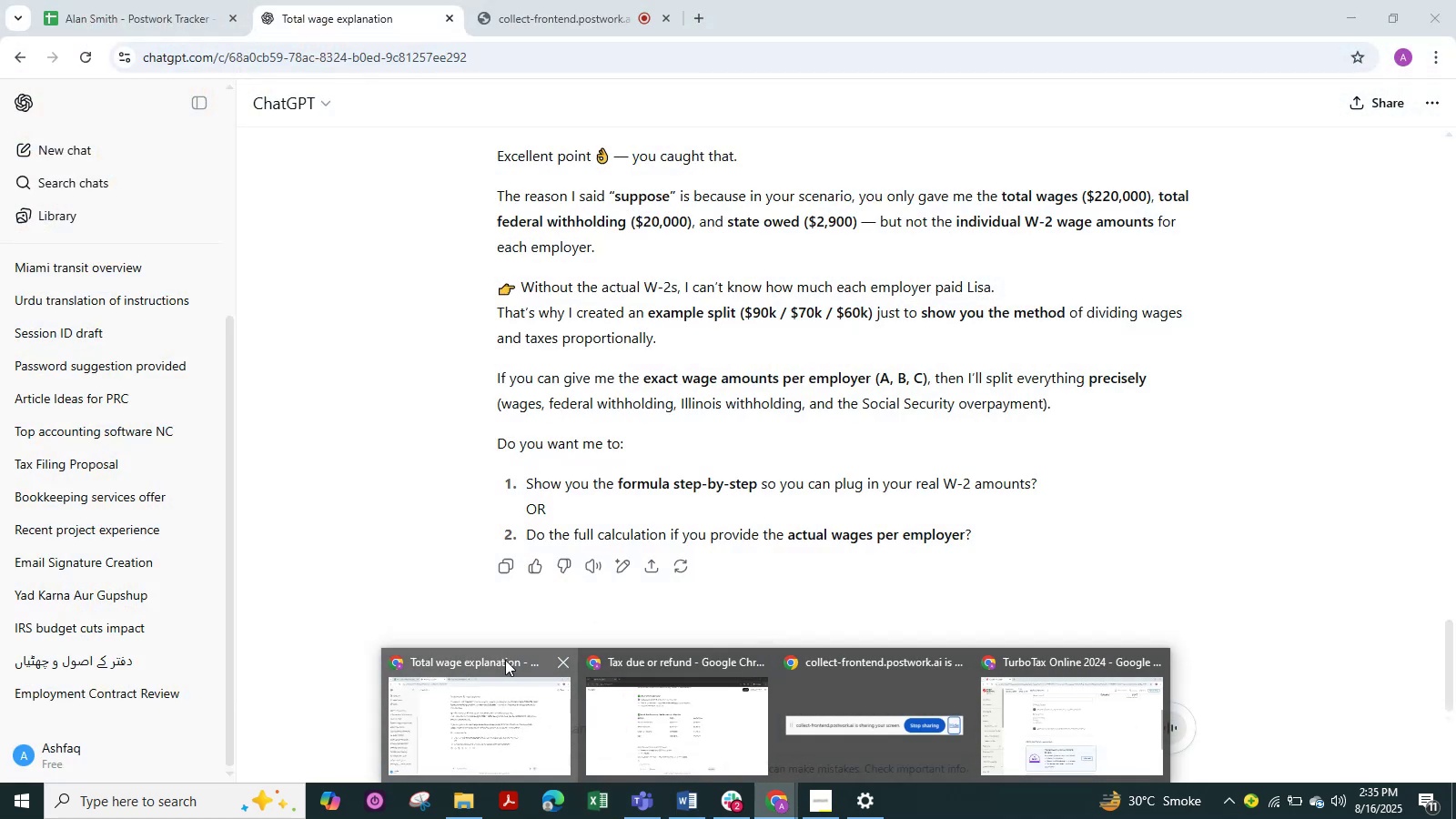 
left_click([505, 660])
 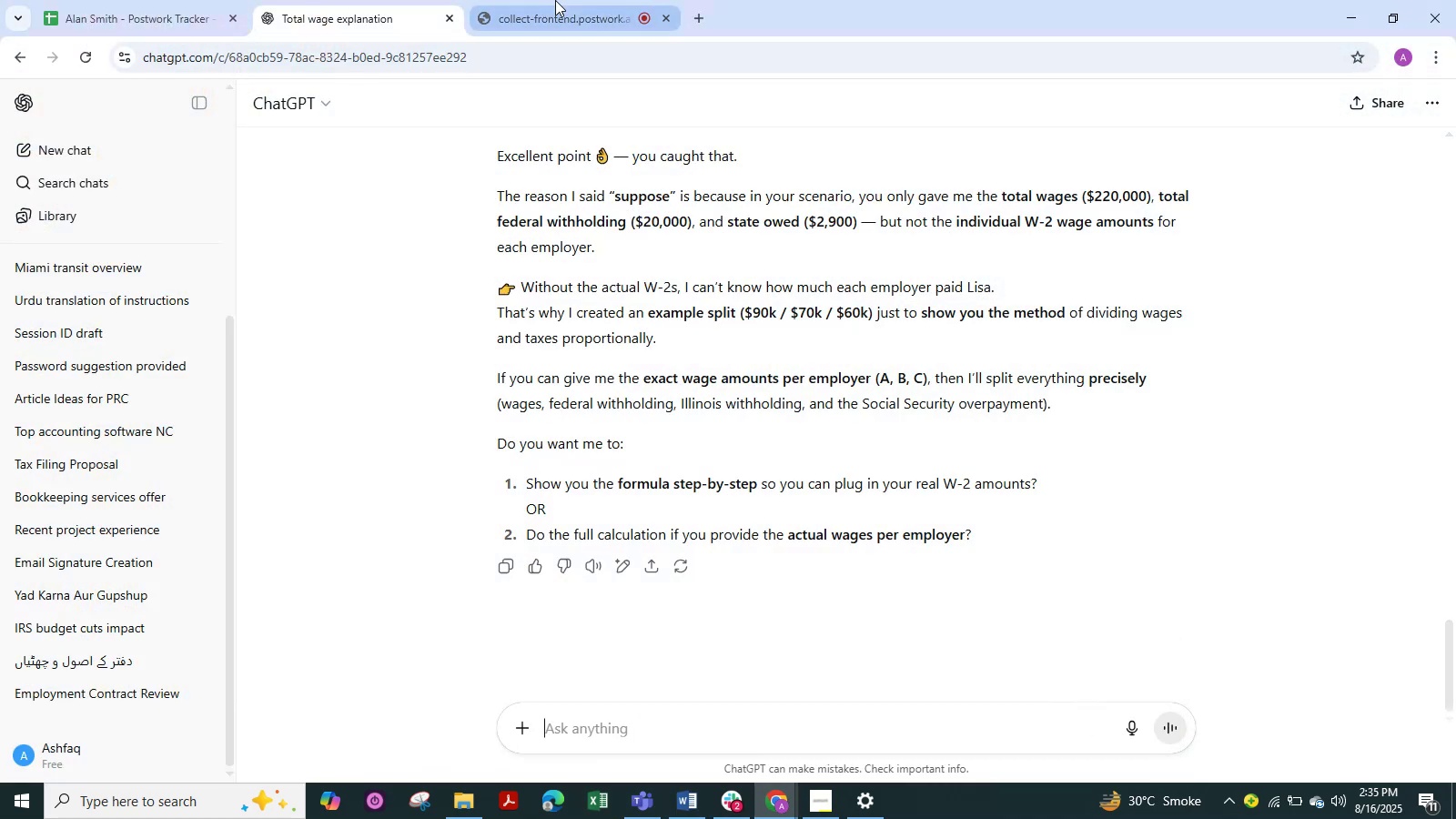 
left_click([555, 0])
 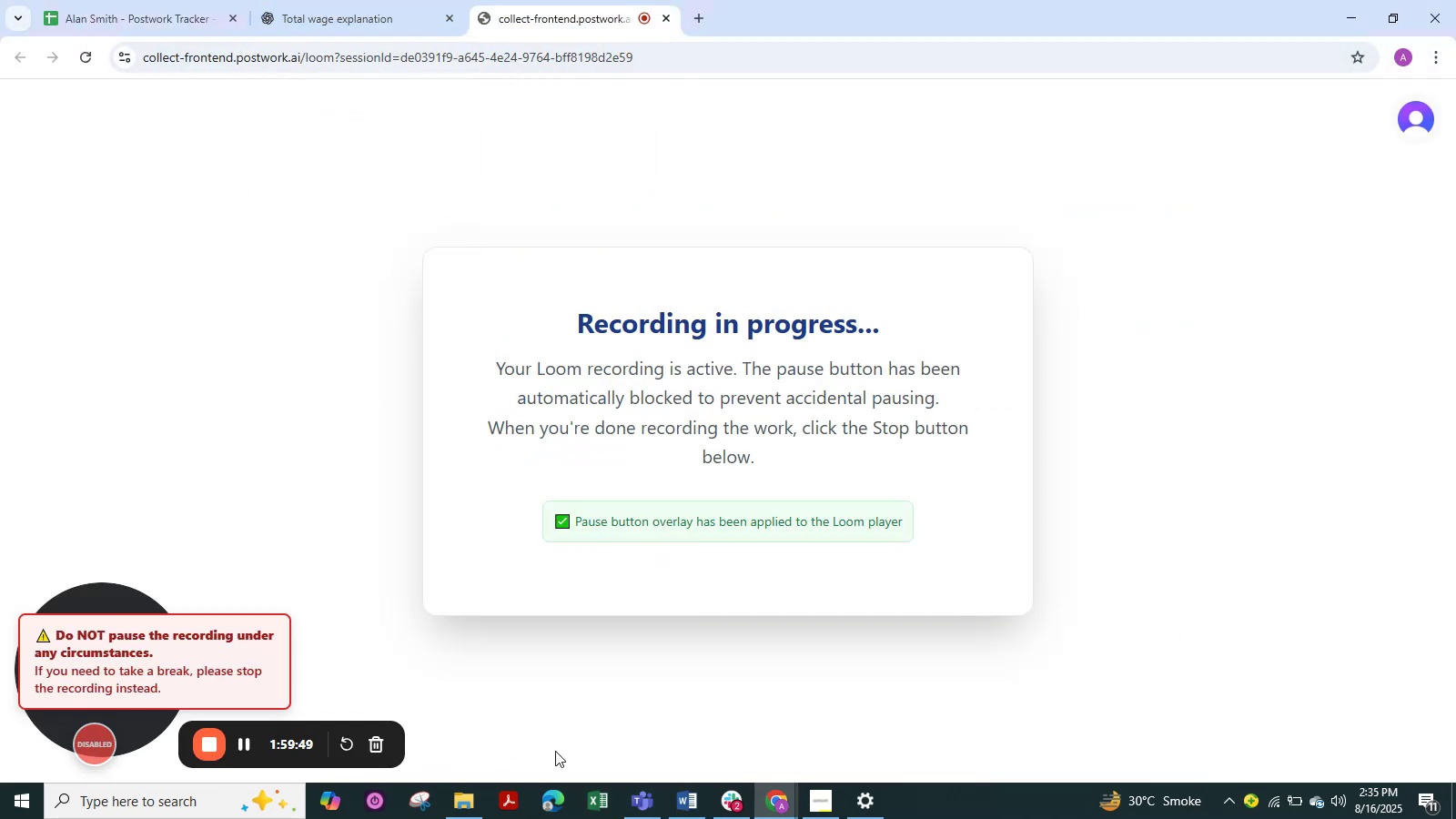 
wait(6.46)
 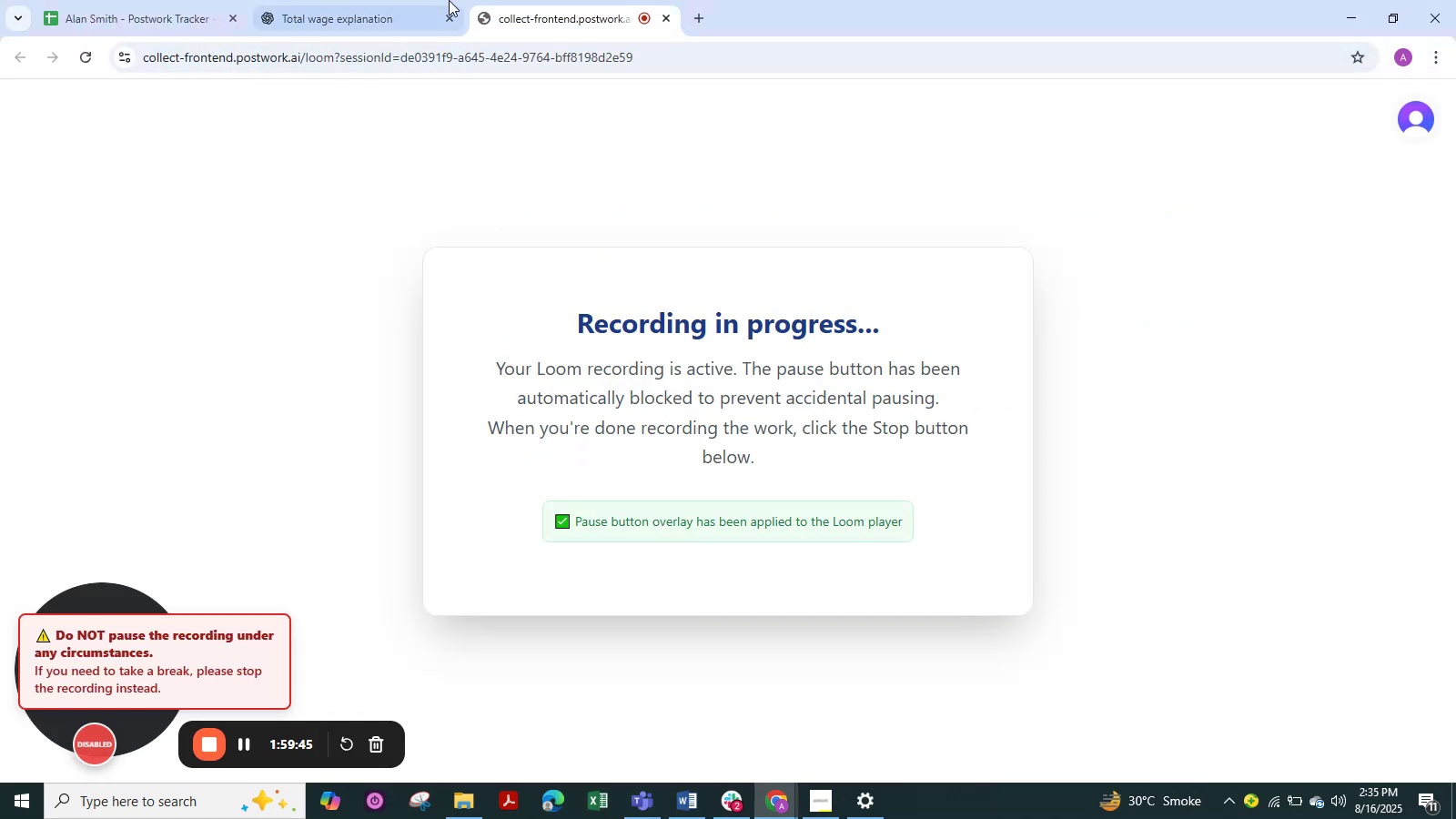 
left_click([781, 799])
 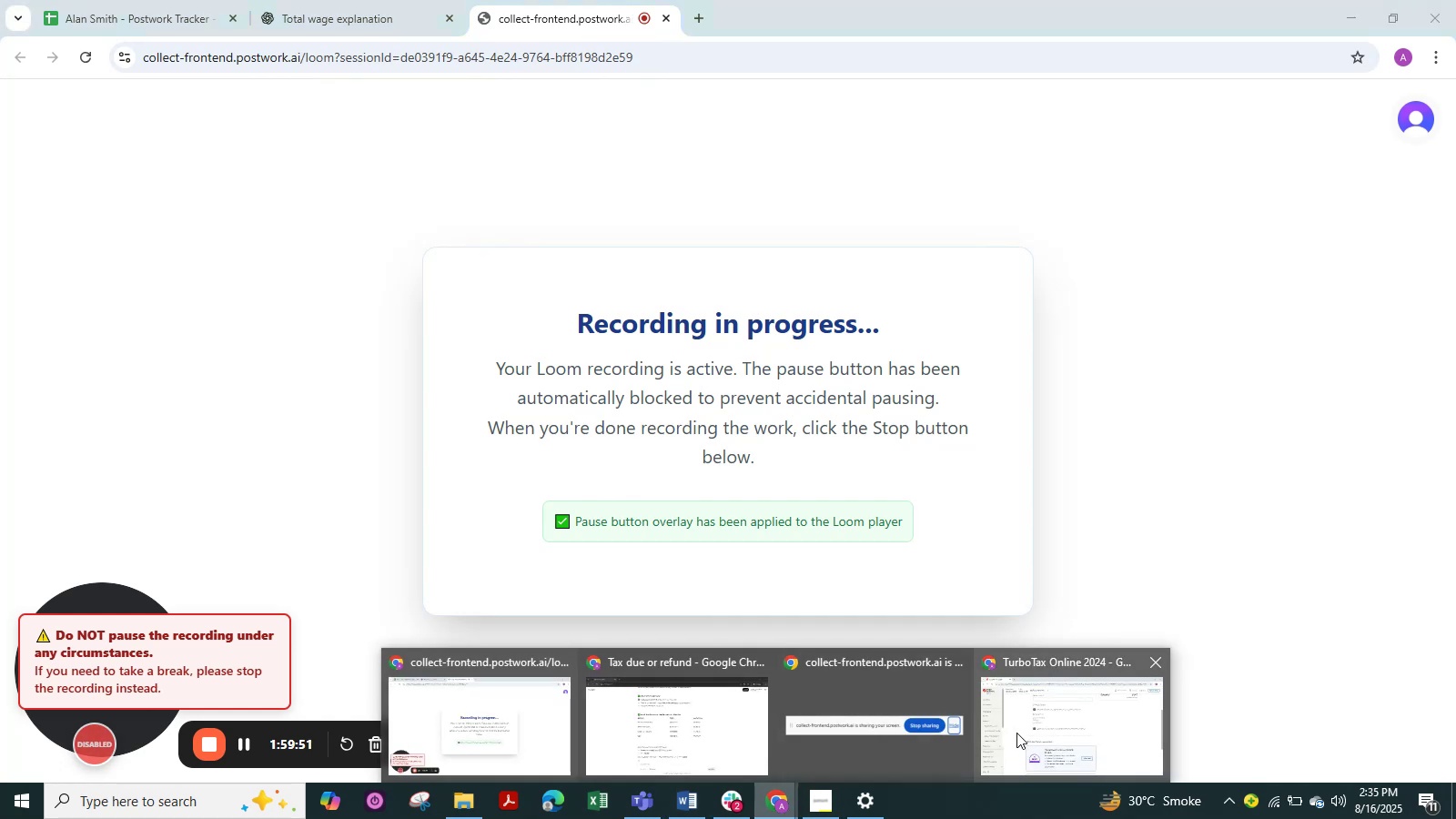 
left_click([1016, 733])
 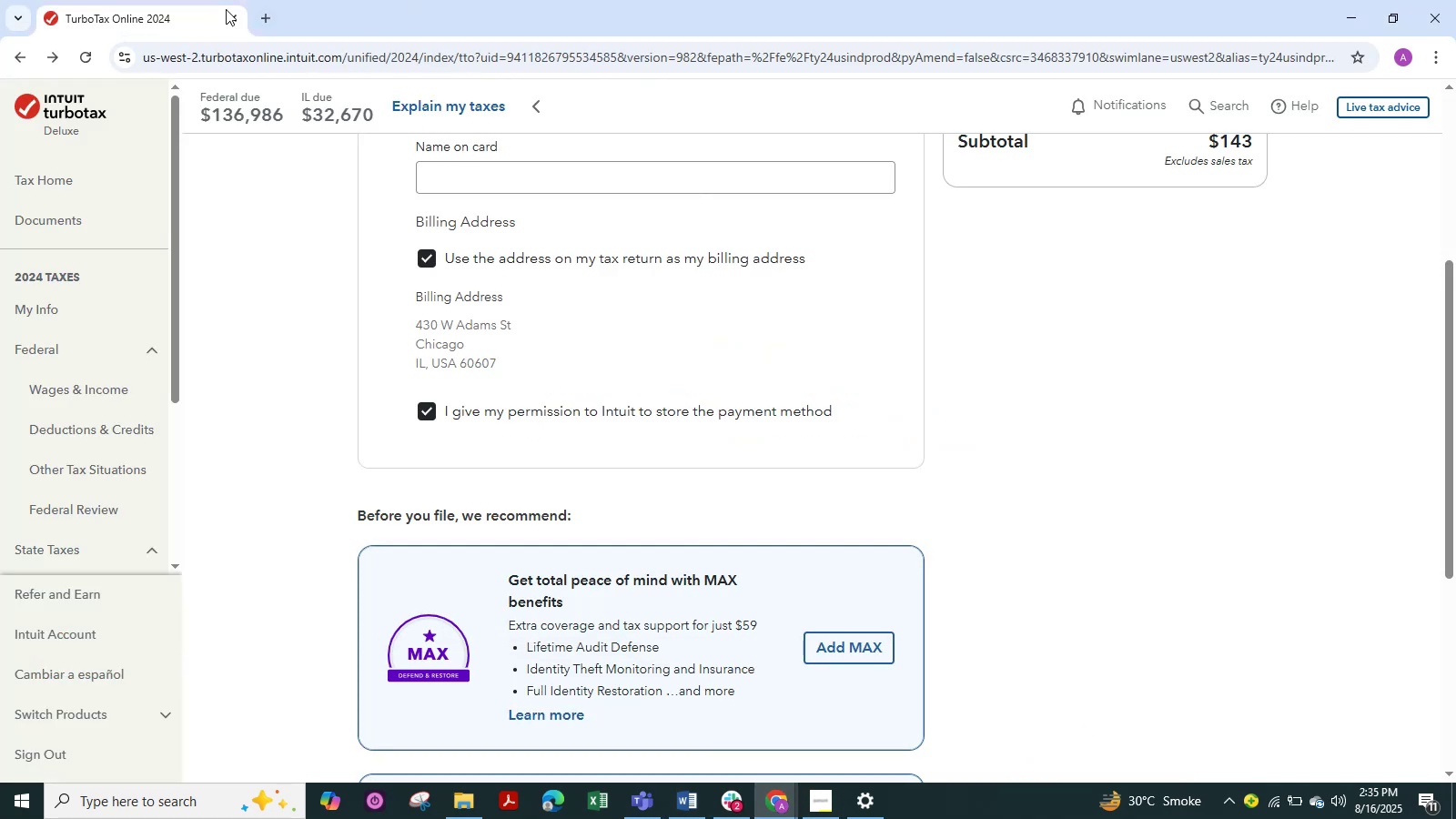 
left_click_drag(start_coordinate=[160, 14], to_coordinate=[246, 312])
 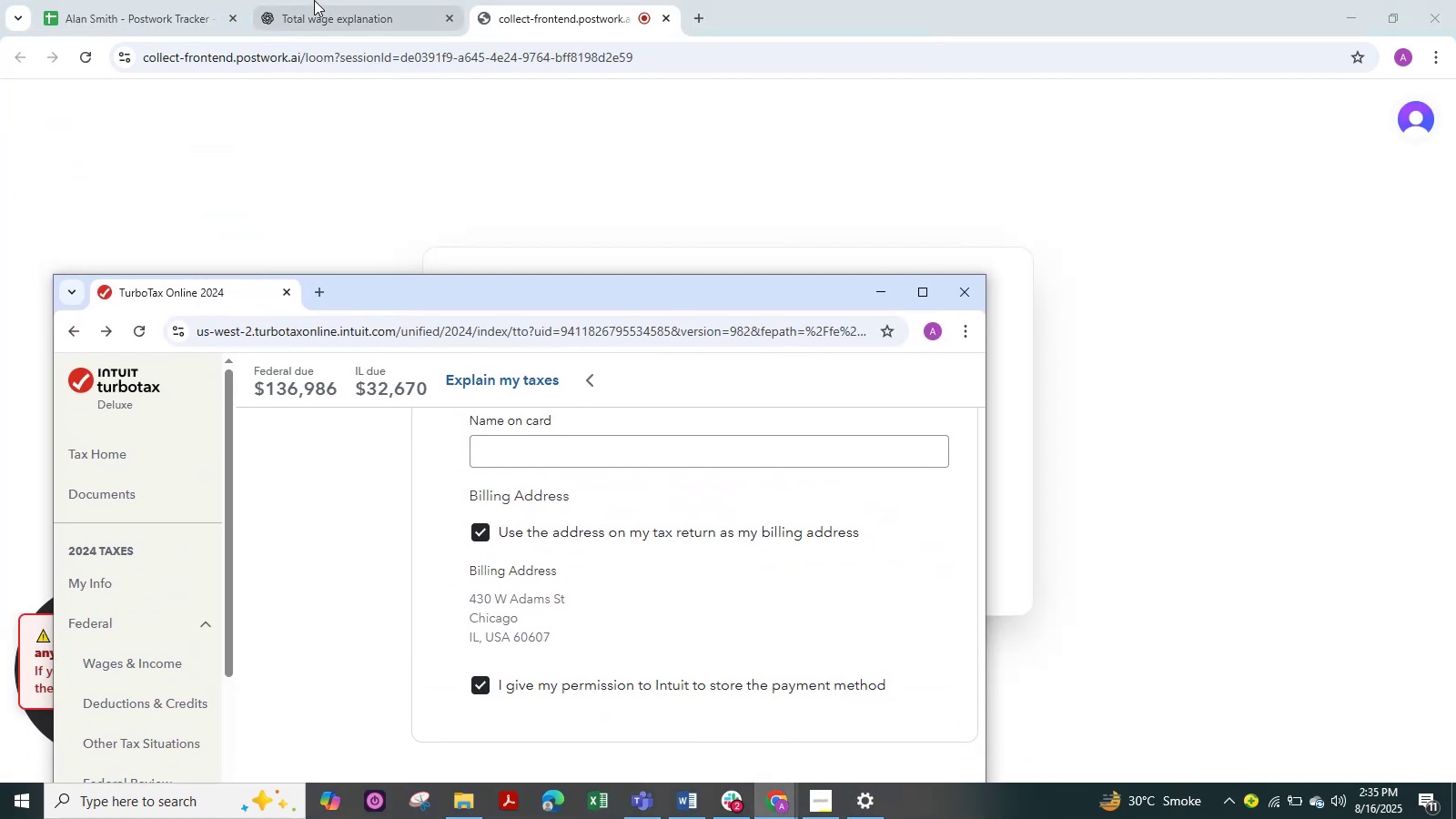 
left_click([314, 0])
 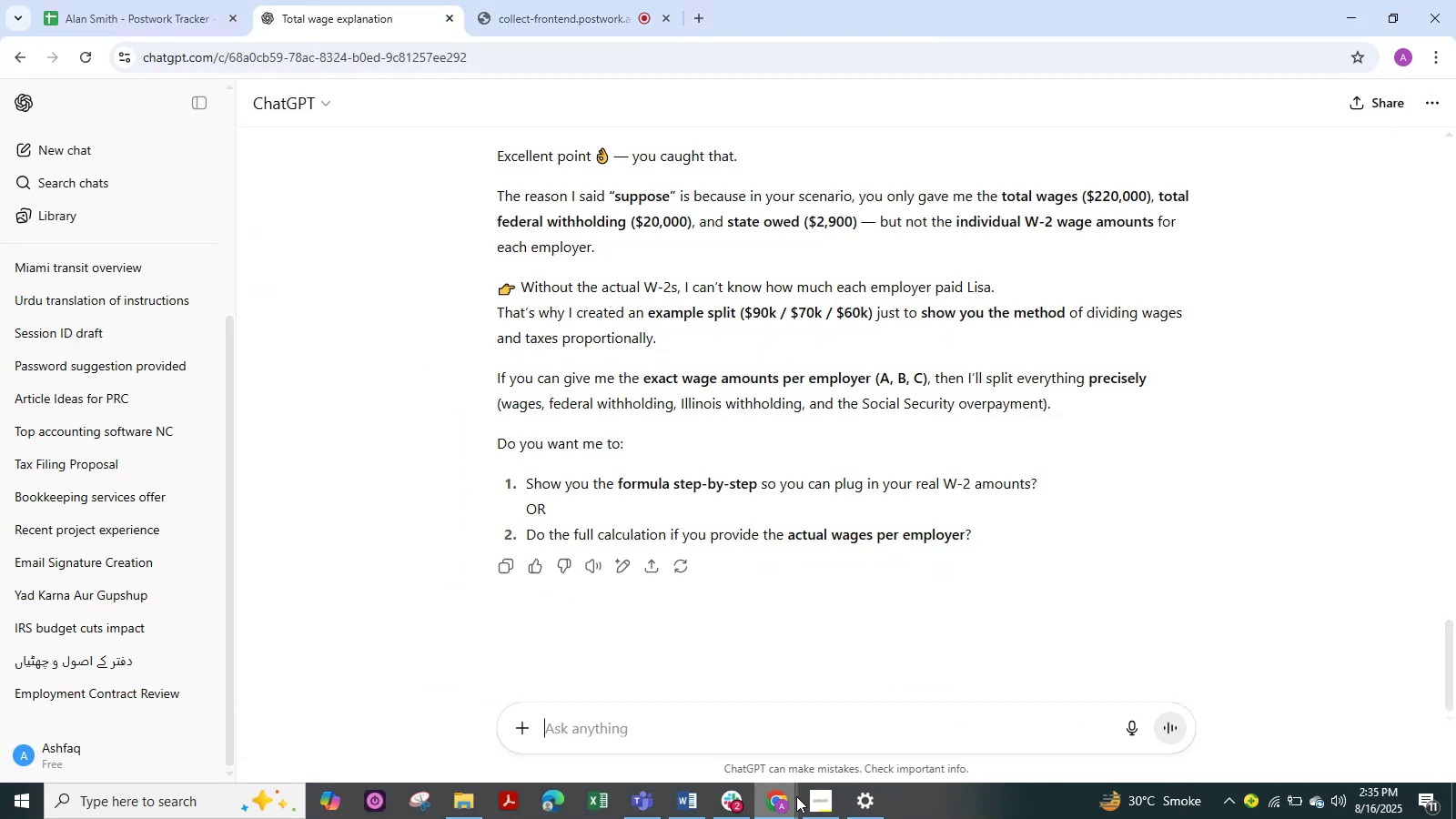 
left_click([791, 797])
 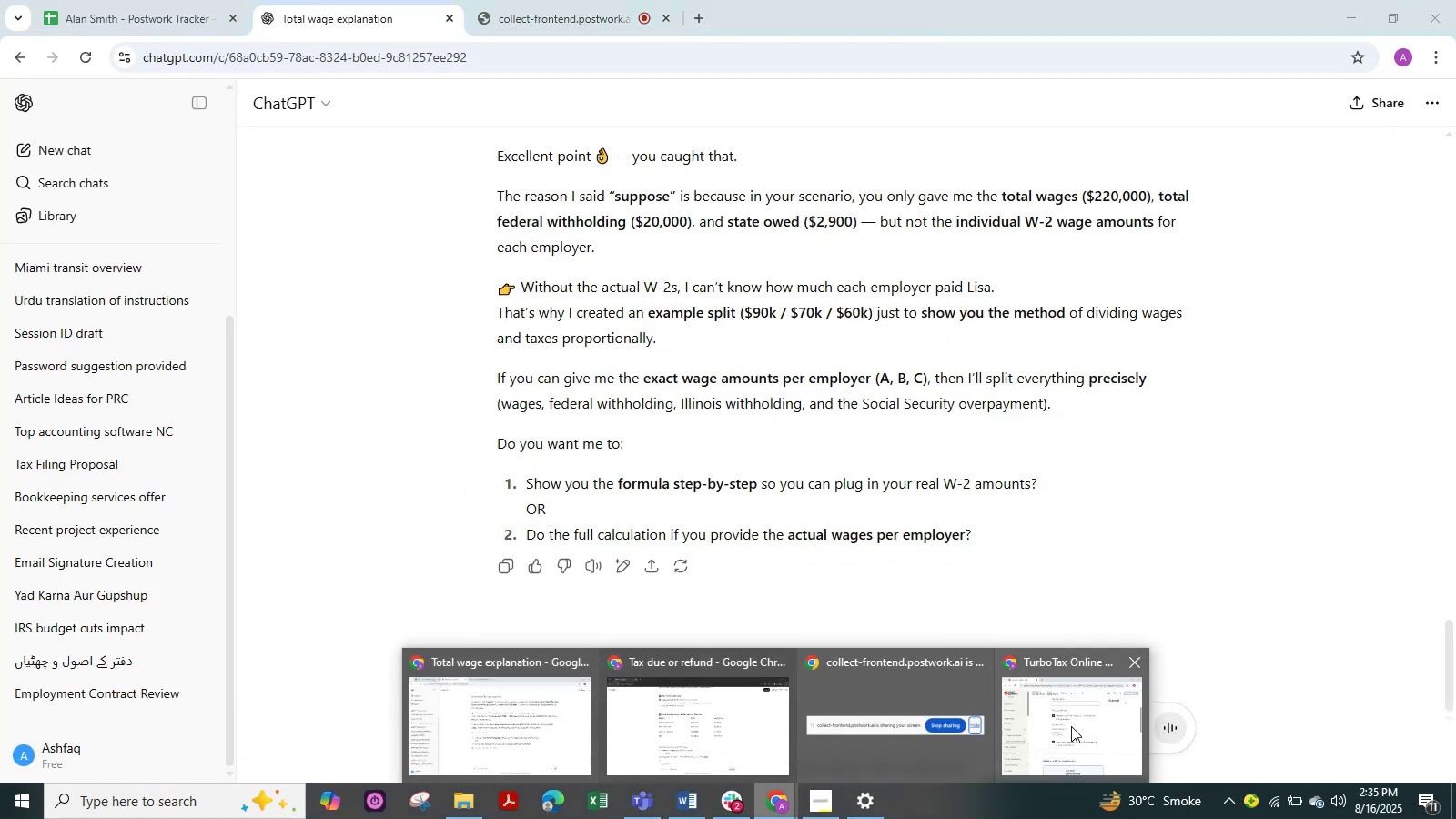 
left_click([1071, 726])
 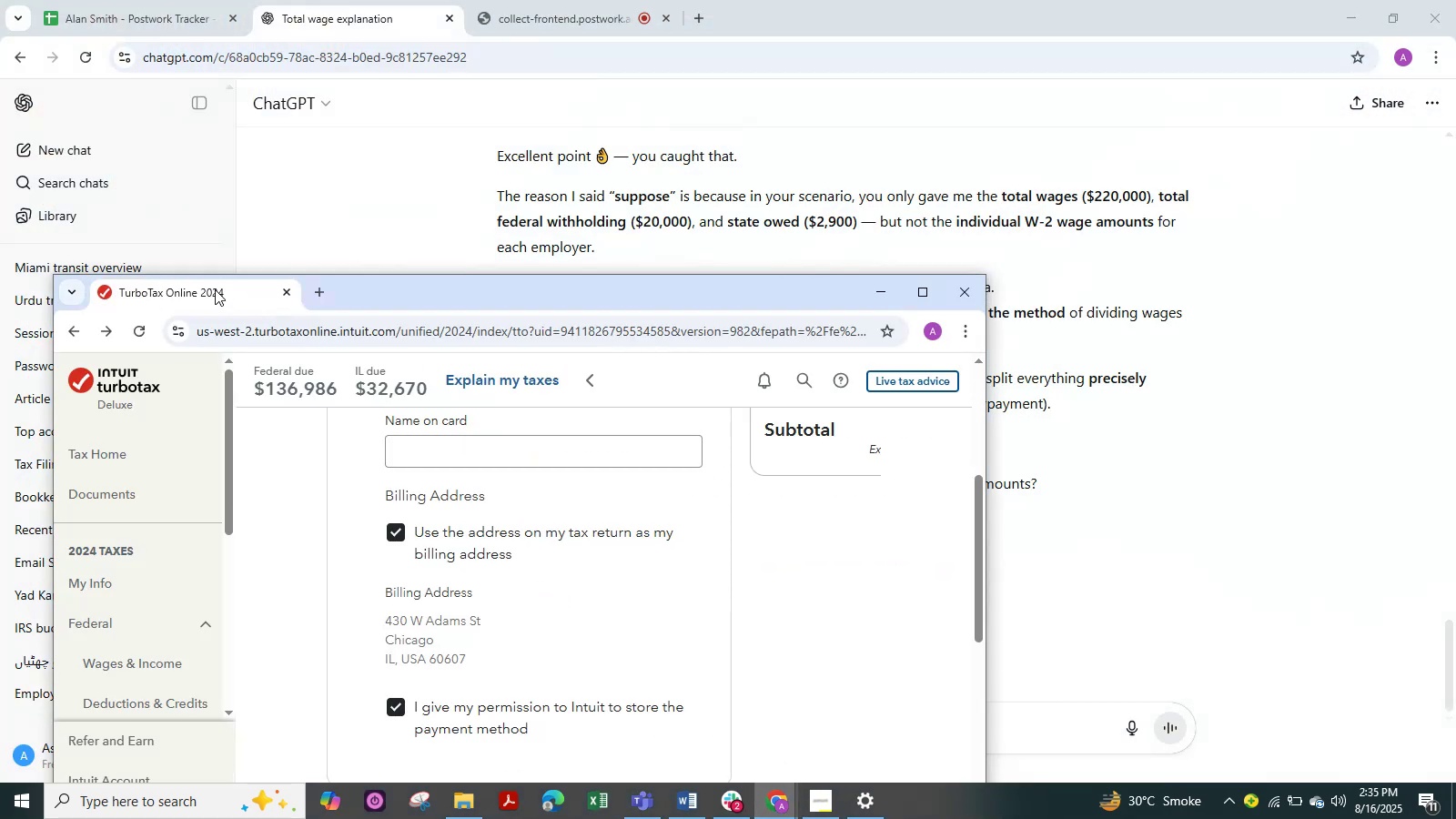 
left_click_drag(start_coordinate=[206, 284], to_coordinate=[238, 0])
 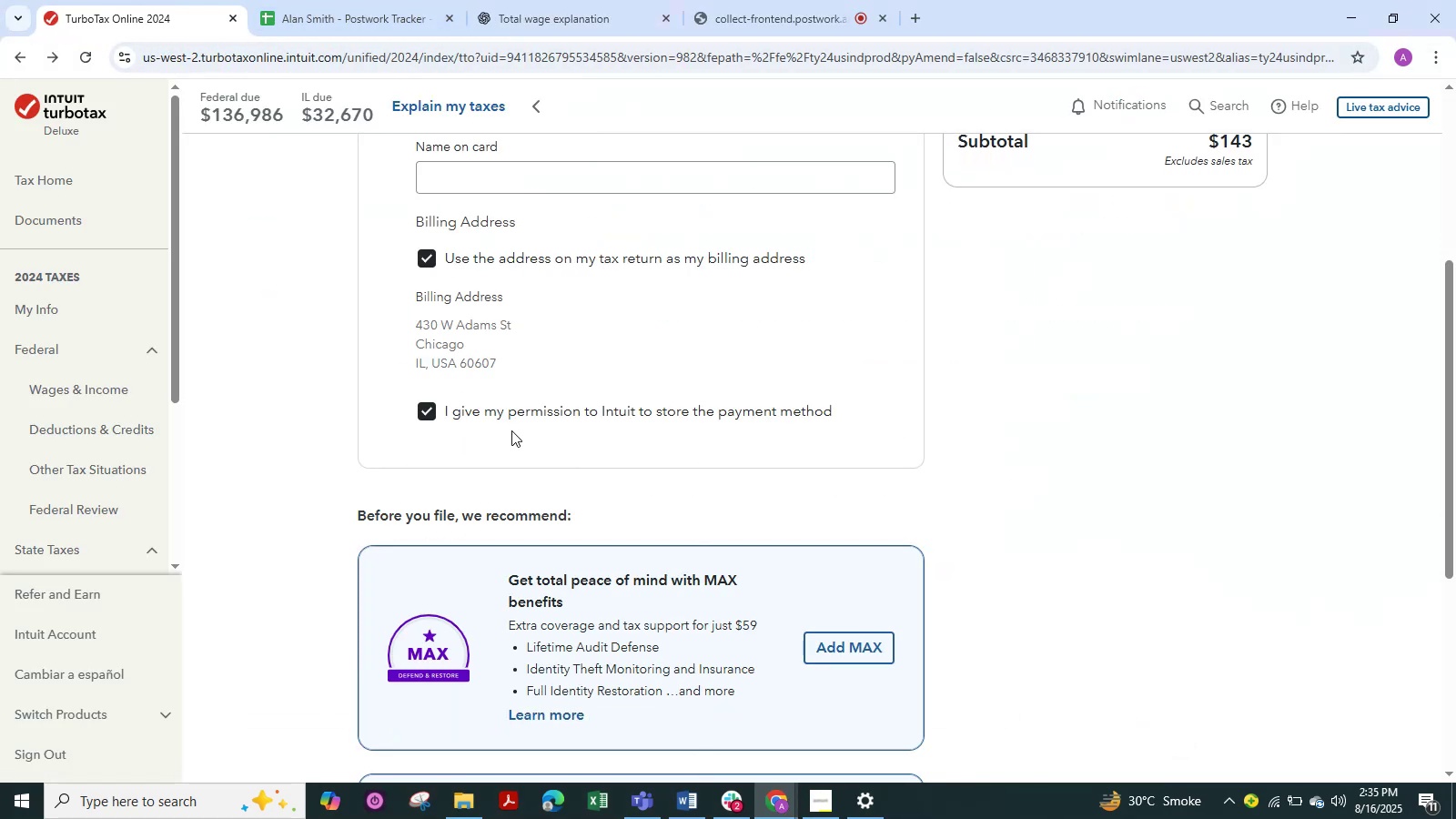 
scroll: coordinate [511, 430], scroll_direction: down, amount: 1.0
 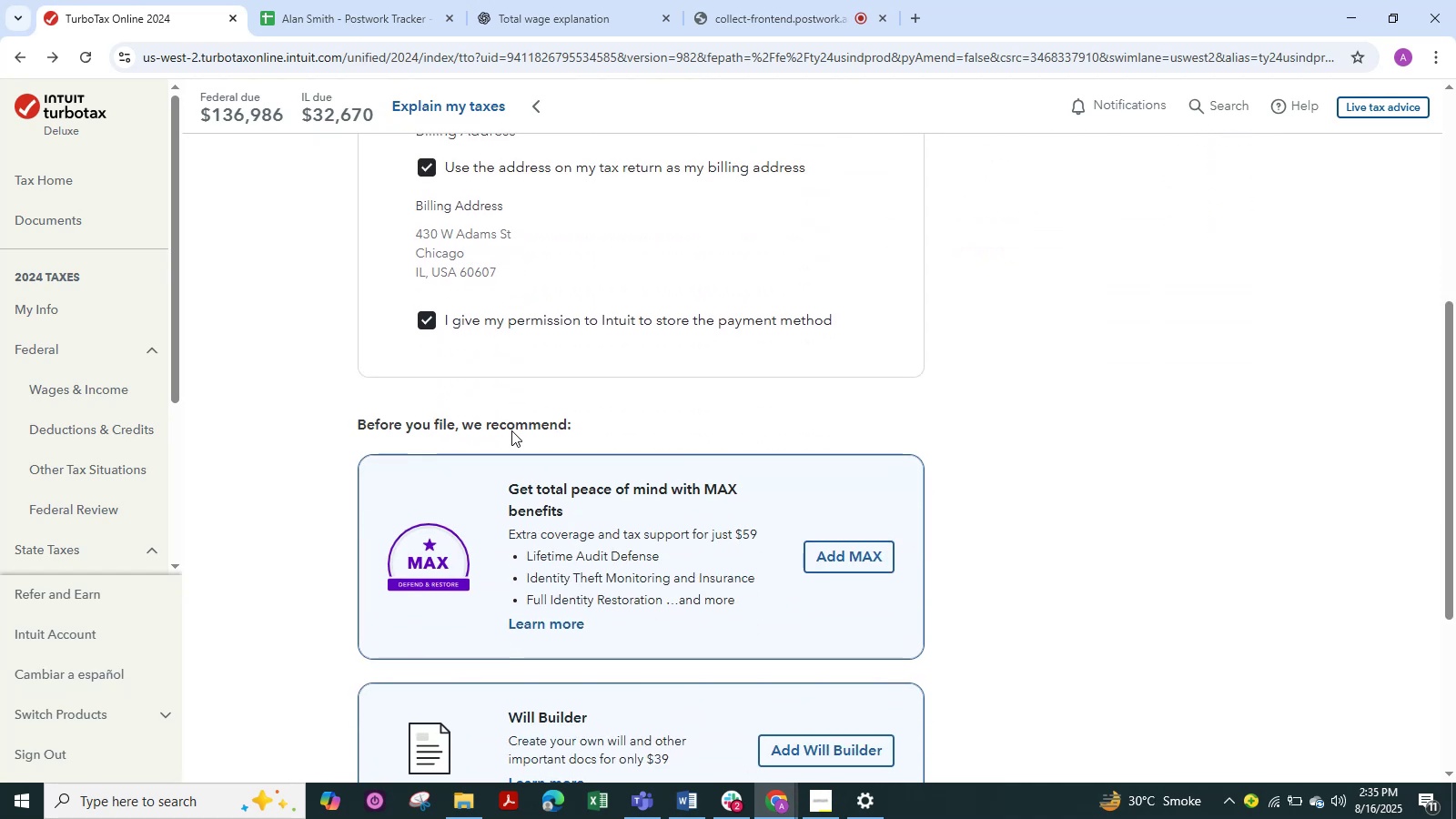 
scroll: coordinate [511, 430], scroll_direction: up, amount: 4.0
 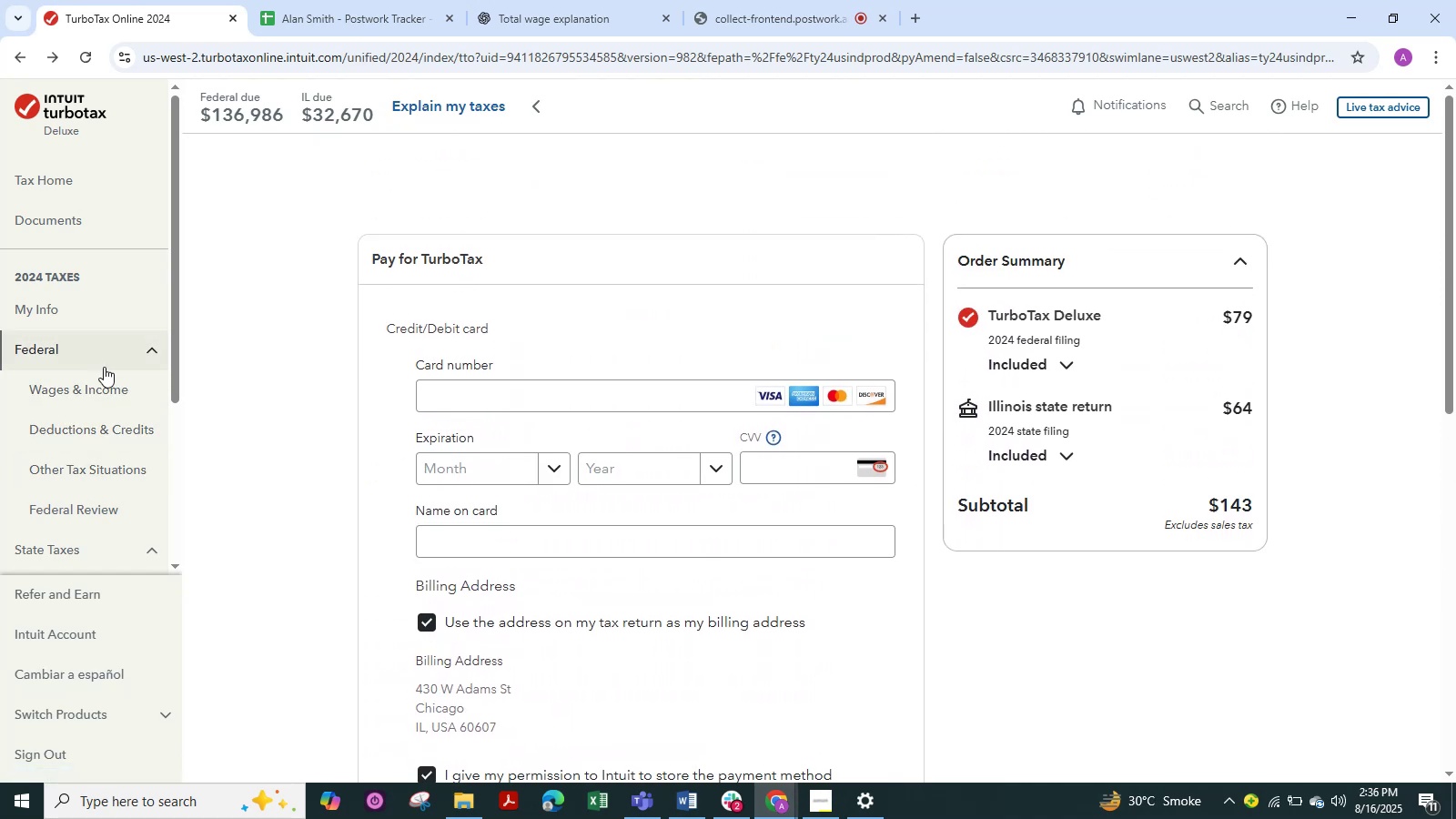 
left_click([126, 391])
 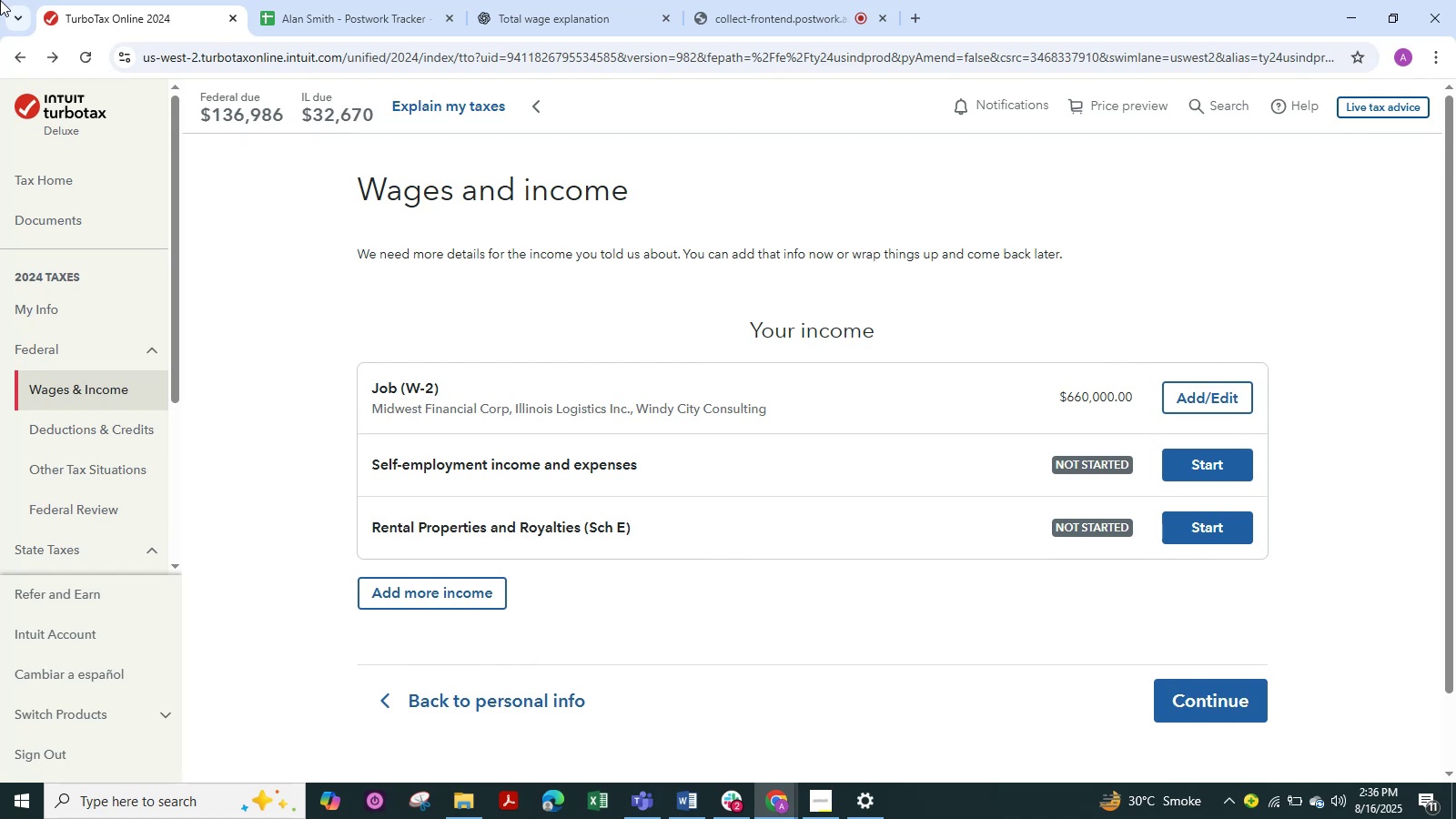 
wait(50.47)
 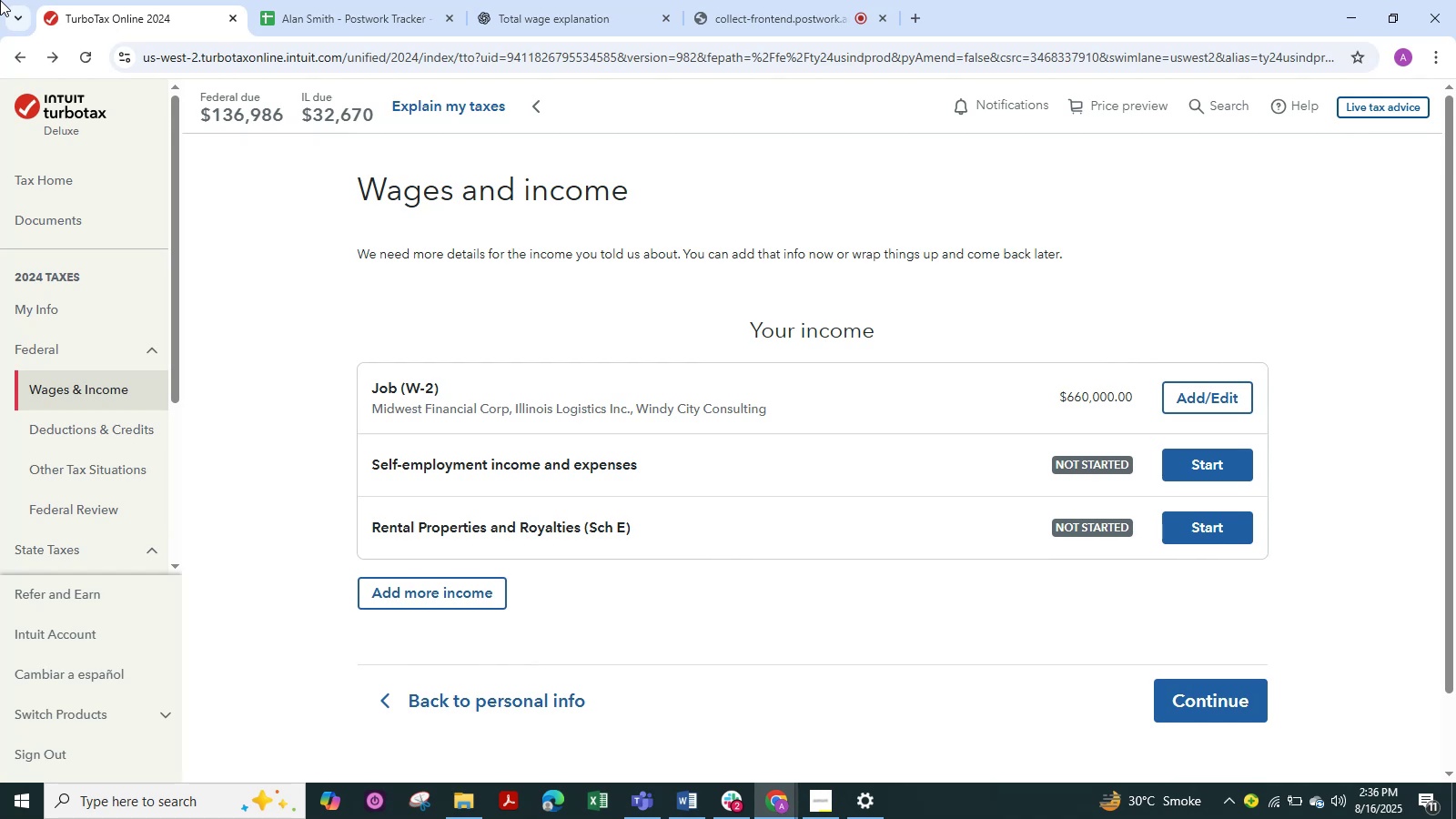 
left_click([1249, 691])
 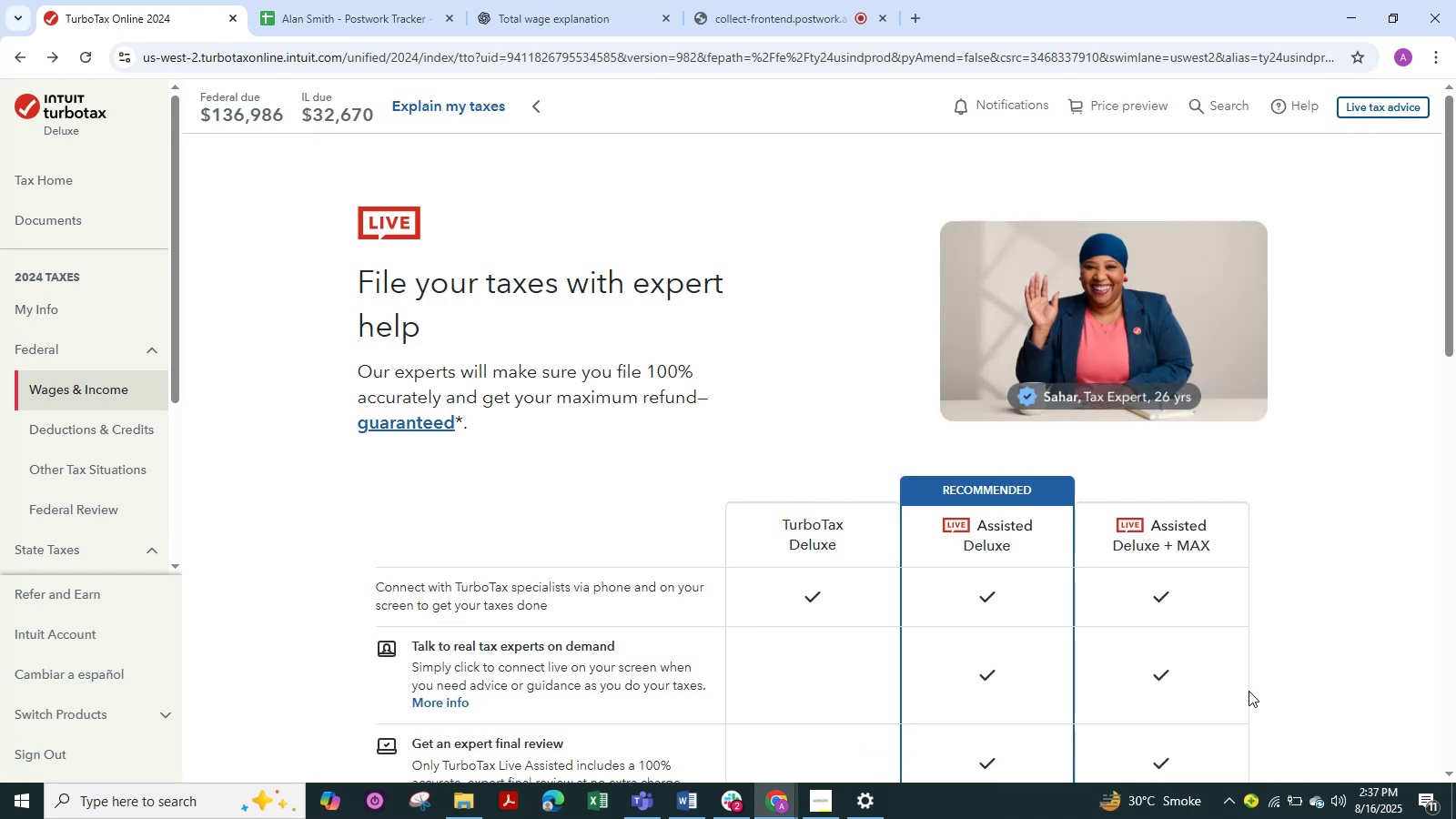 
wait(7.35)
 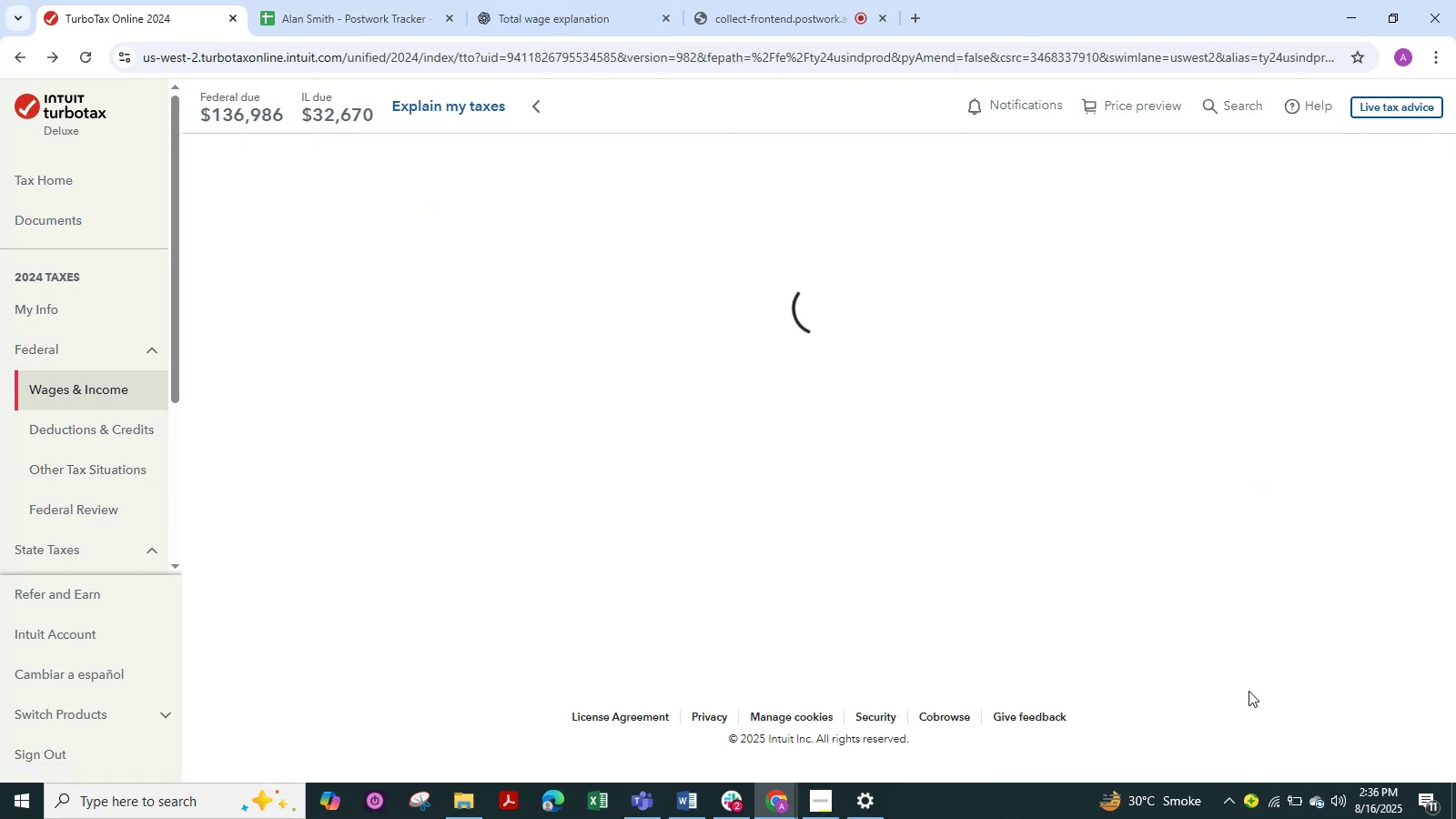 
scroll: coordinate [907, 818], scroll_direction: up, amount: 1.0
 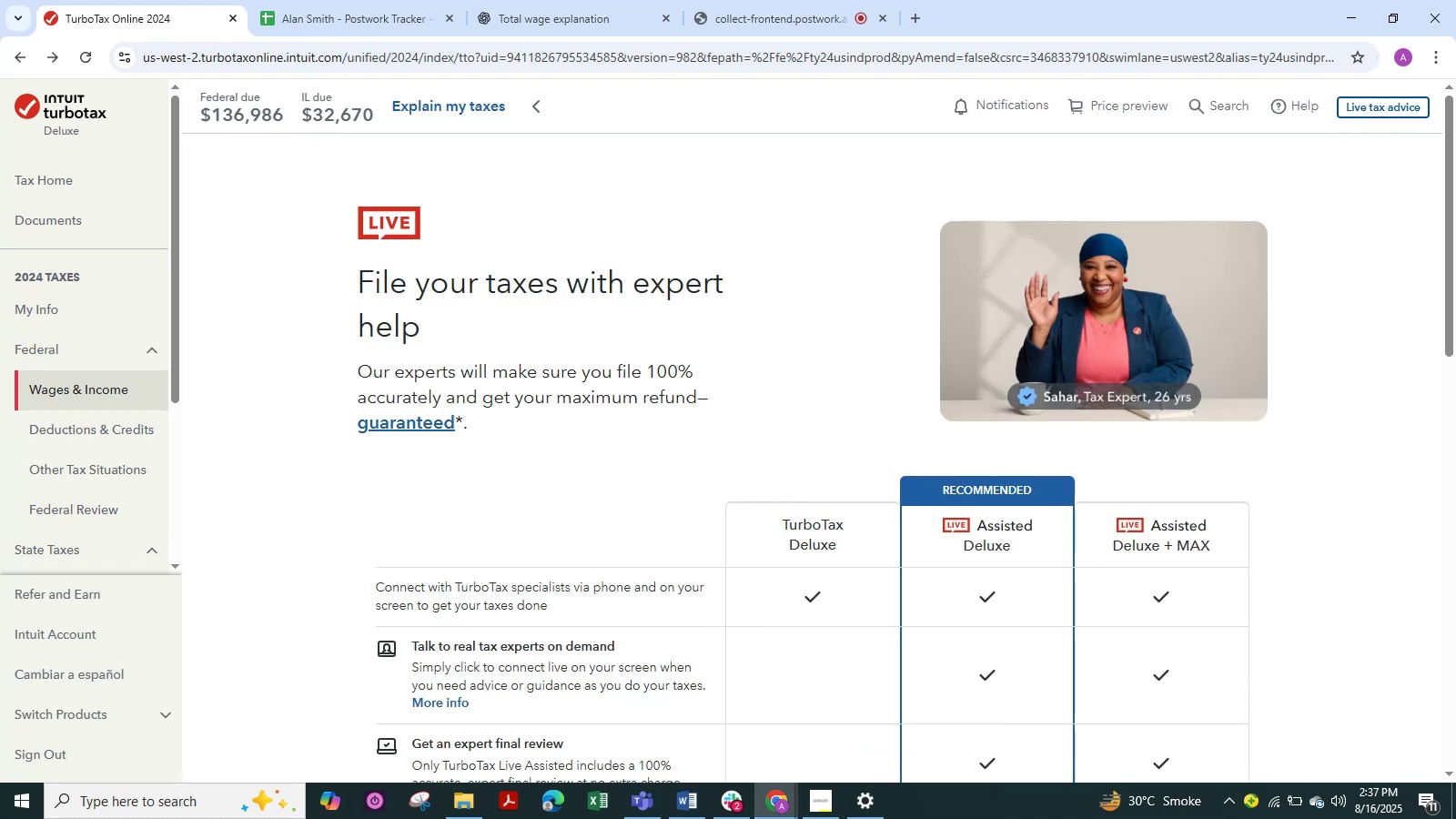 
left_click_drag(start_coordinate=[0, 118], to_coordinate=[37, 456])
 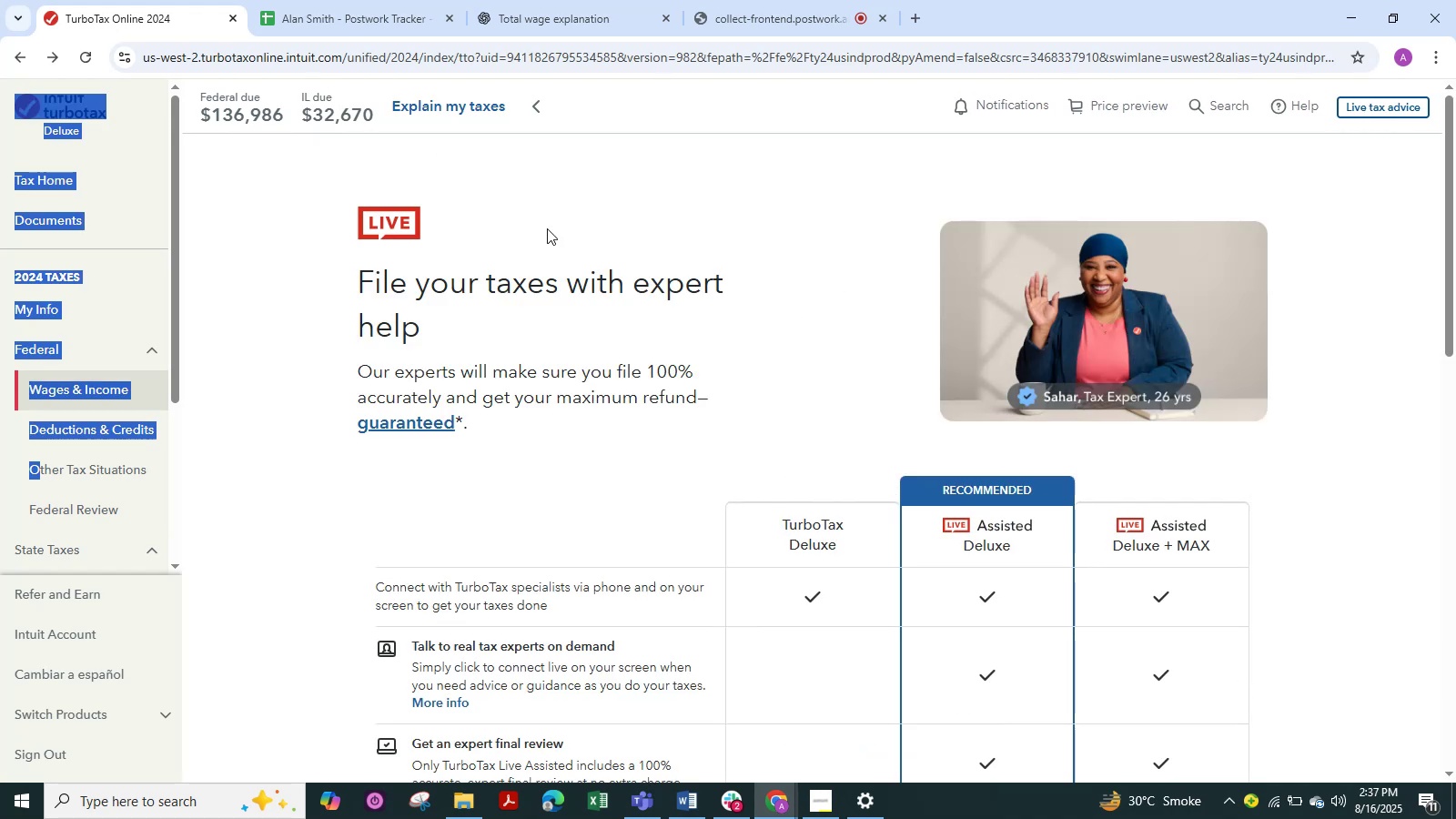 
scroll: coordinate [765, 654], scroll_direction: down, amount: 8.0
 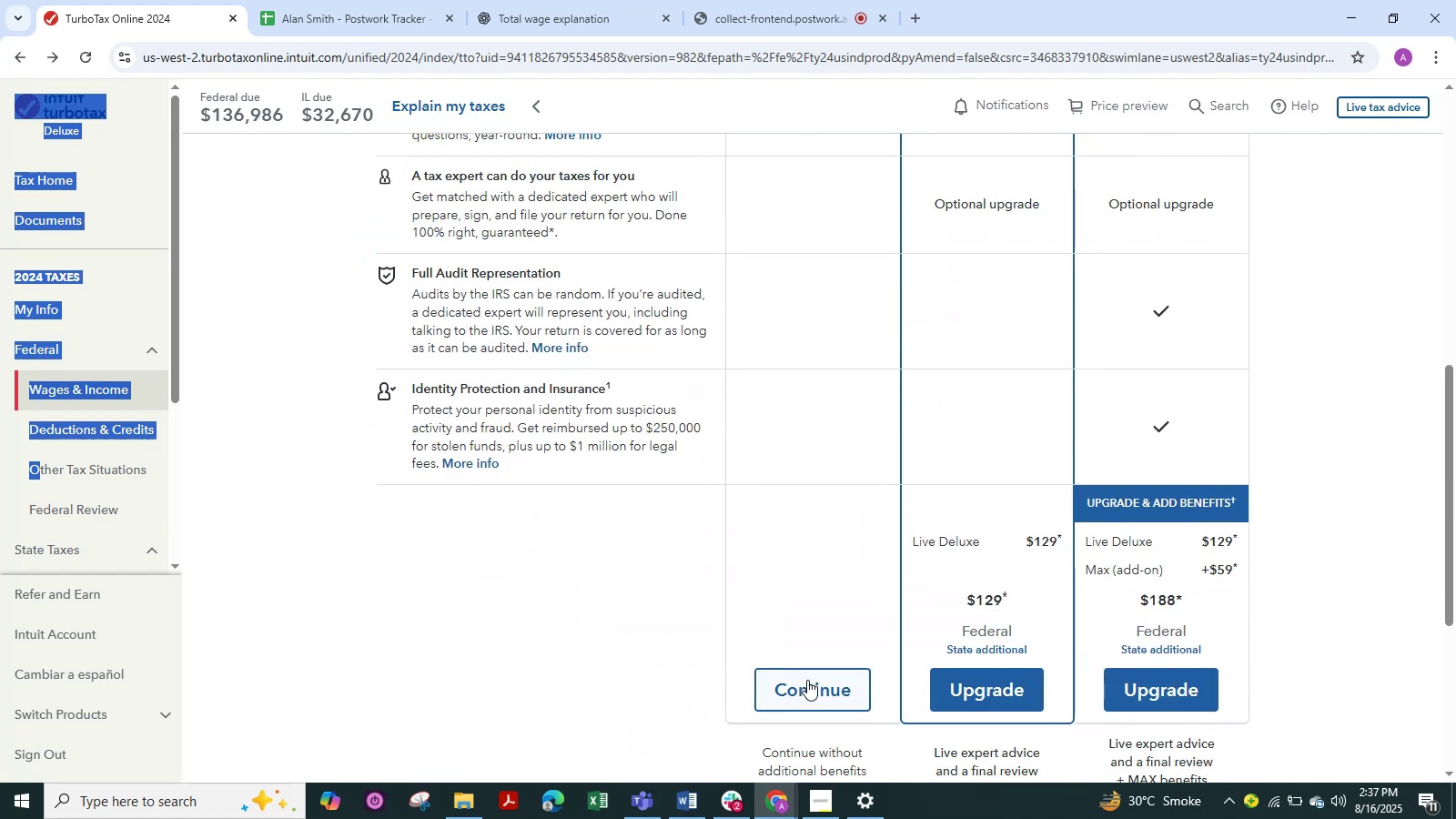 
left_click([814, 687])
 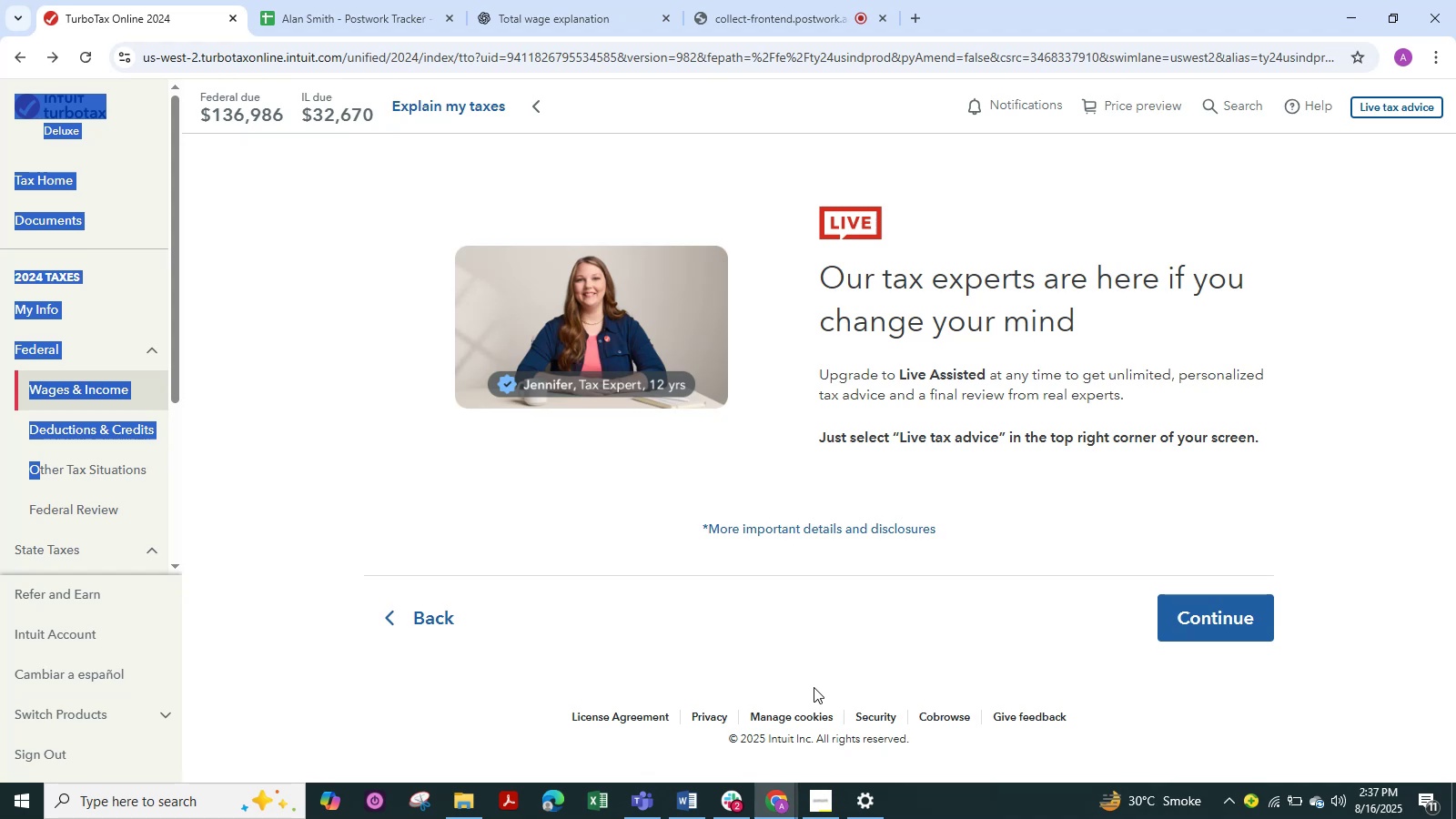 
wait(8.83)
 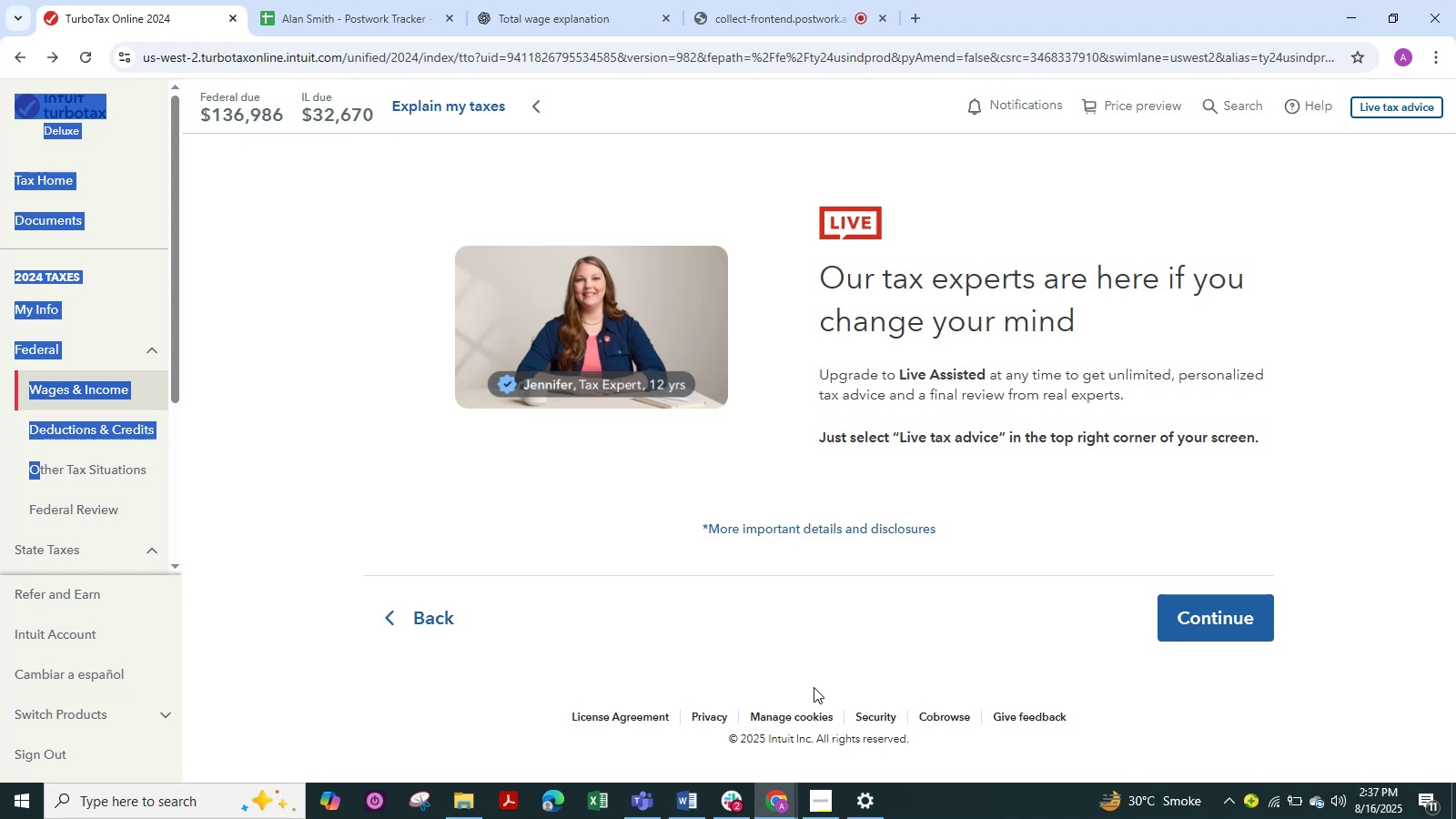 
left_click_drag(start_coordinate=[1259, 613], to_coordinate=[1255, 619])
 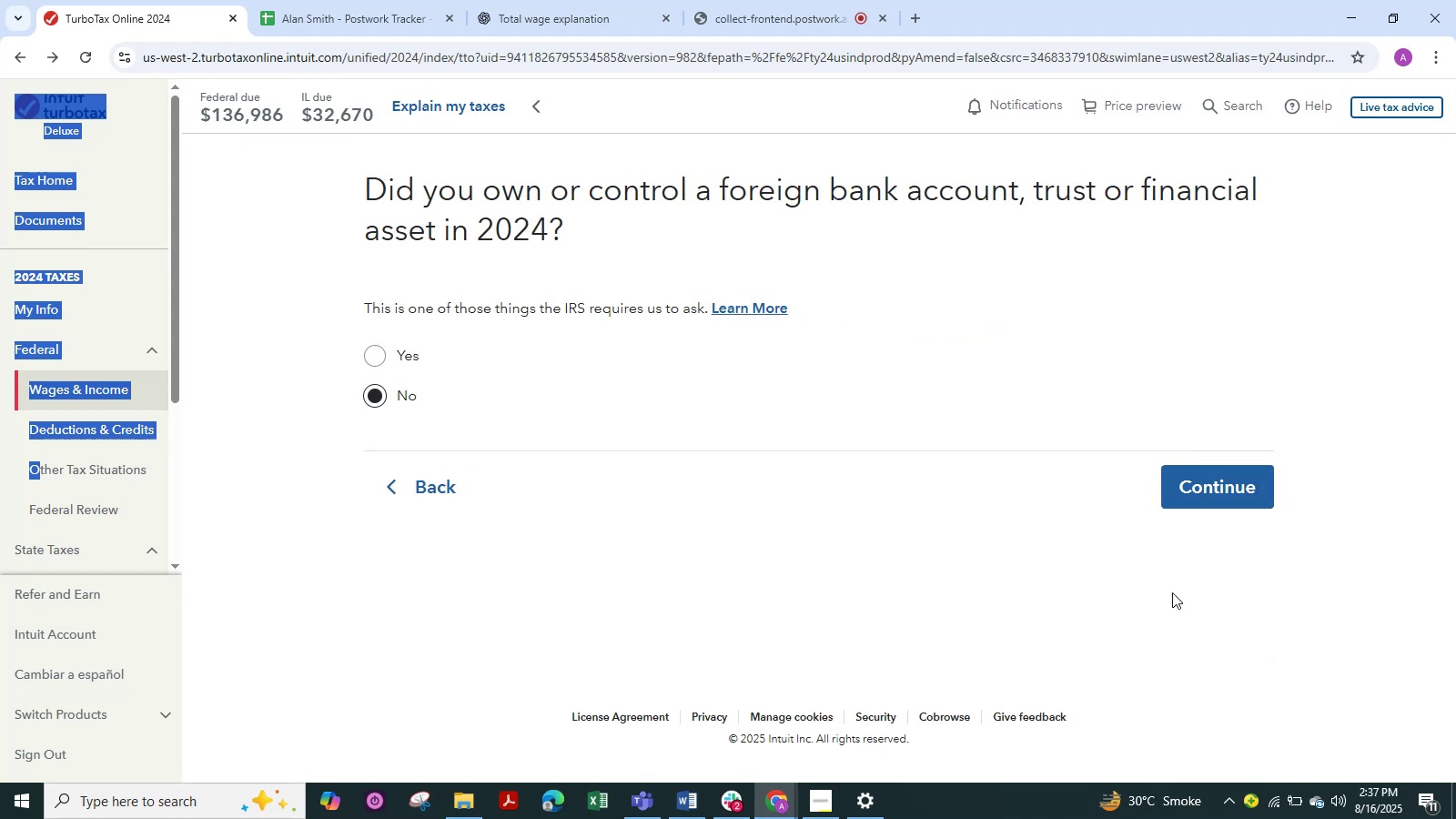 
wait(5.08)
 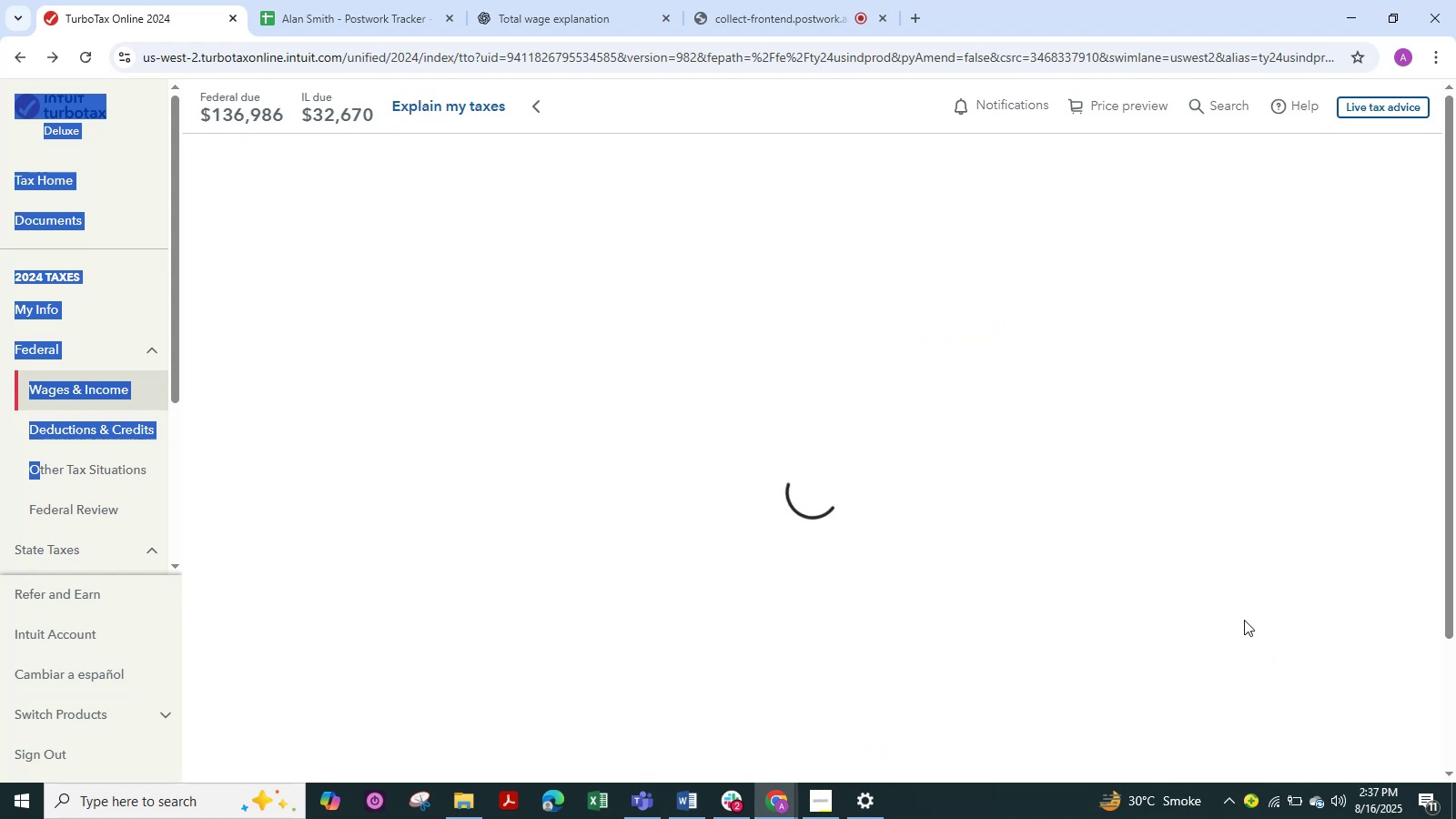 
left_click([1218, 477])
 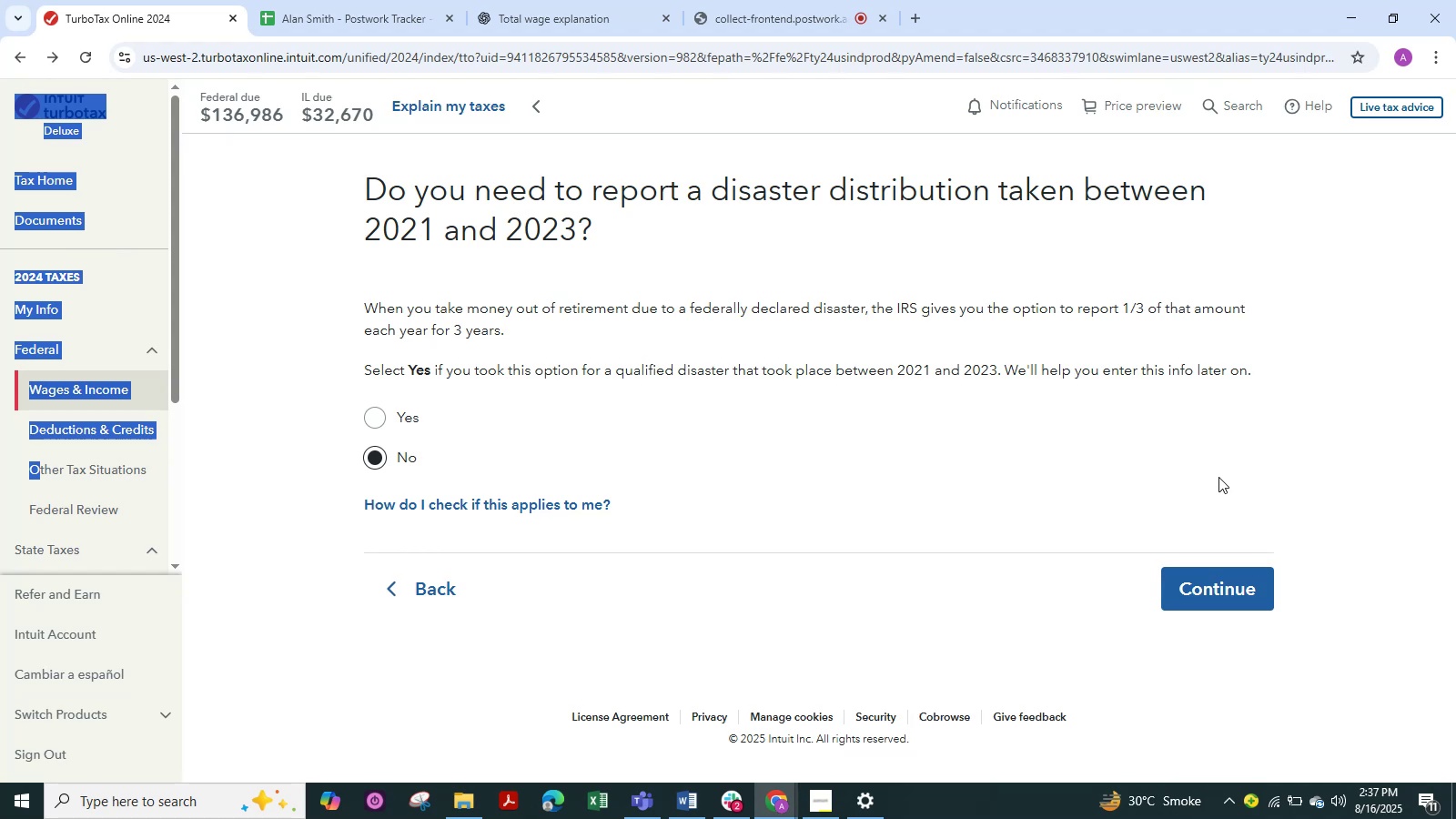 
wait(33.9)
 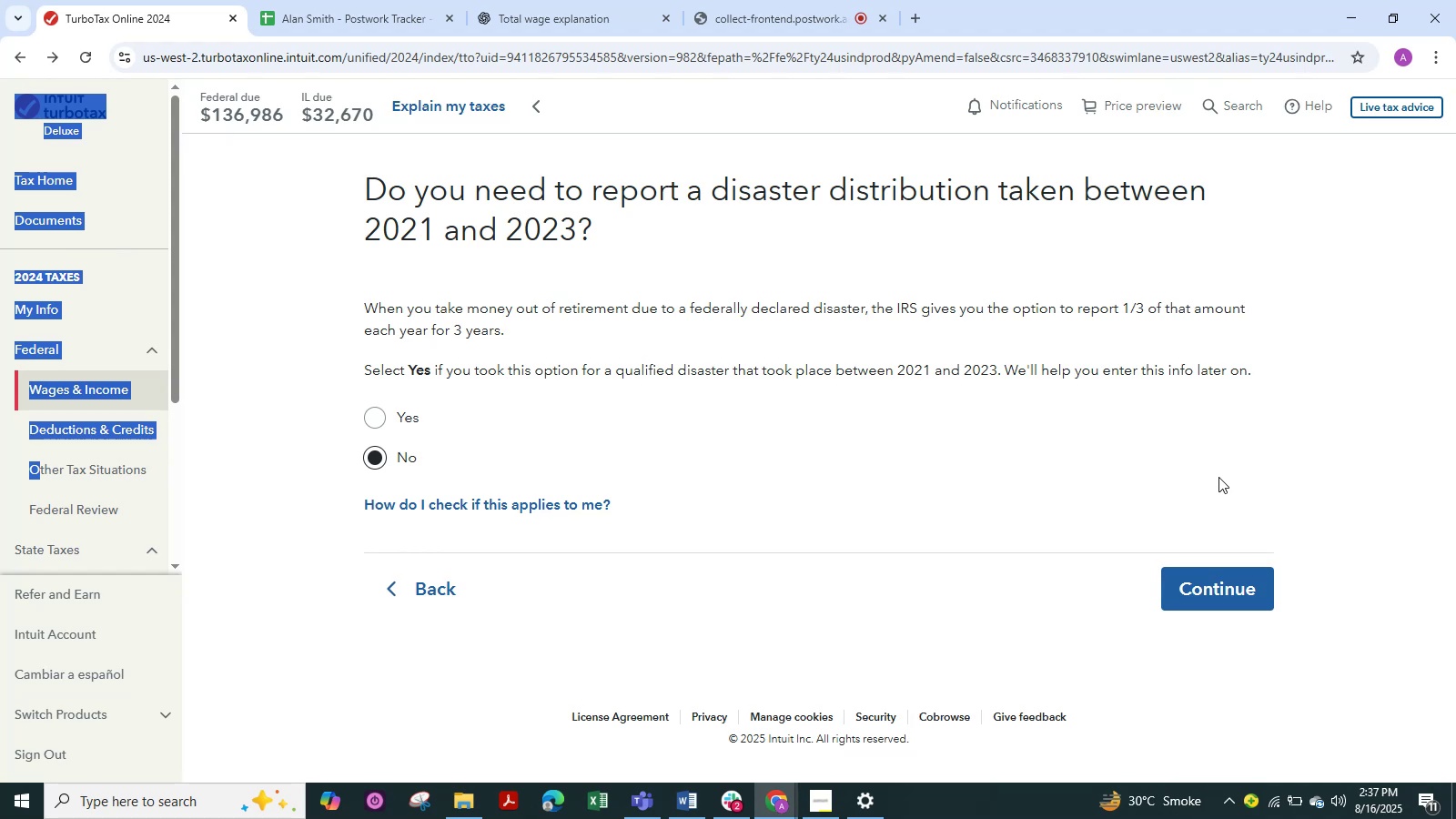 
left_click([1204, 605])
 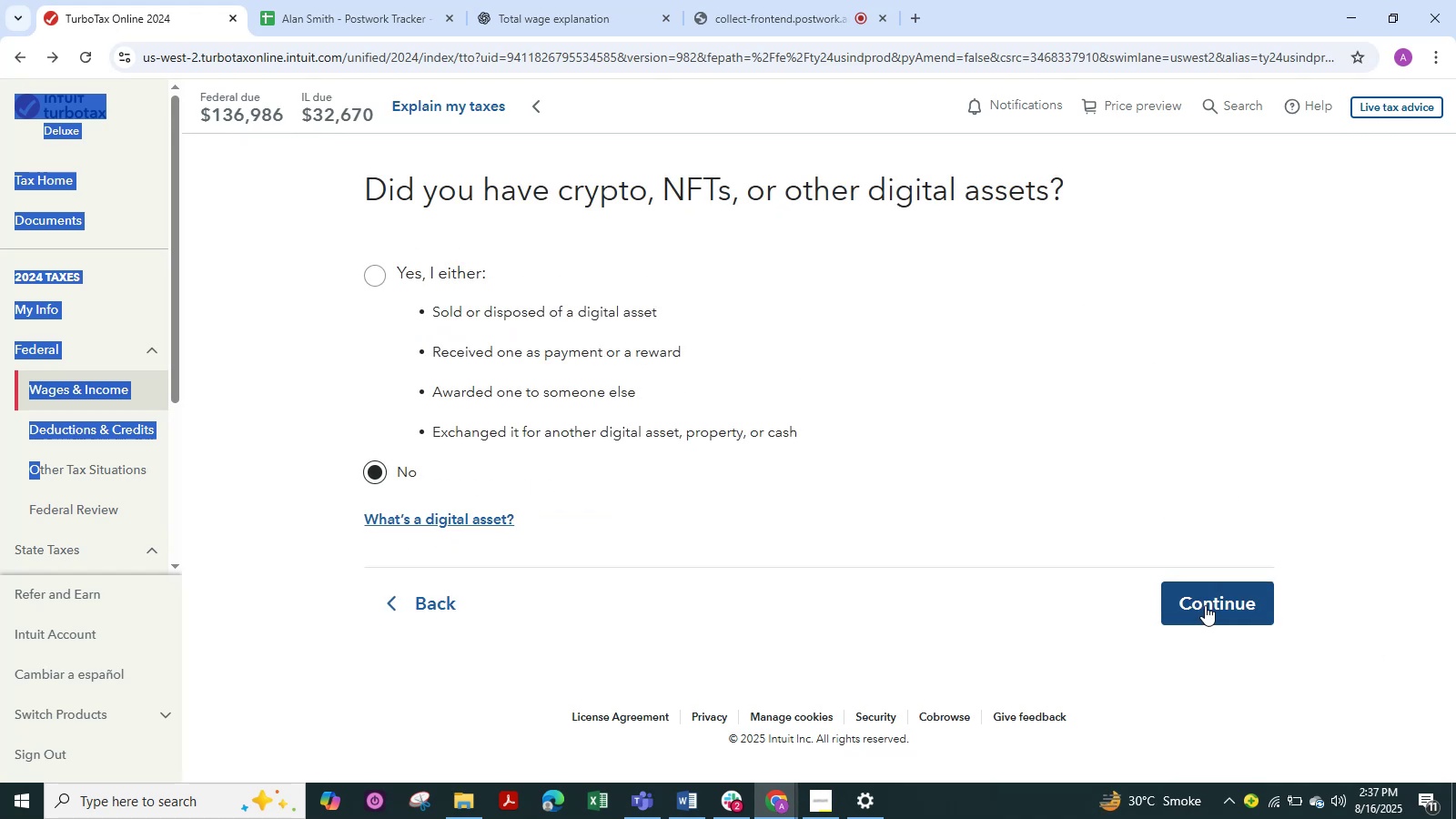 
wait(5.2)
 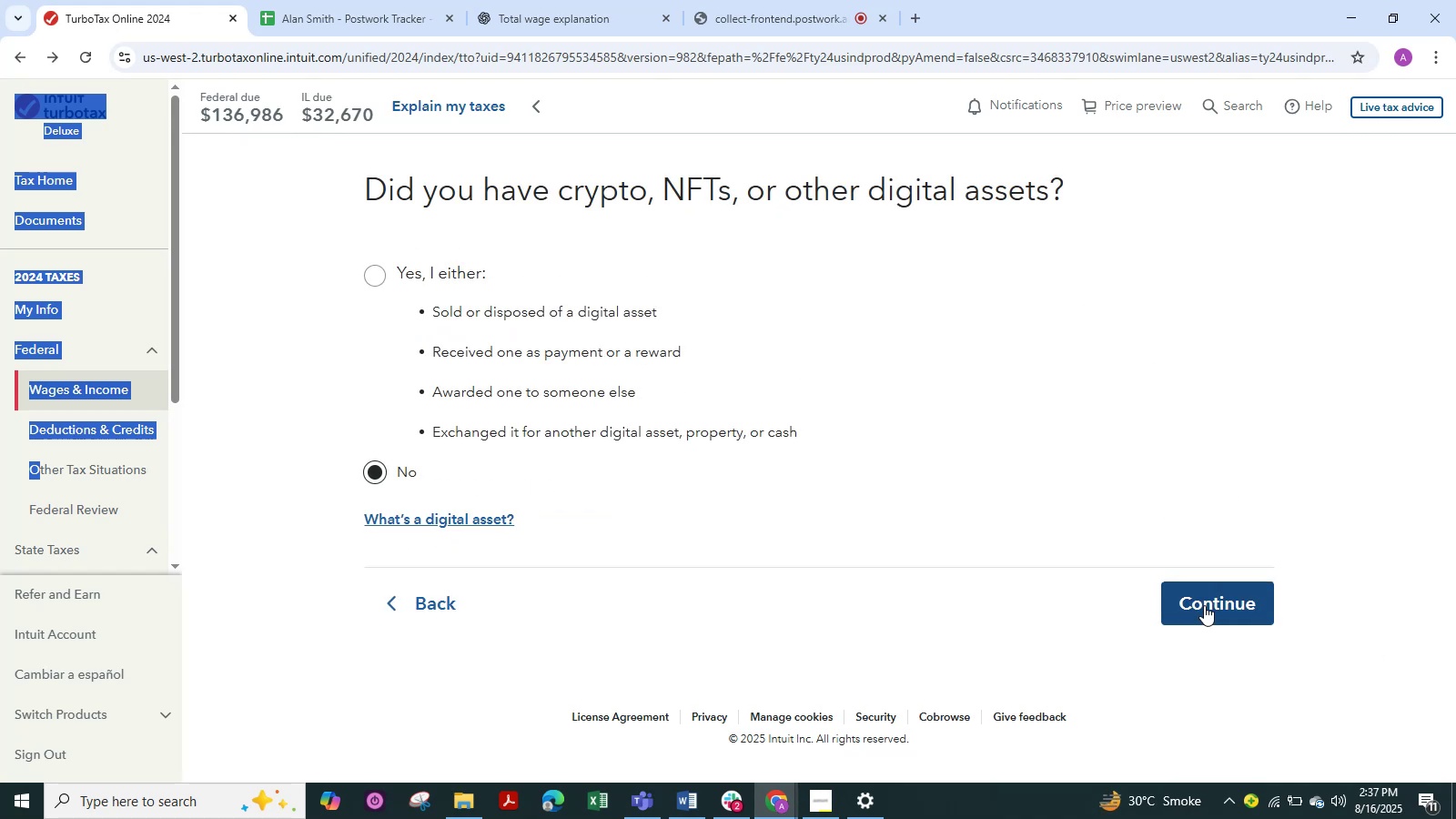 
left_click([1252, 603])
 